 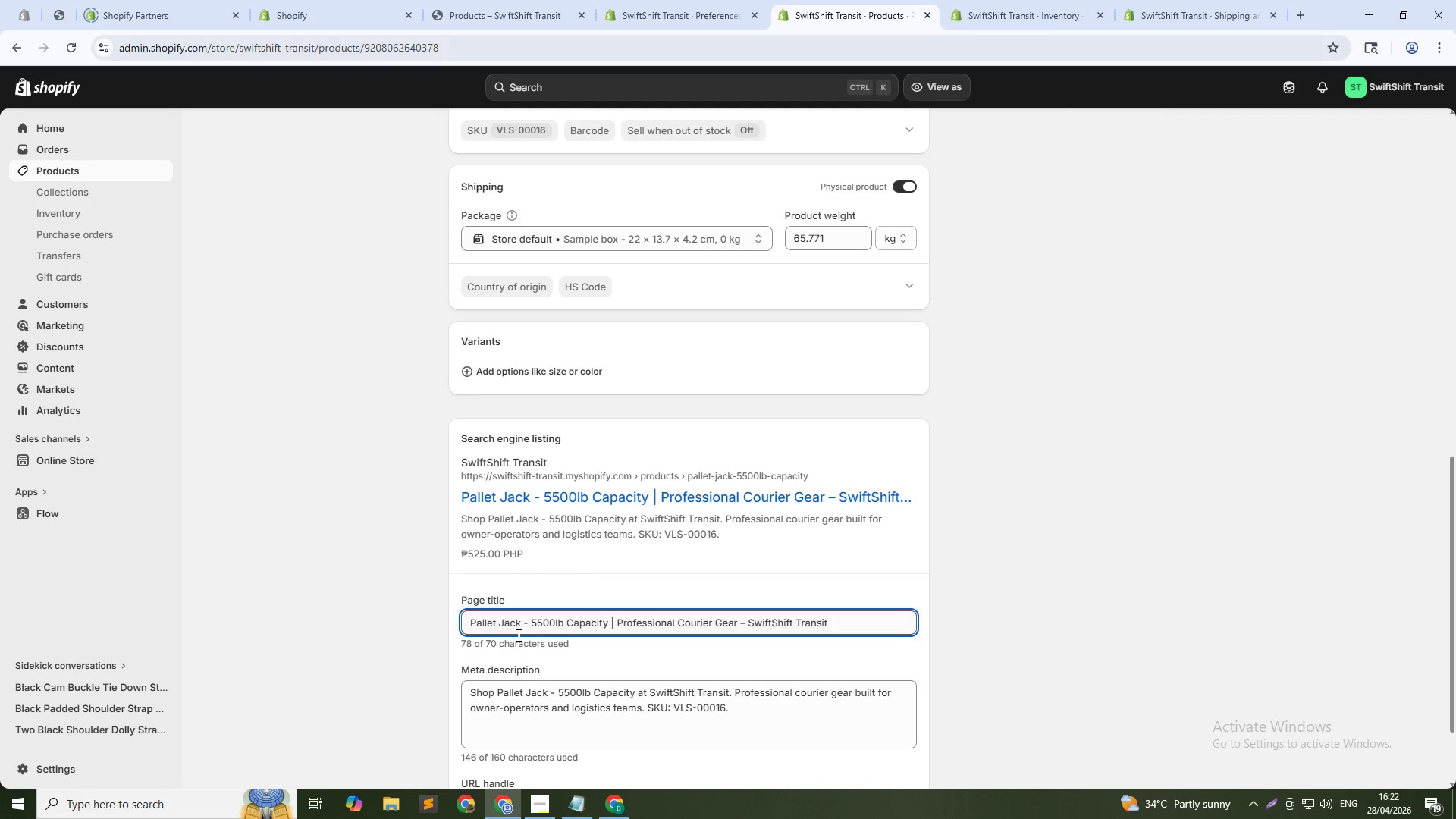 
left_click([607, 626])
 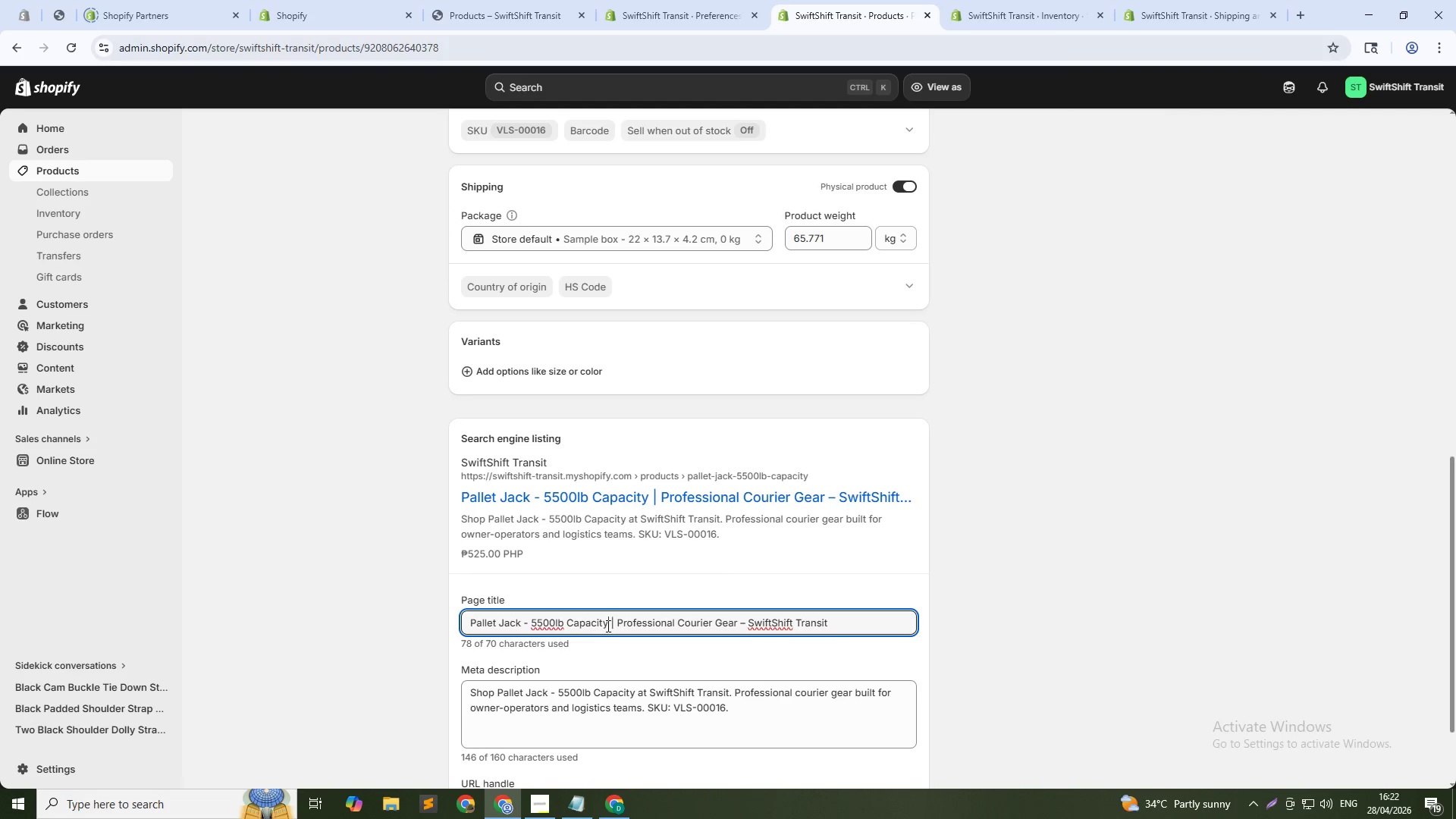 
key(Control+Shift+ArrowDown)
 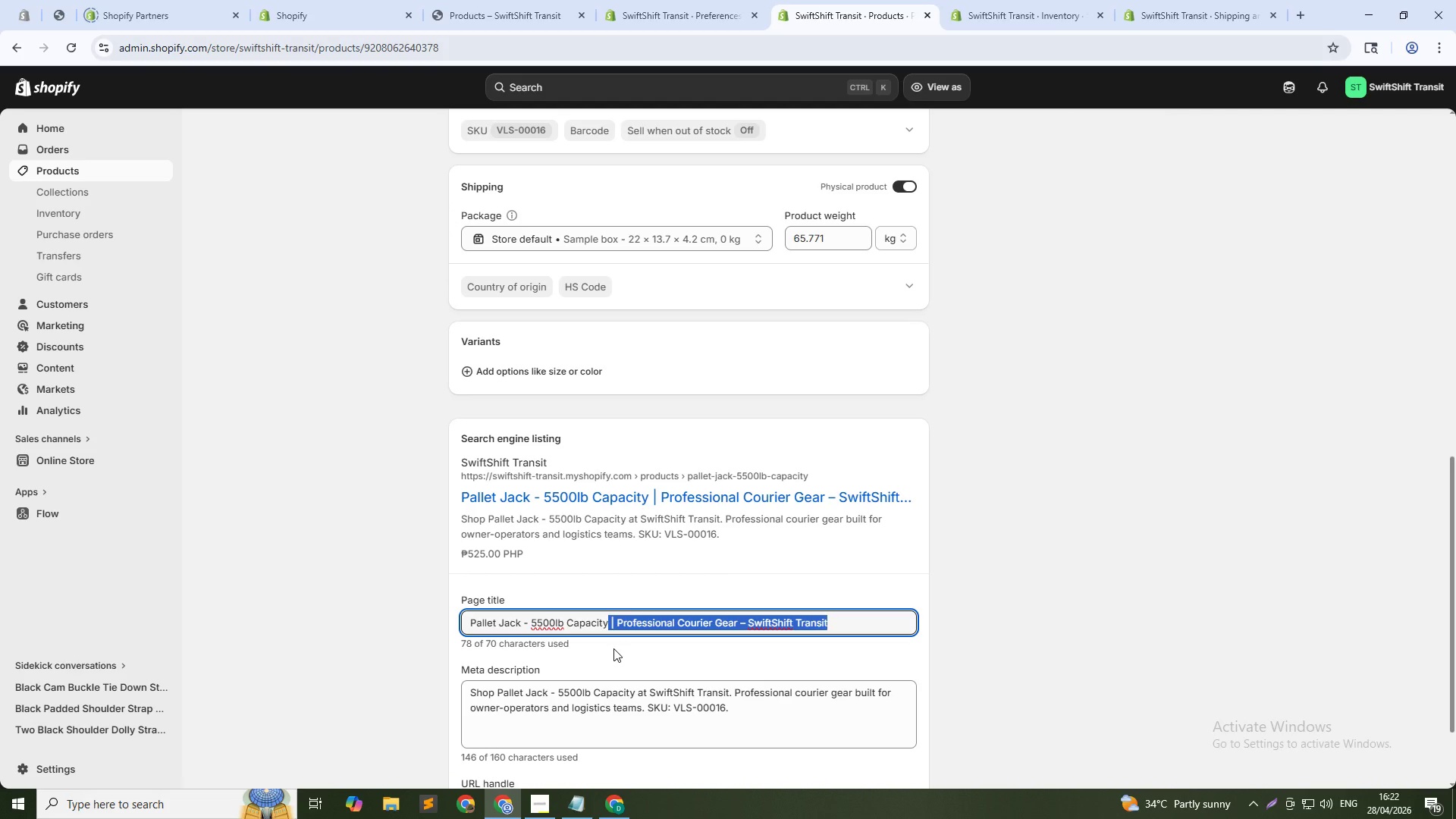 
key(Backspace)
 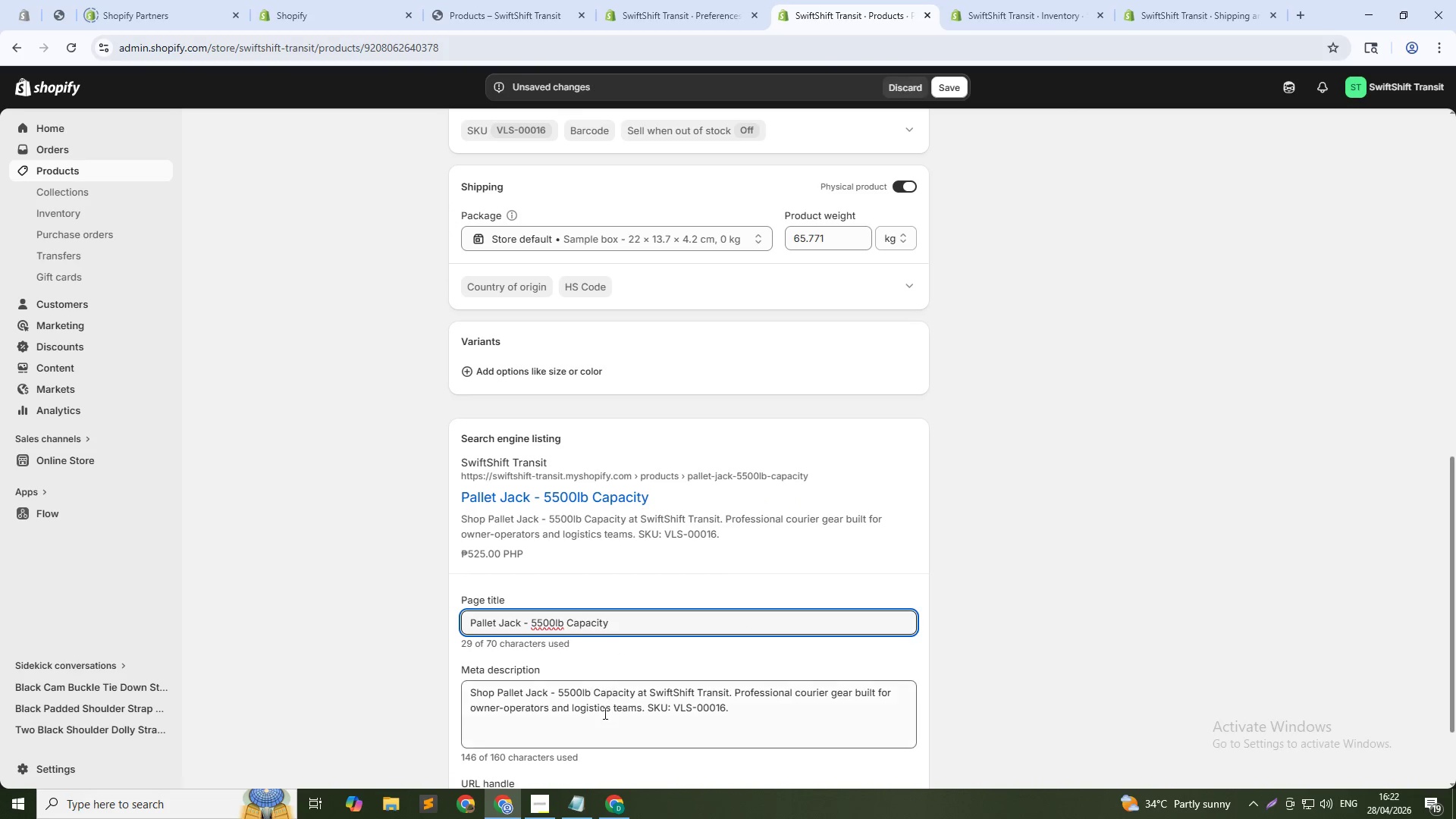 
left_click([605, 717])
 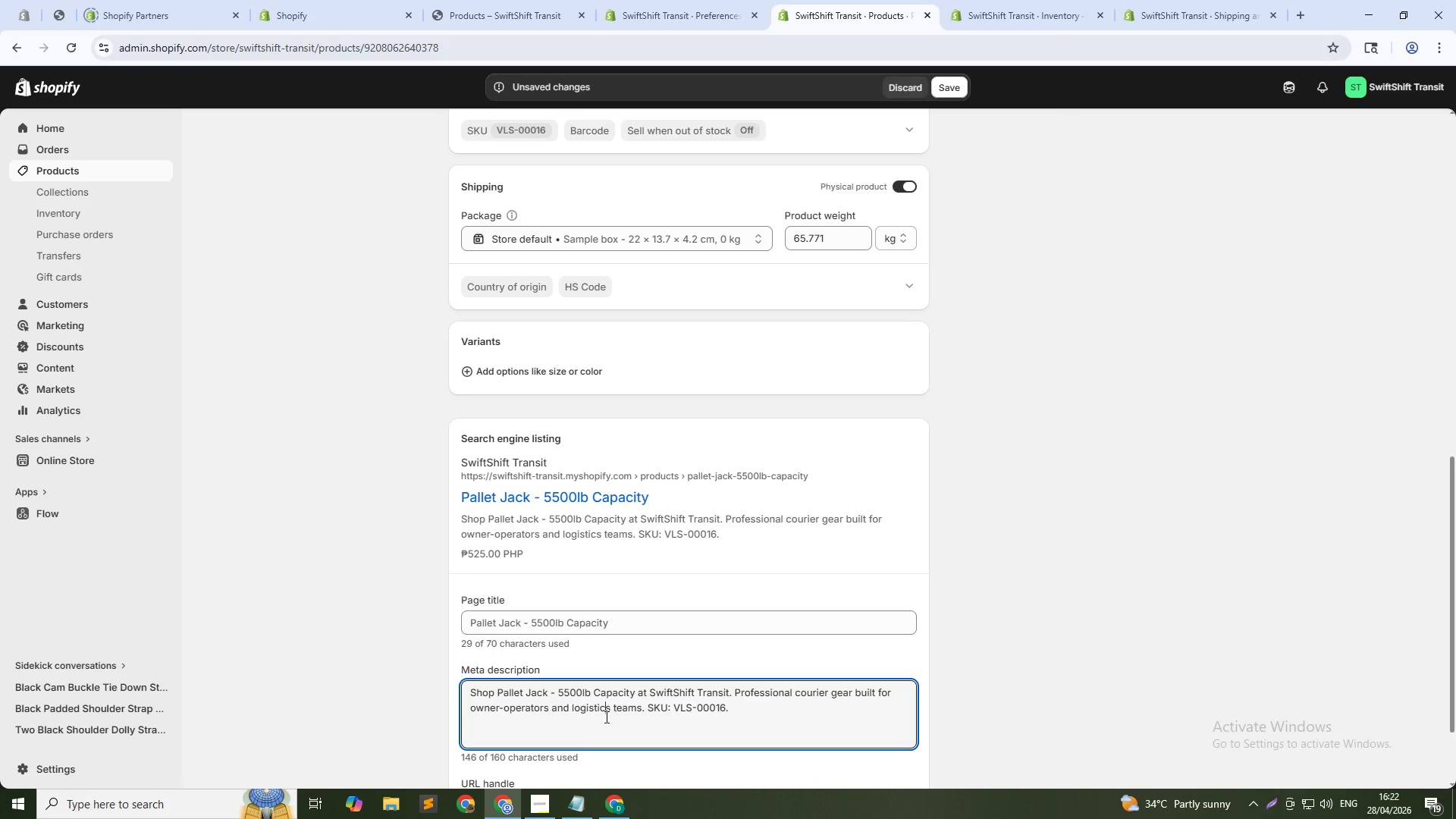 
key(Control+A)
 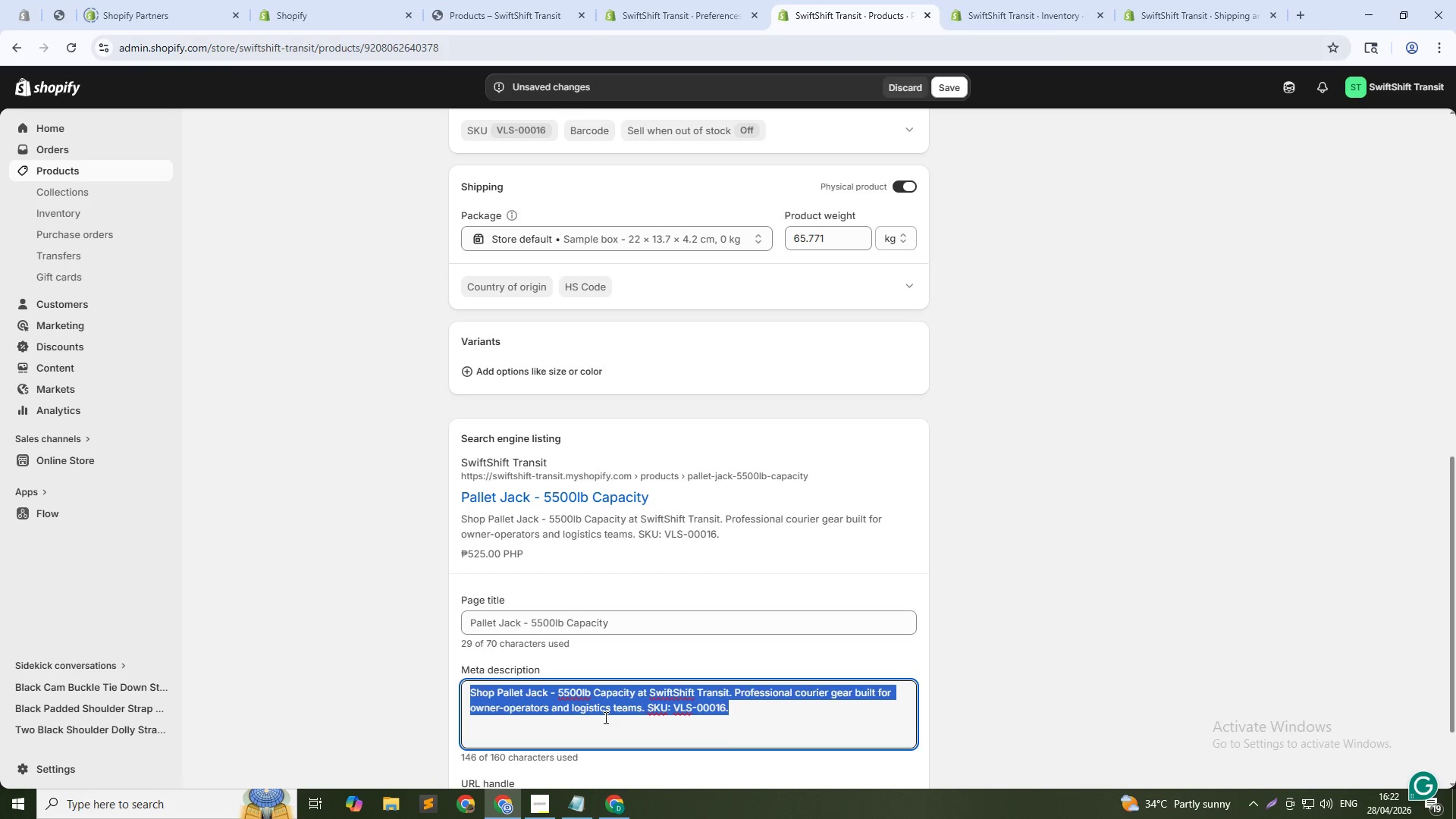 
type(Industrial strength a)
key(Backspace)
type(pallet jack for loading operations. 5500lb capacity. Shop now.)
 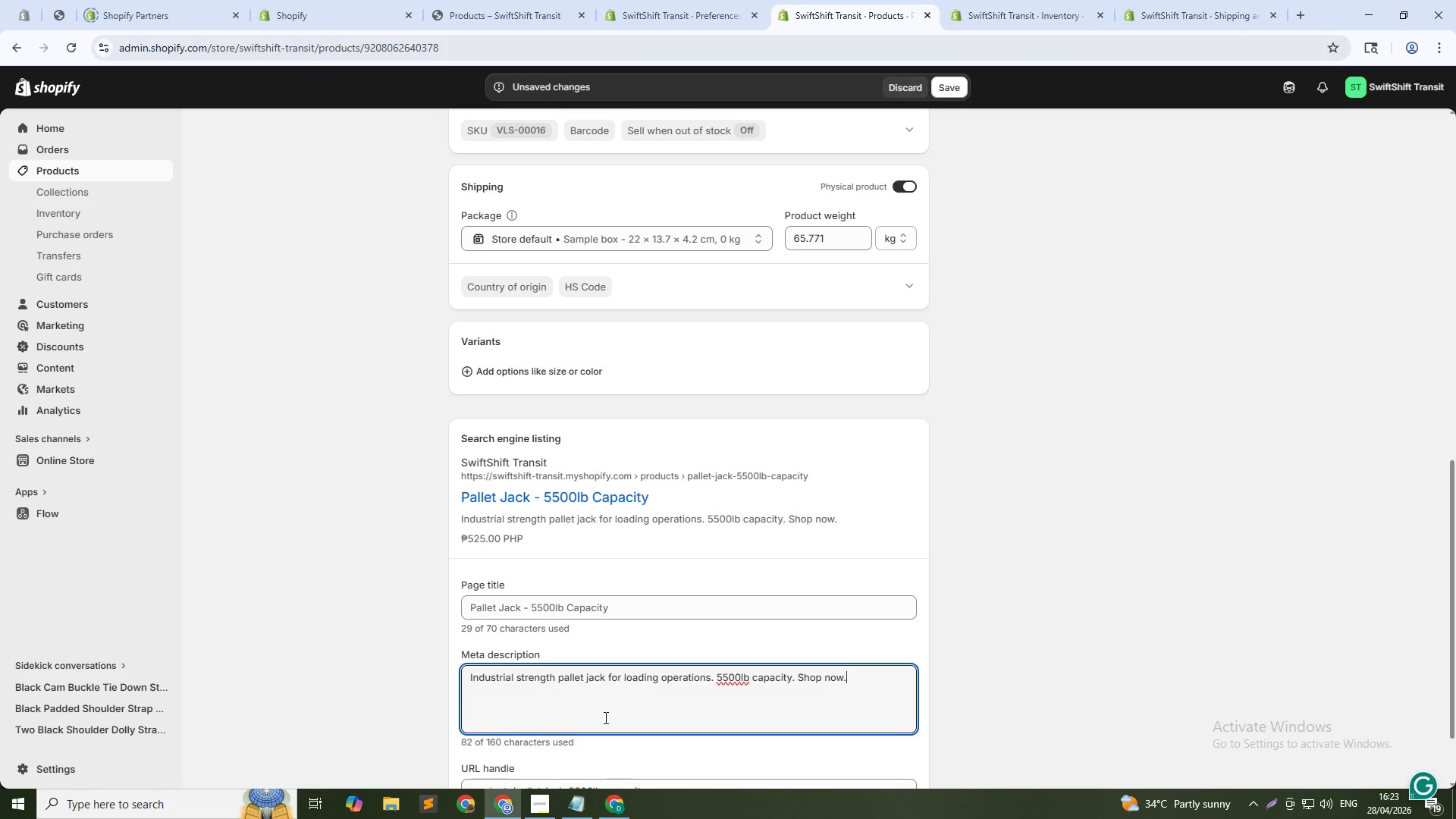 
left_click([958, 80])
 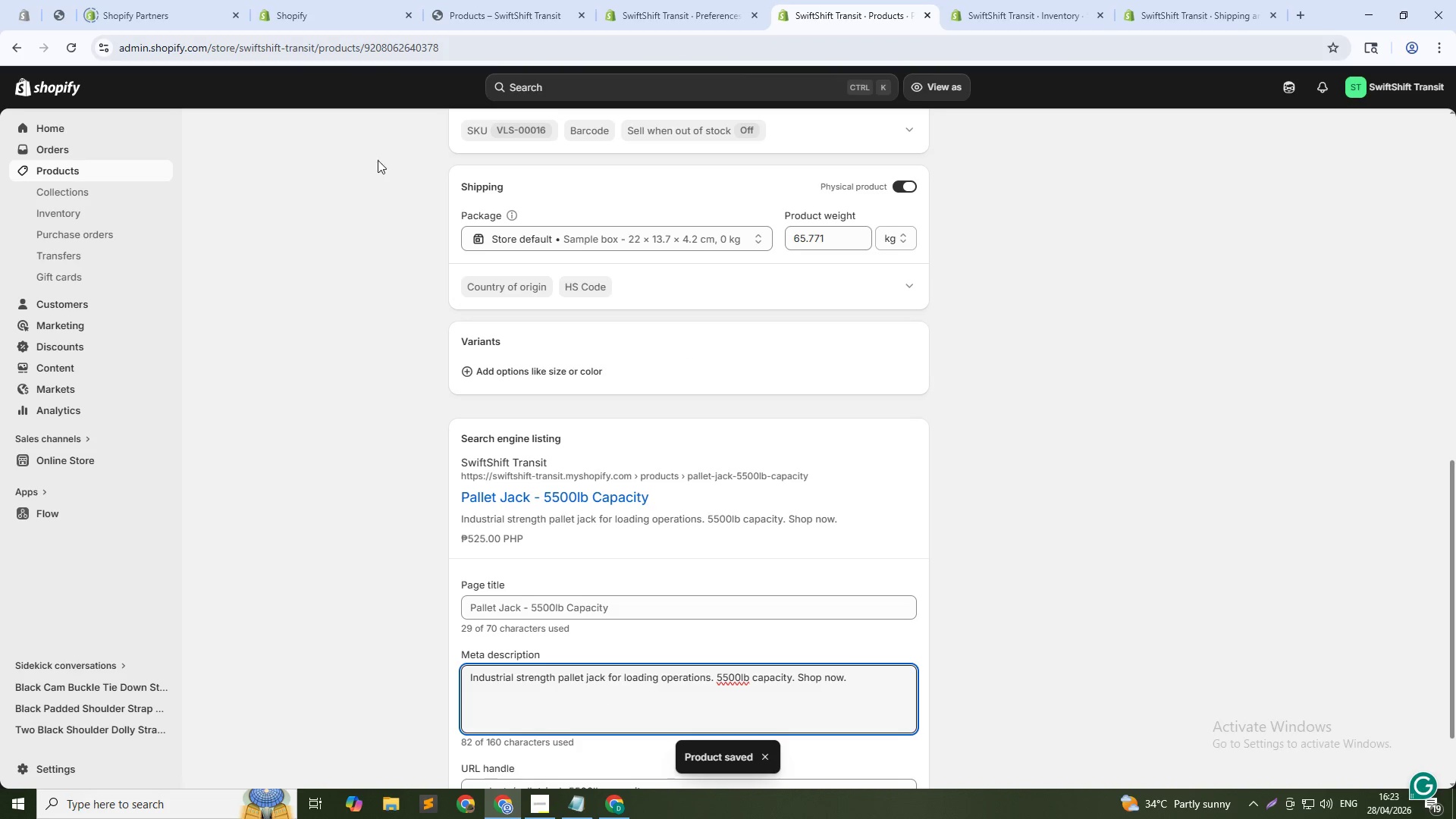 
wait(7.12)
 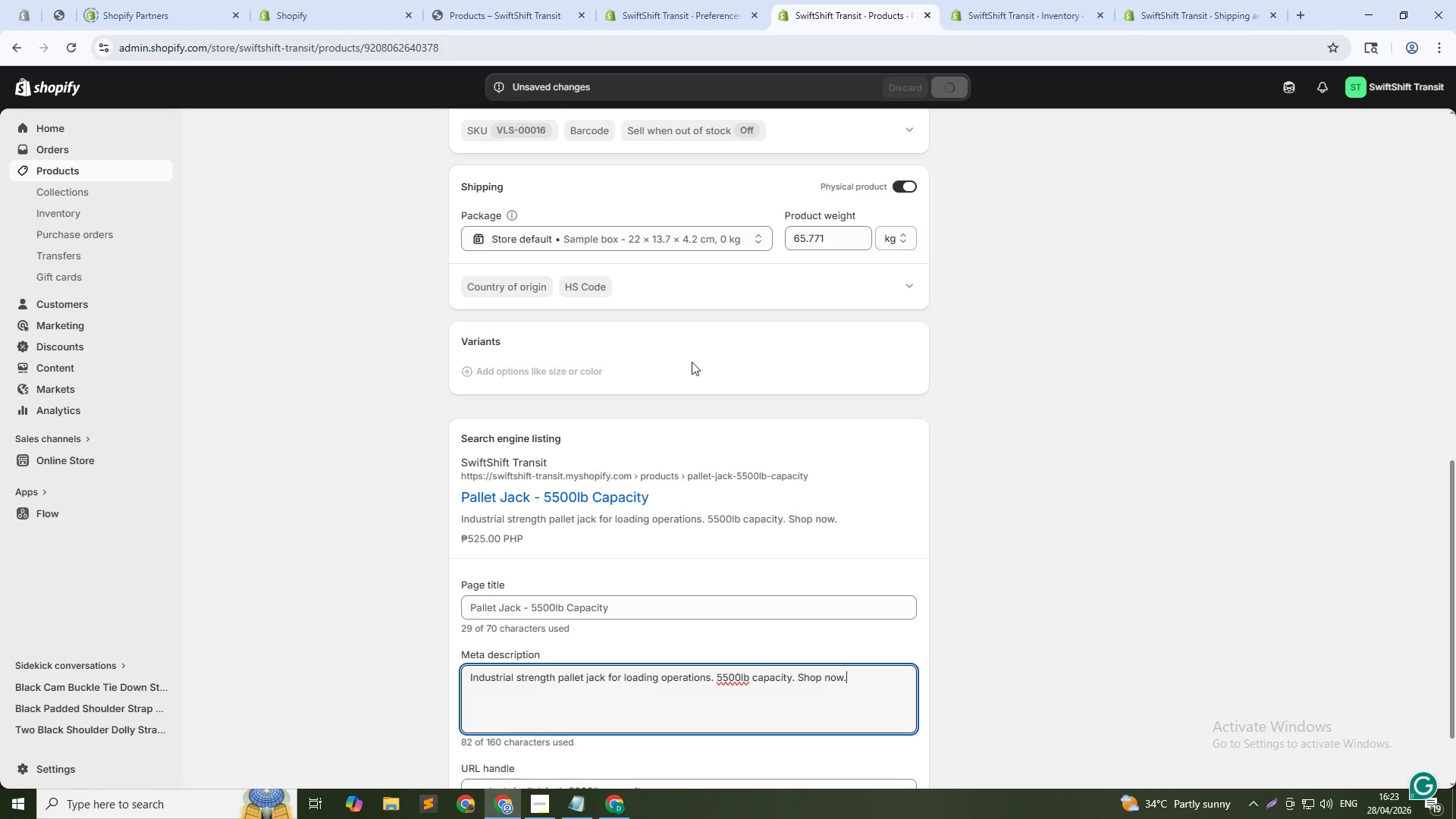 
left_click([76, 171])
 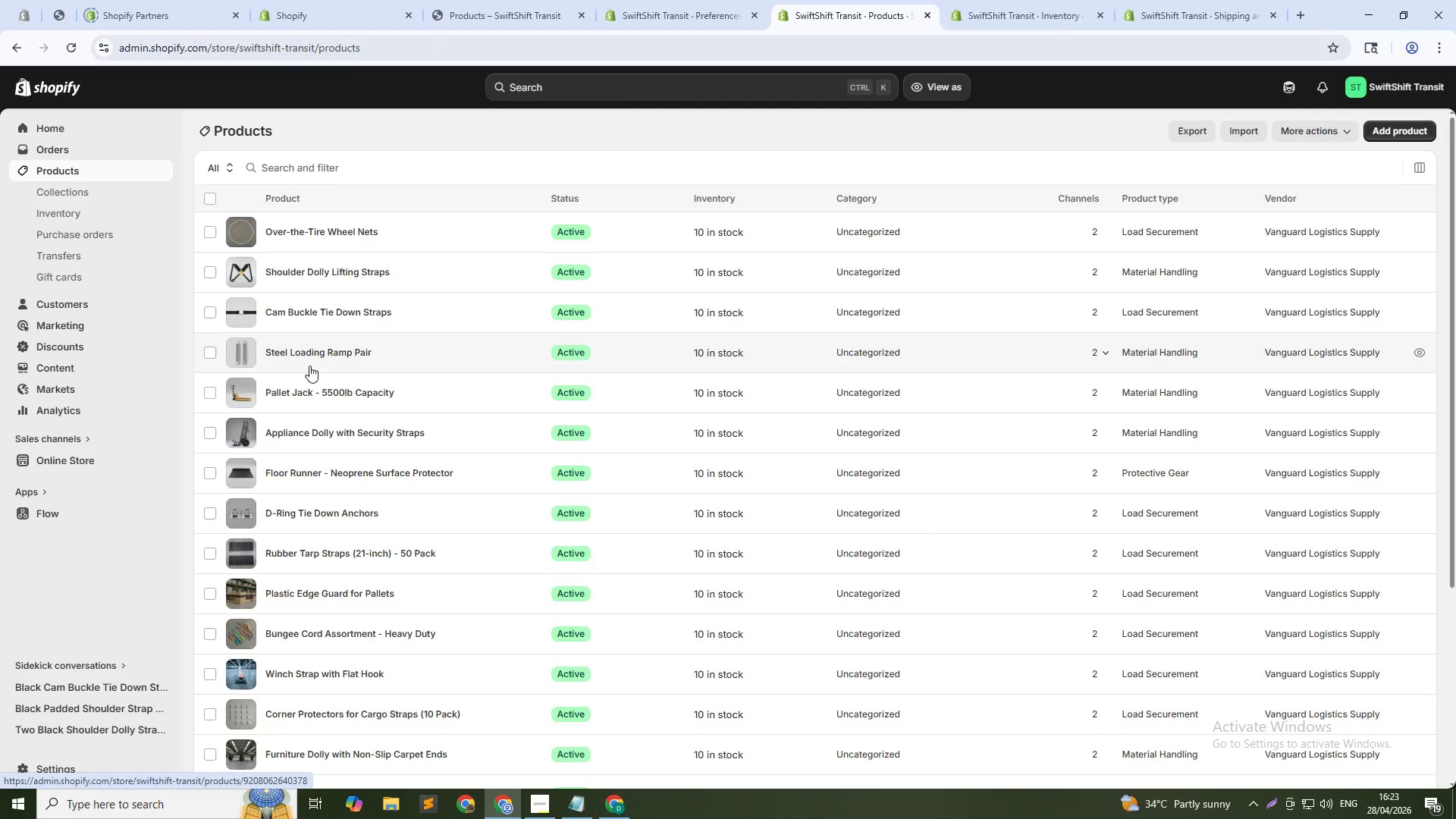 
wait(7.44)
 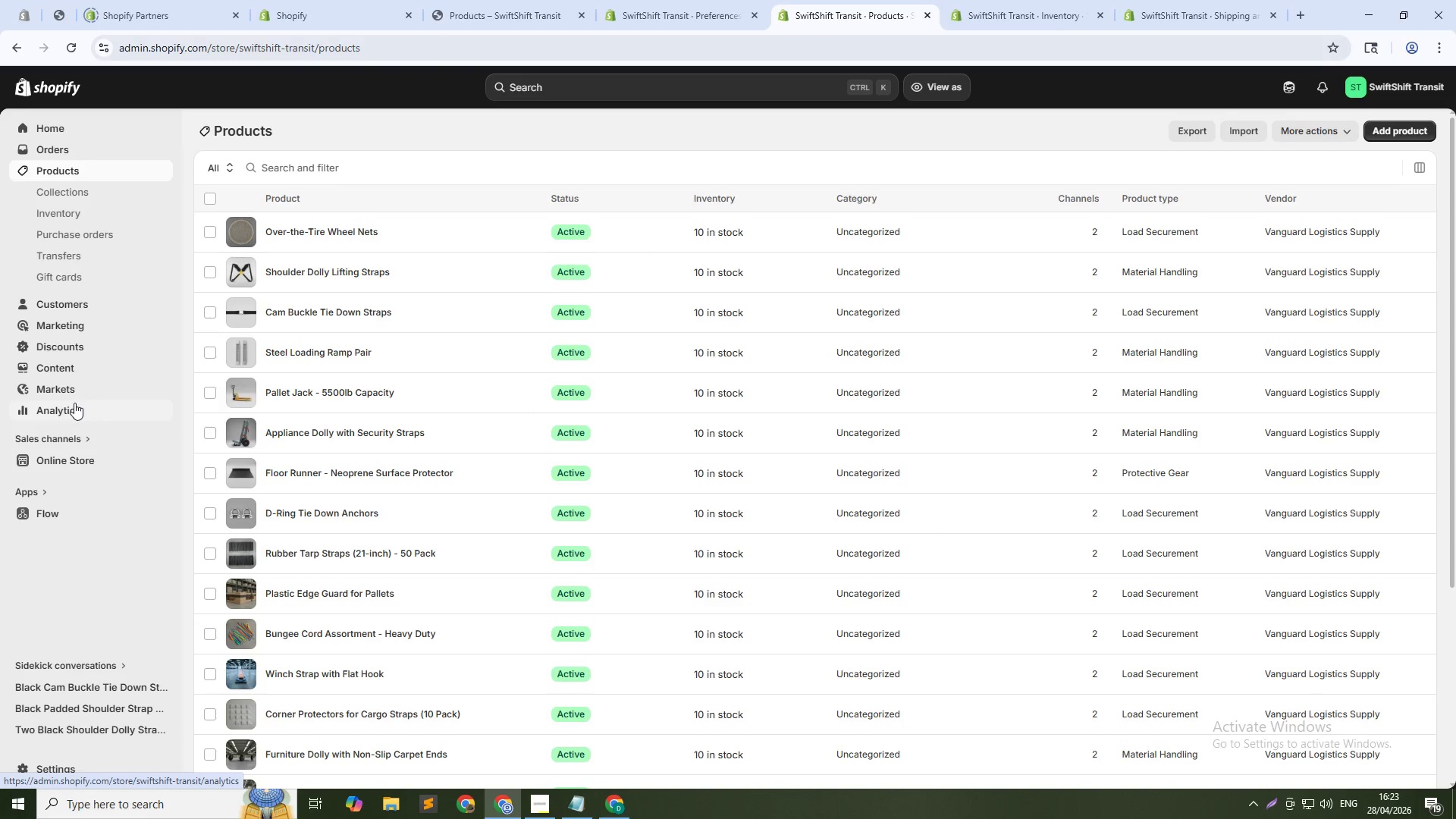 
left_click([309, 351])
 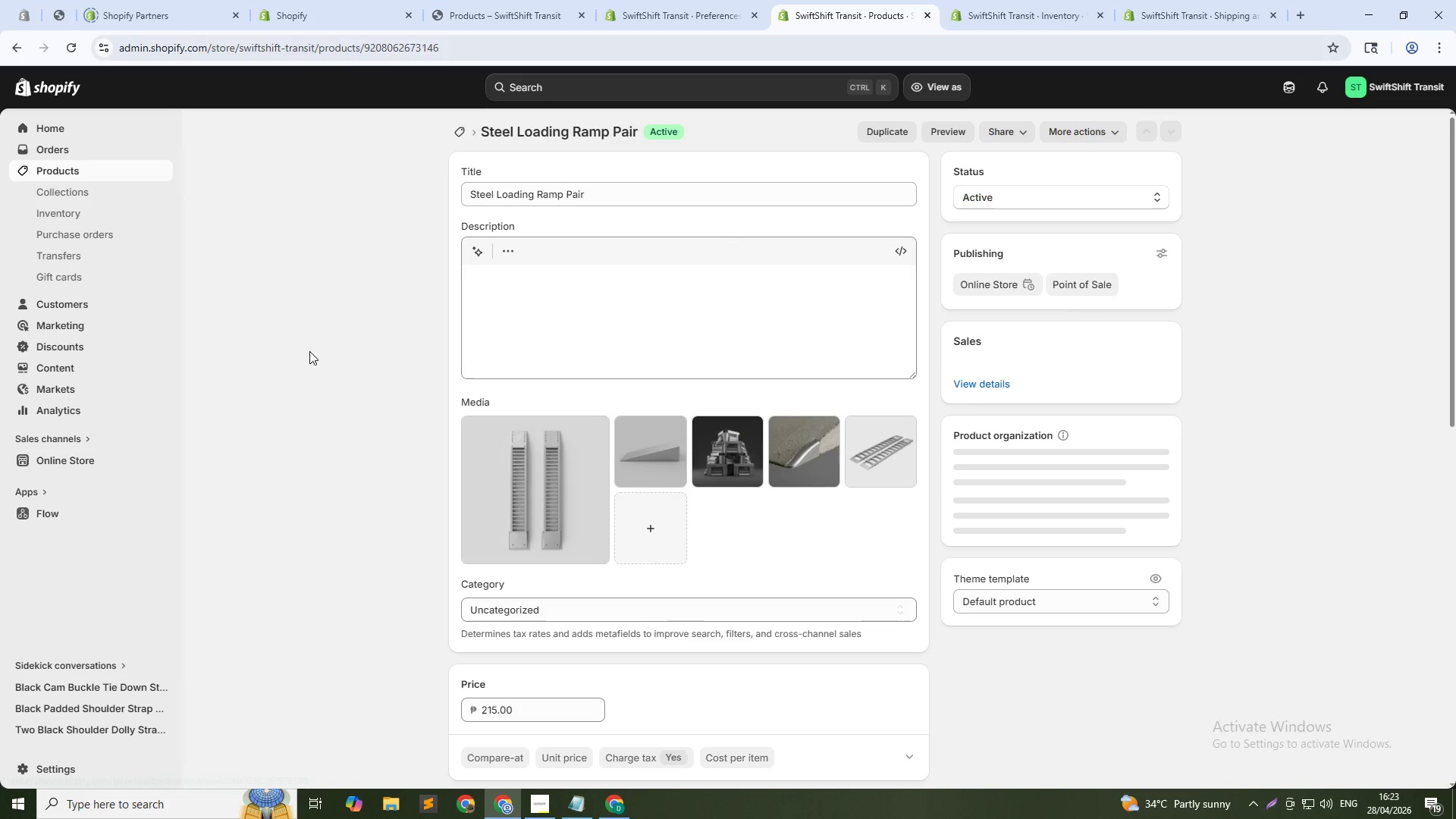 
scroll: coordinate [720, 540], scroll_direction: down, amount: 19.0
 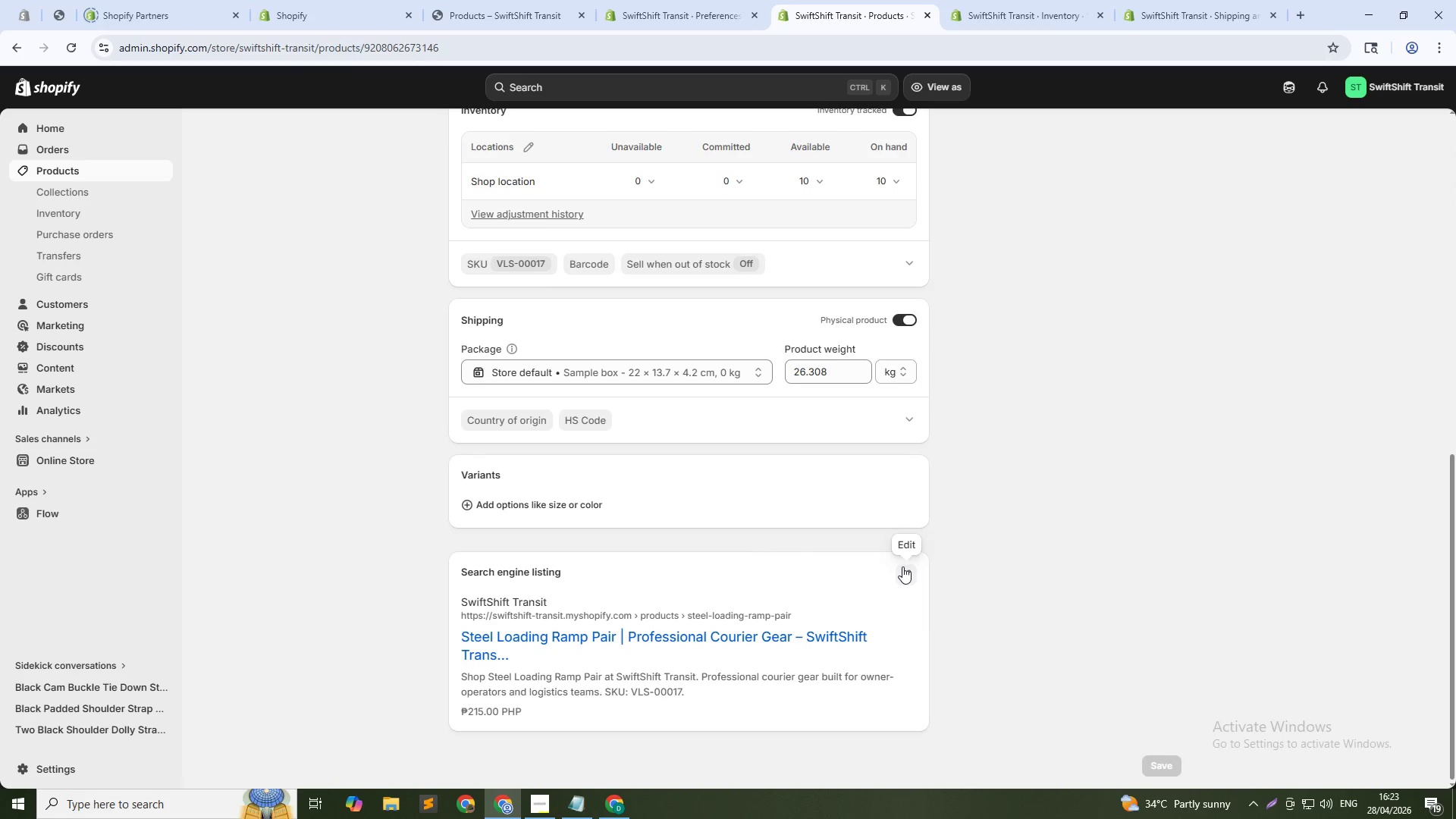 
left_click([902, 575])
 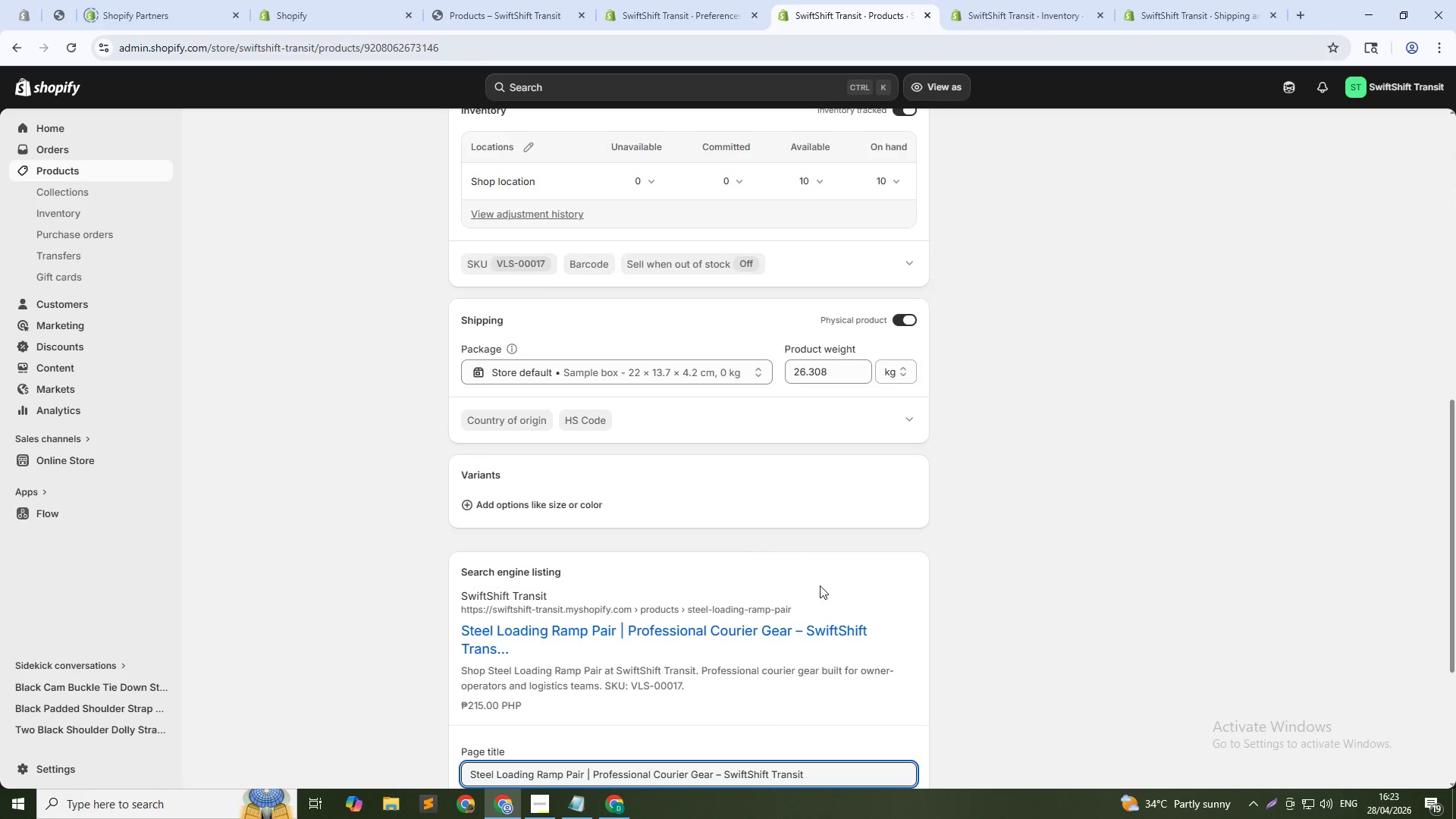 
scroll: coordinate [780, 592], scroll_direction: down, amount: 4.0
 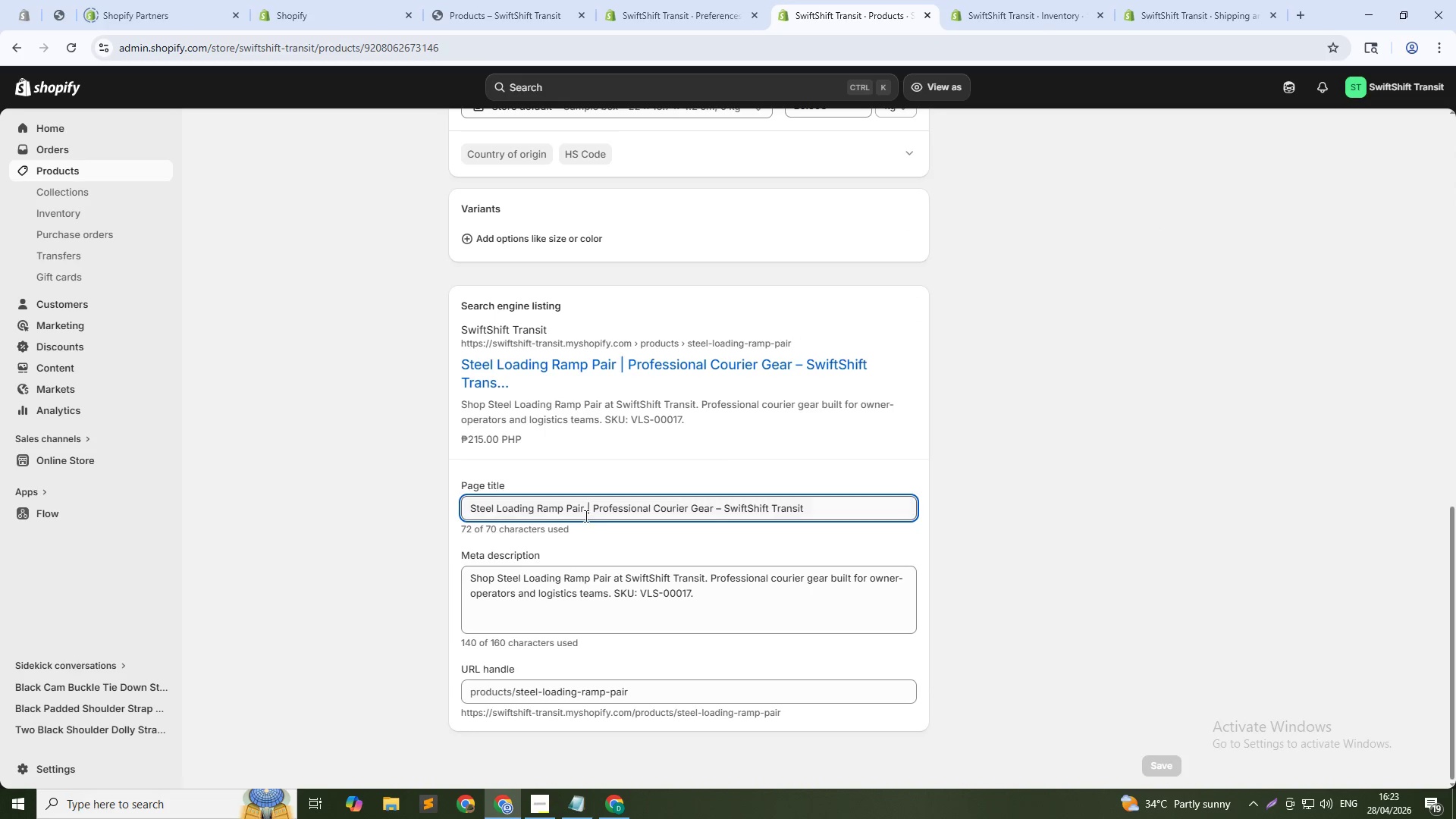 
left_click([582, 510])
 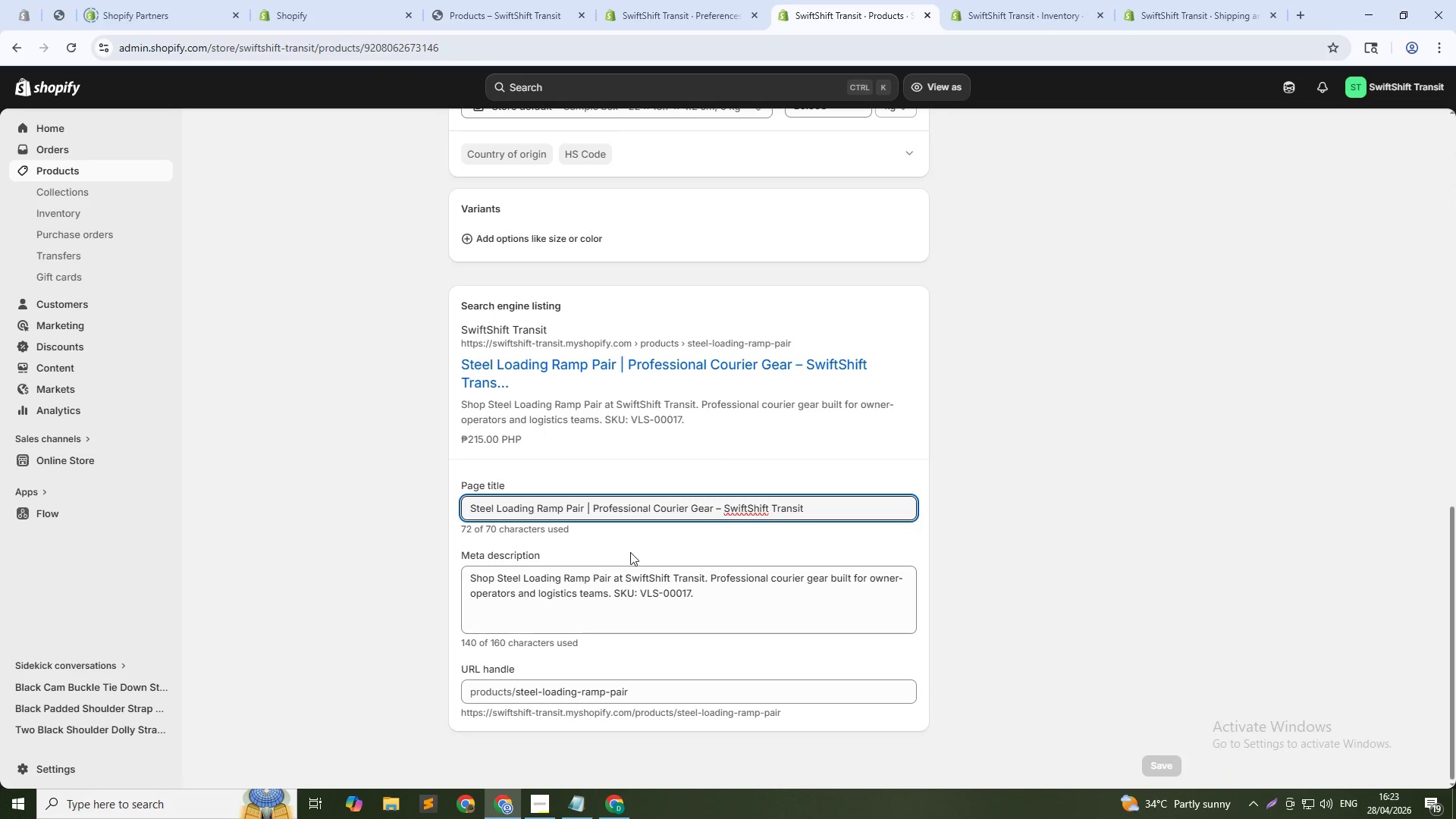 
key(ArrowRight)
 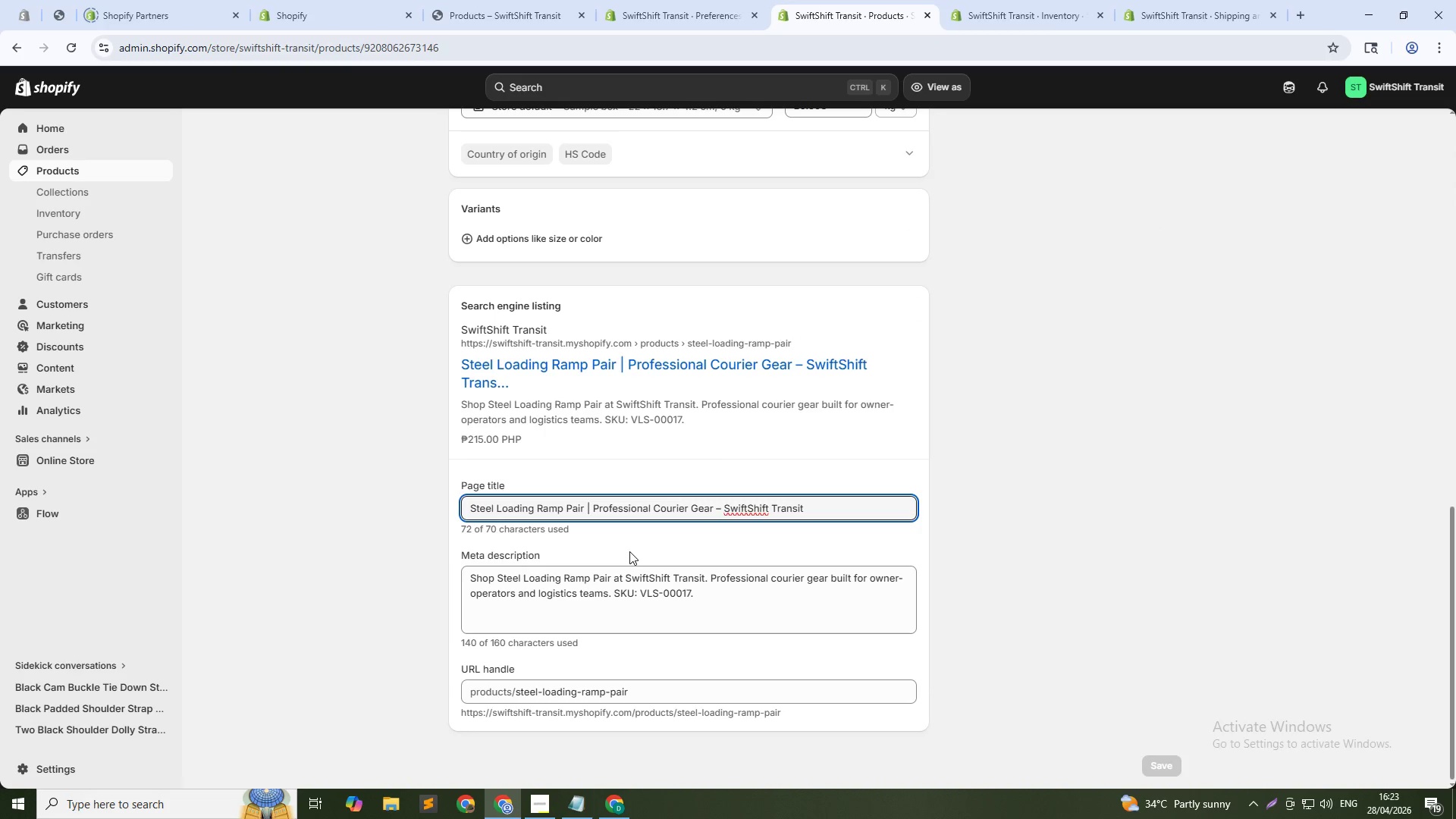 
key(Control+Shift+ArrowDown)
 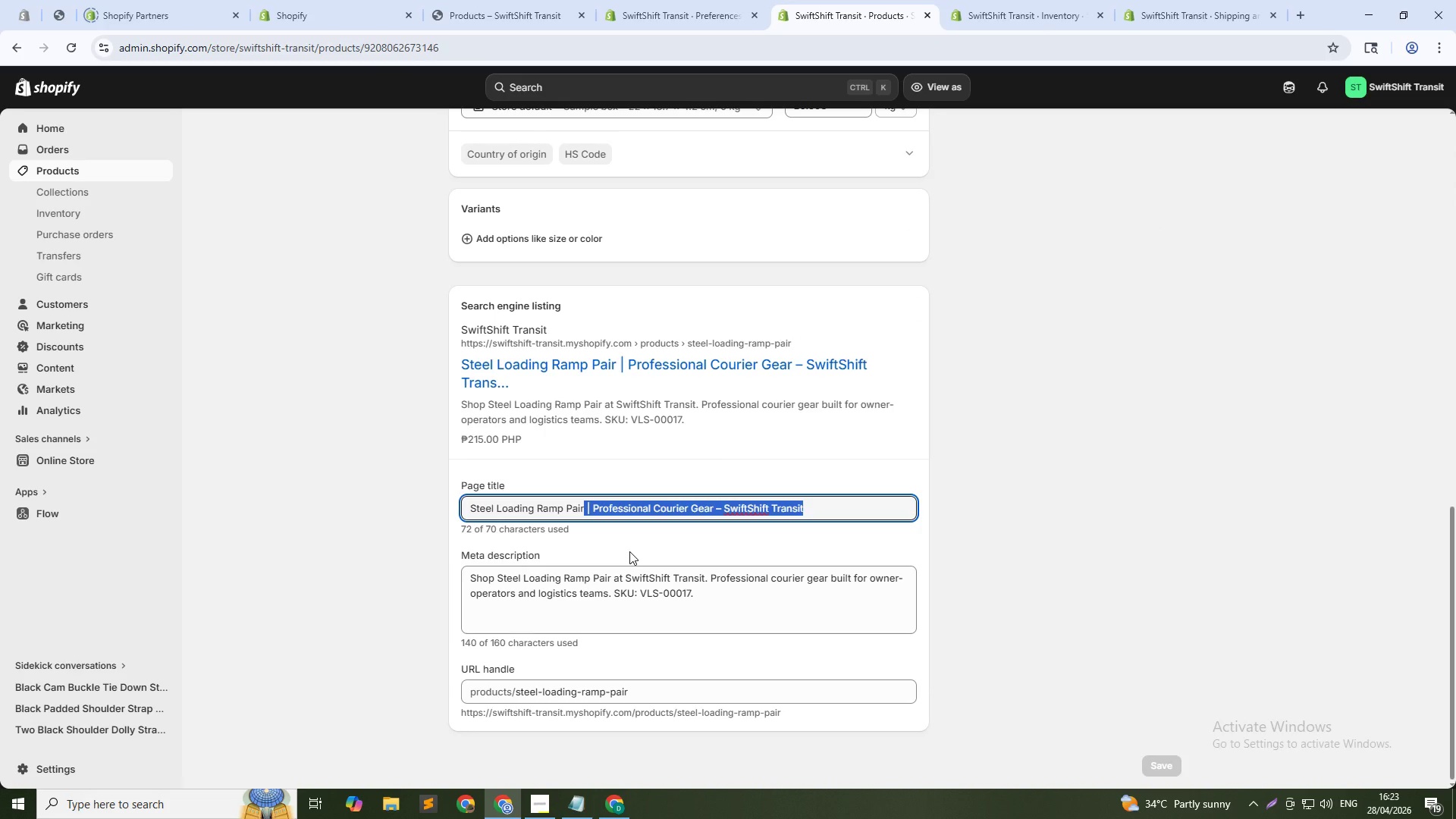 
key(Backspace)
 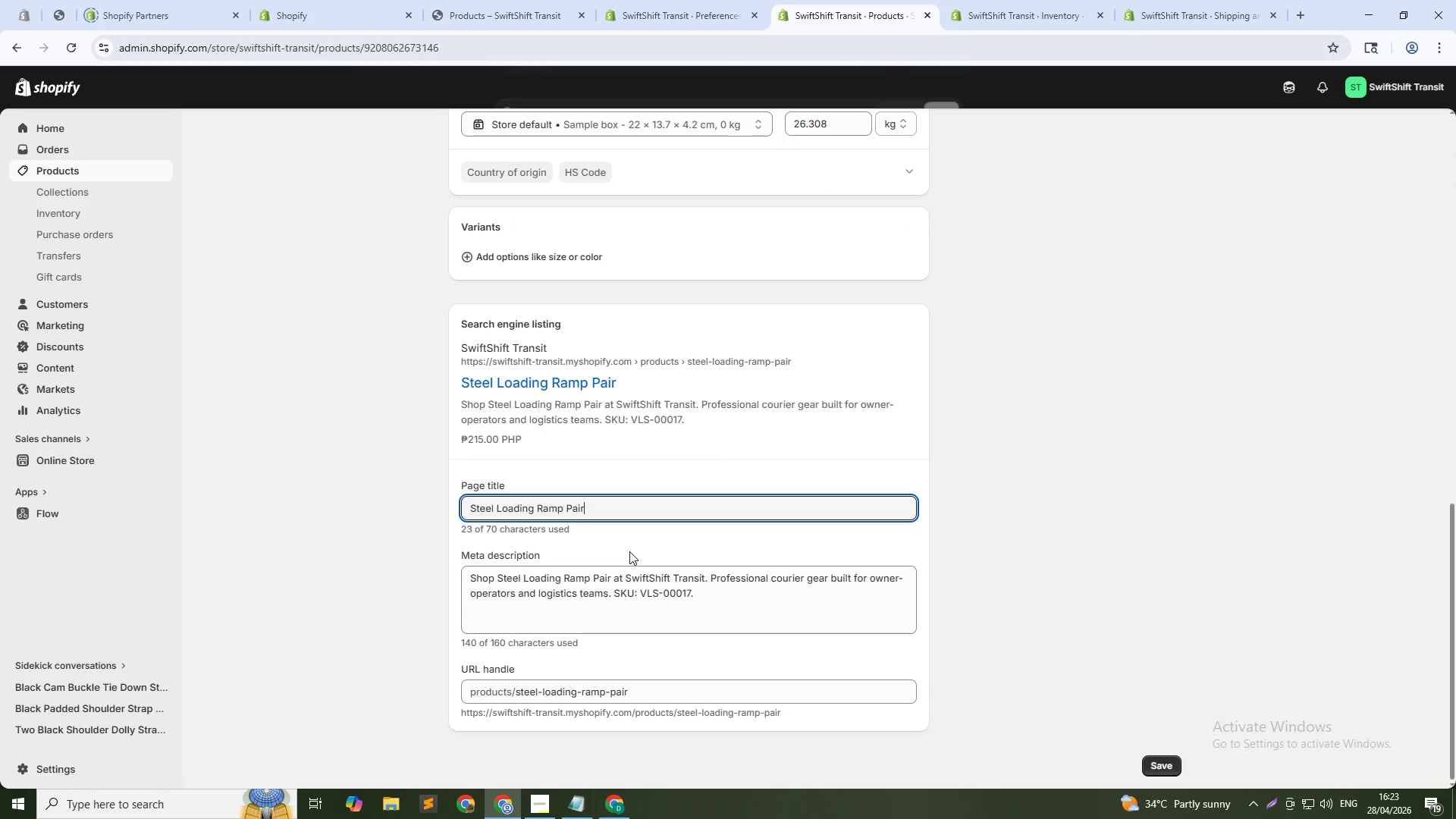 
key(Tab)
 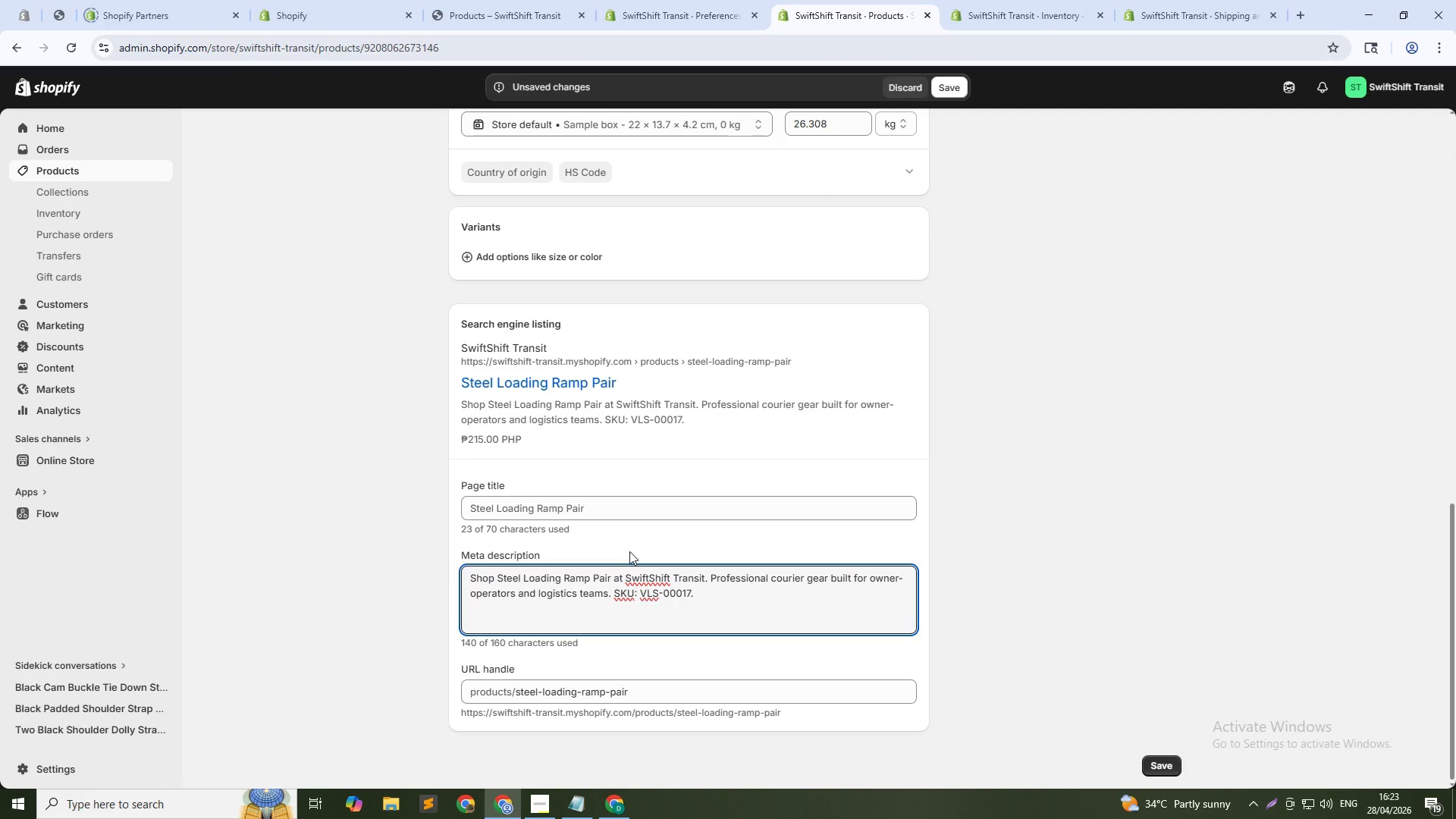 
key(Control+S)
 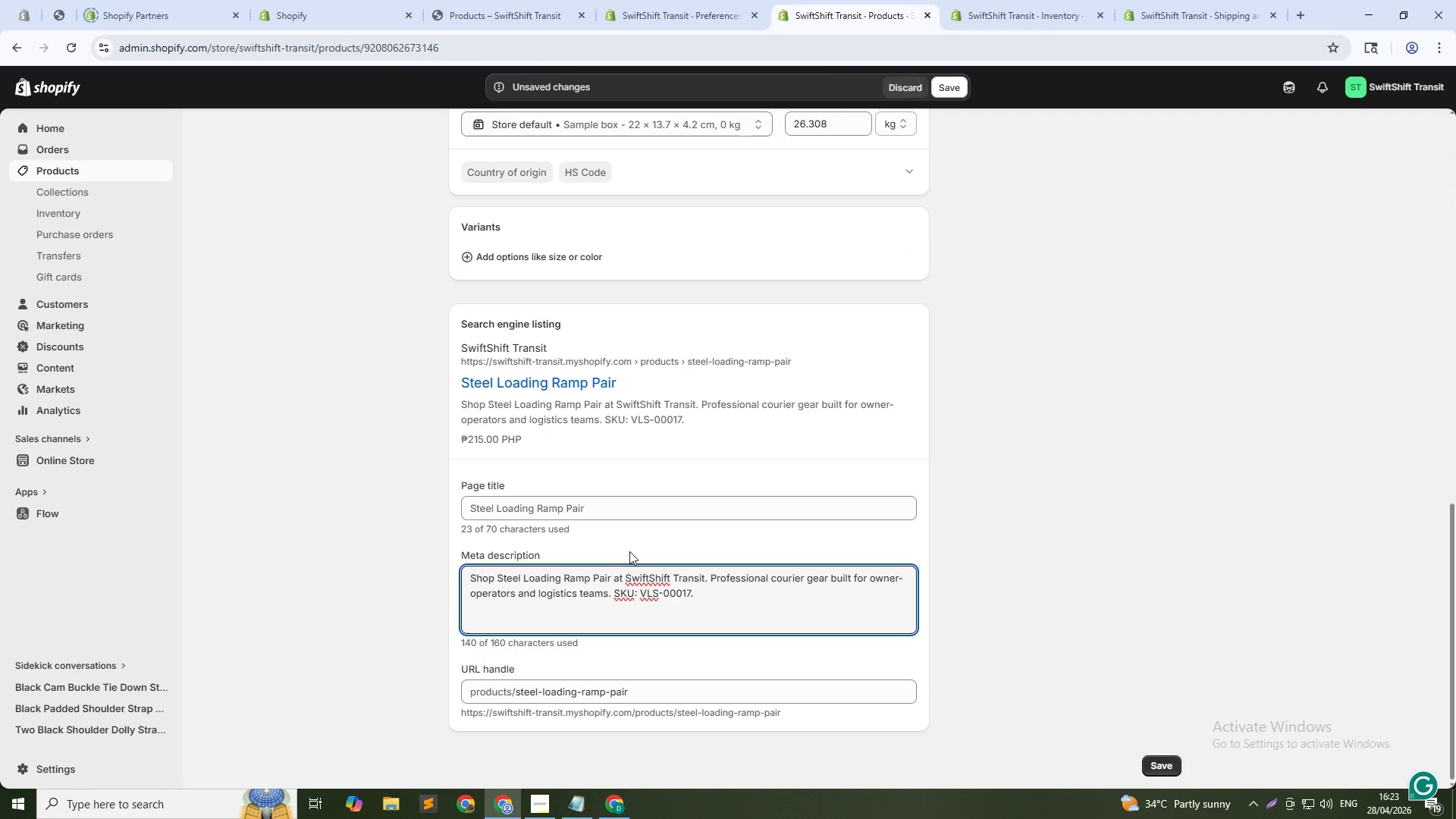 
type(Stee)
 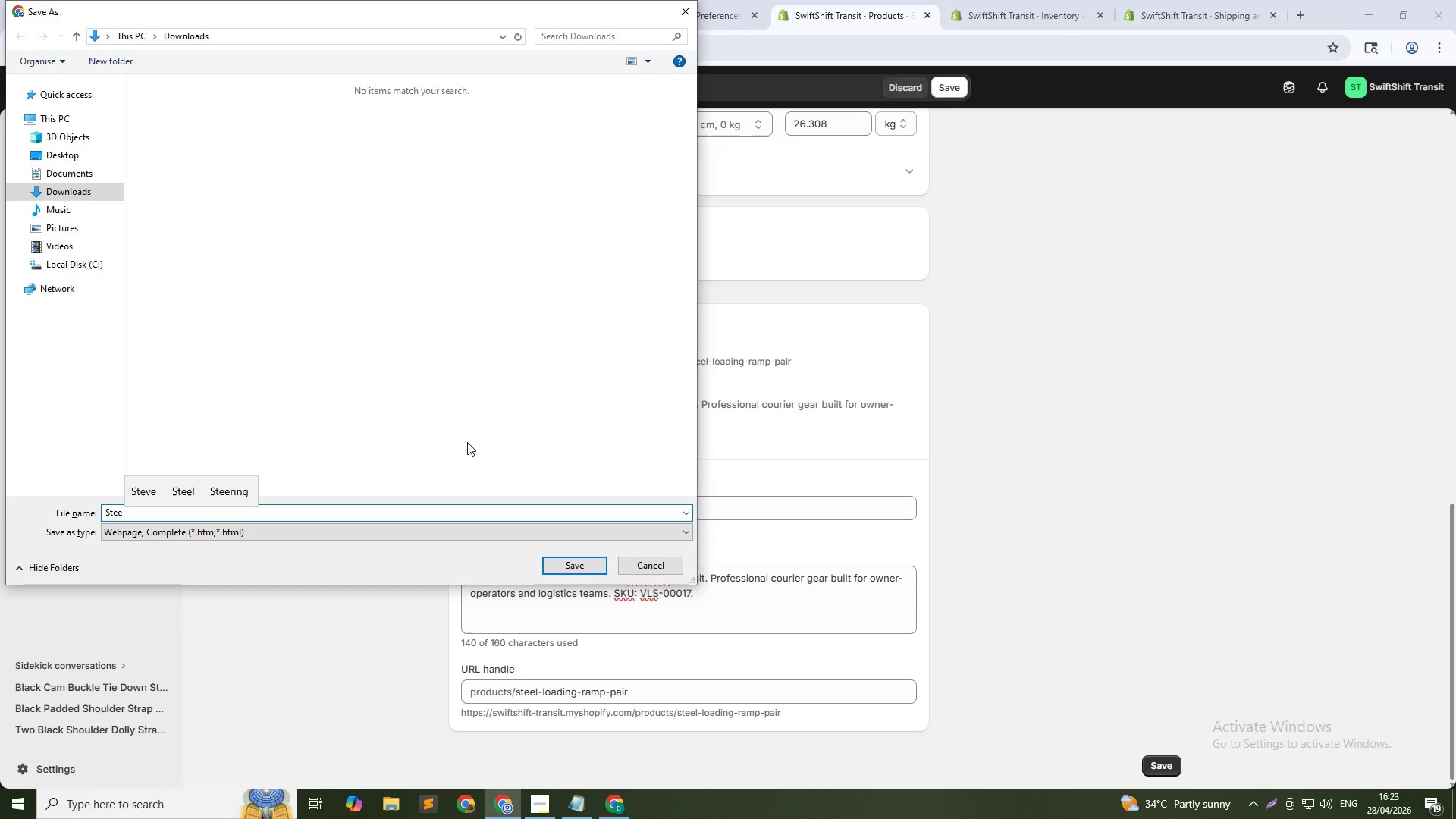 
hold_key(key=Backspace, duration=0.66)
 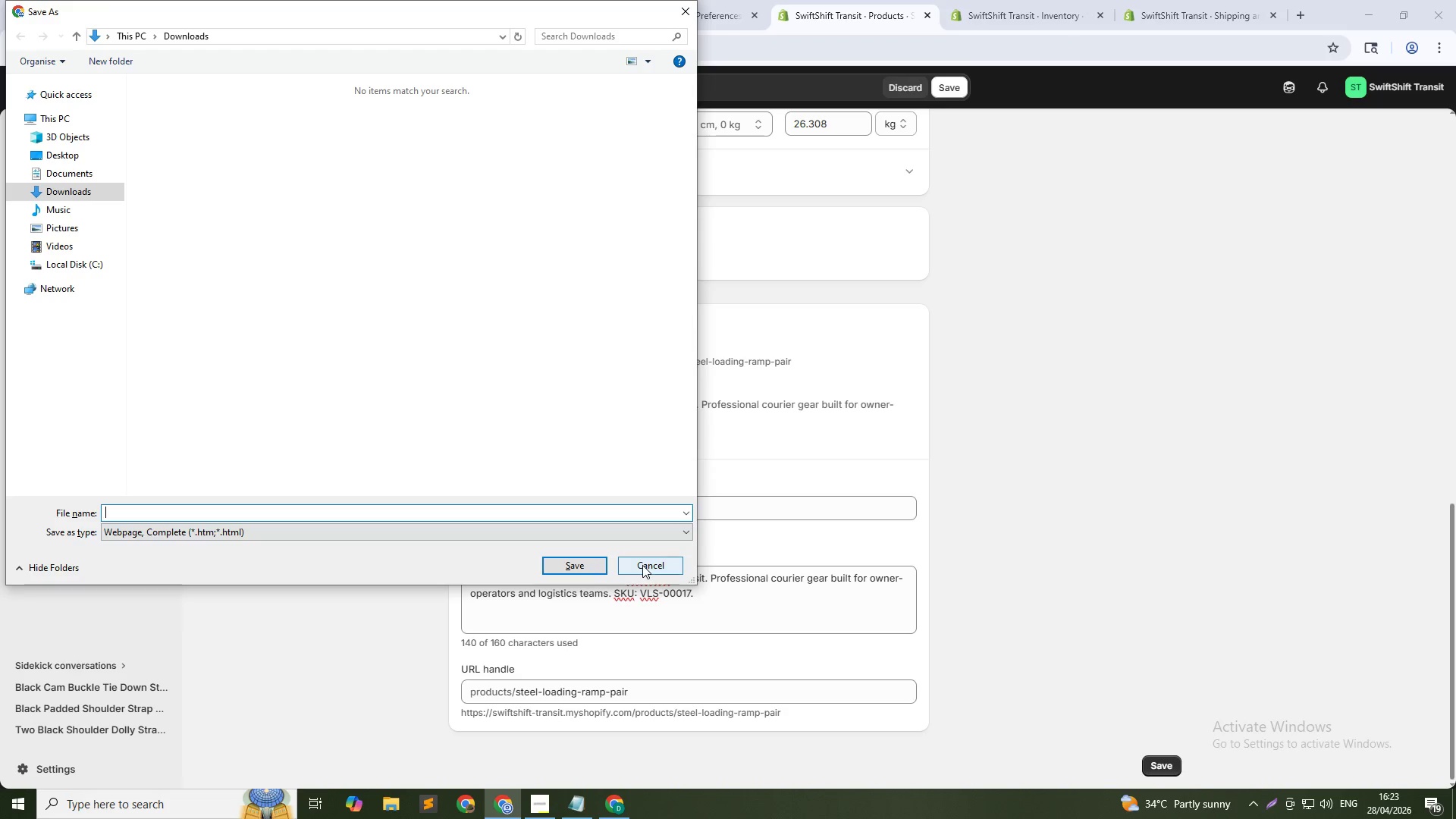 
left_click([642, 565])
 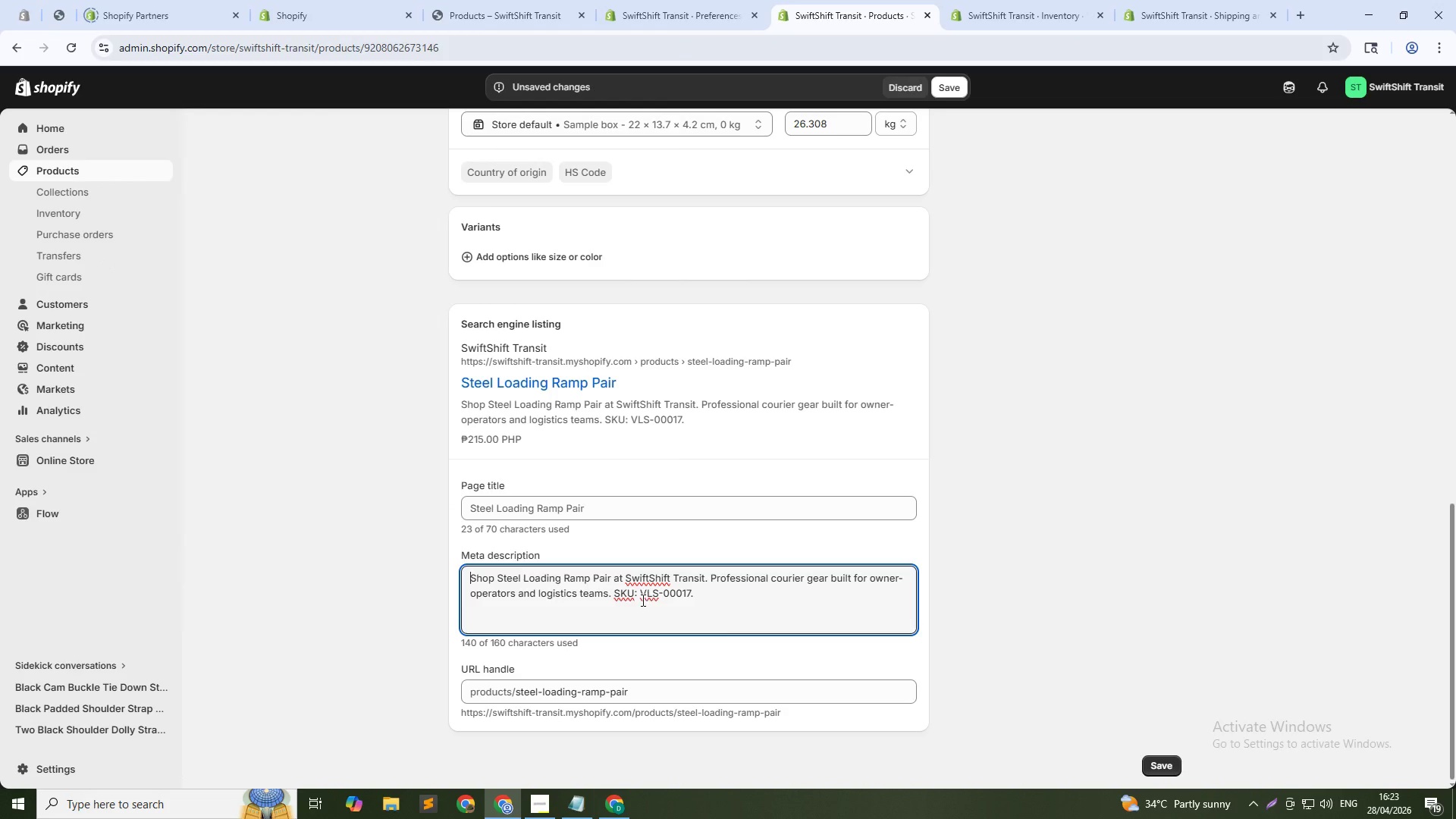 
left_click([642, 600])
 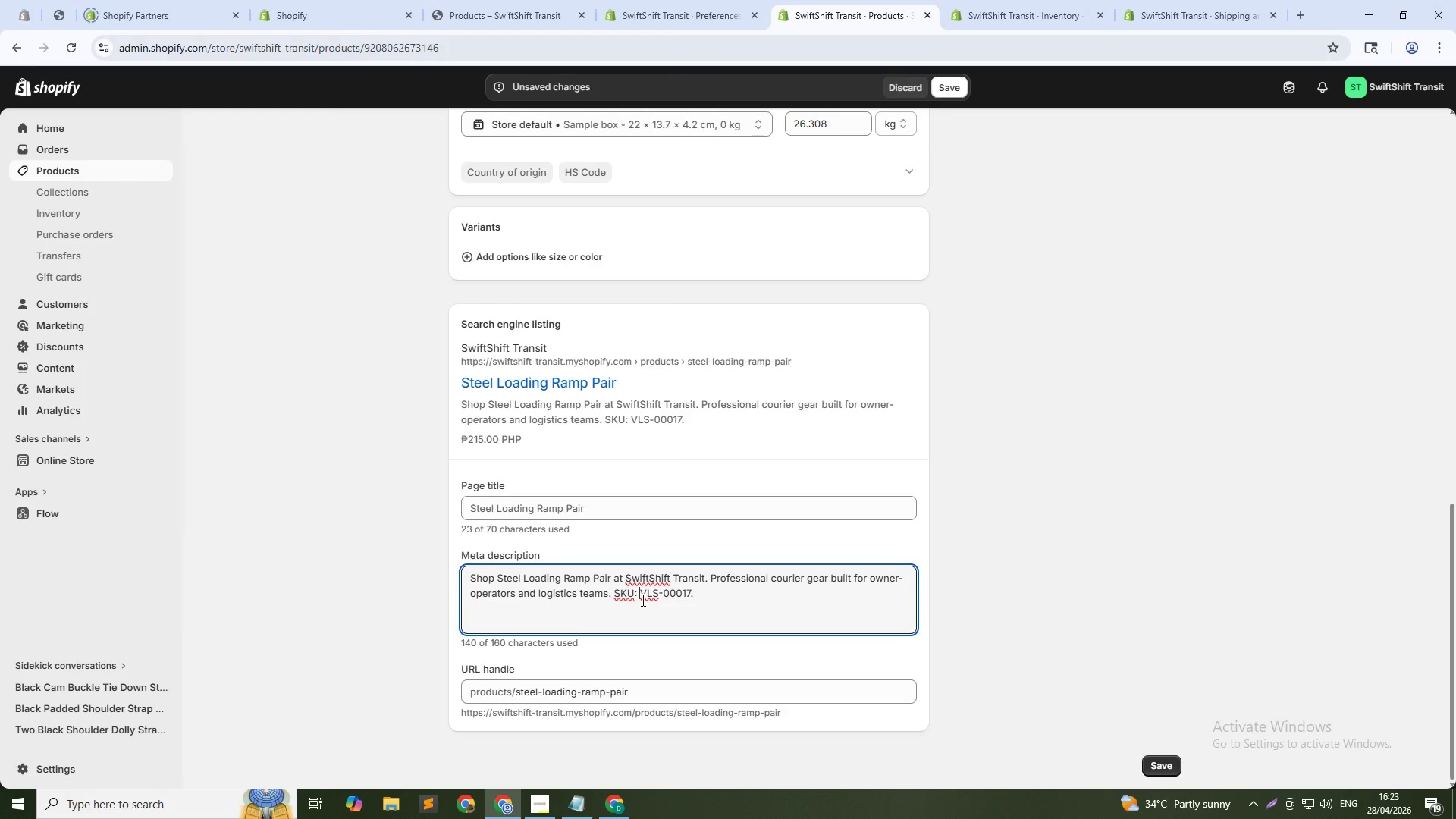 
key(Control+A)
 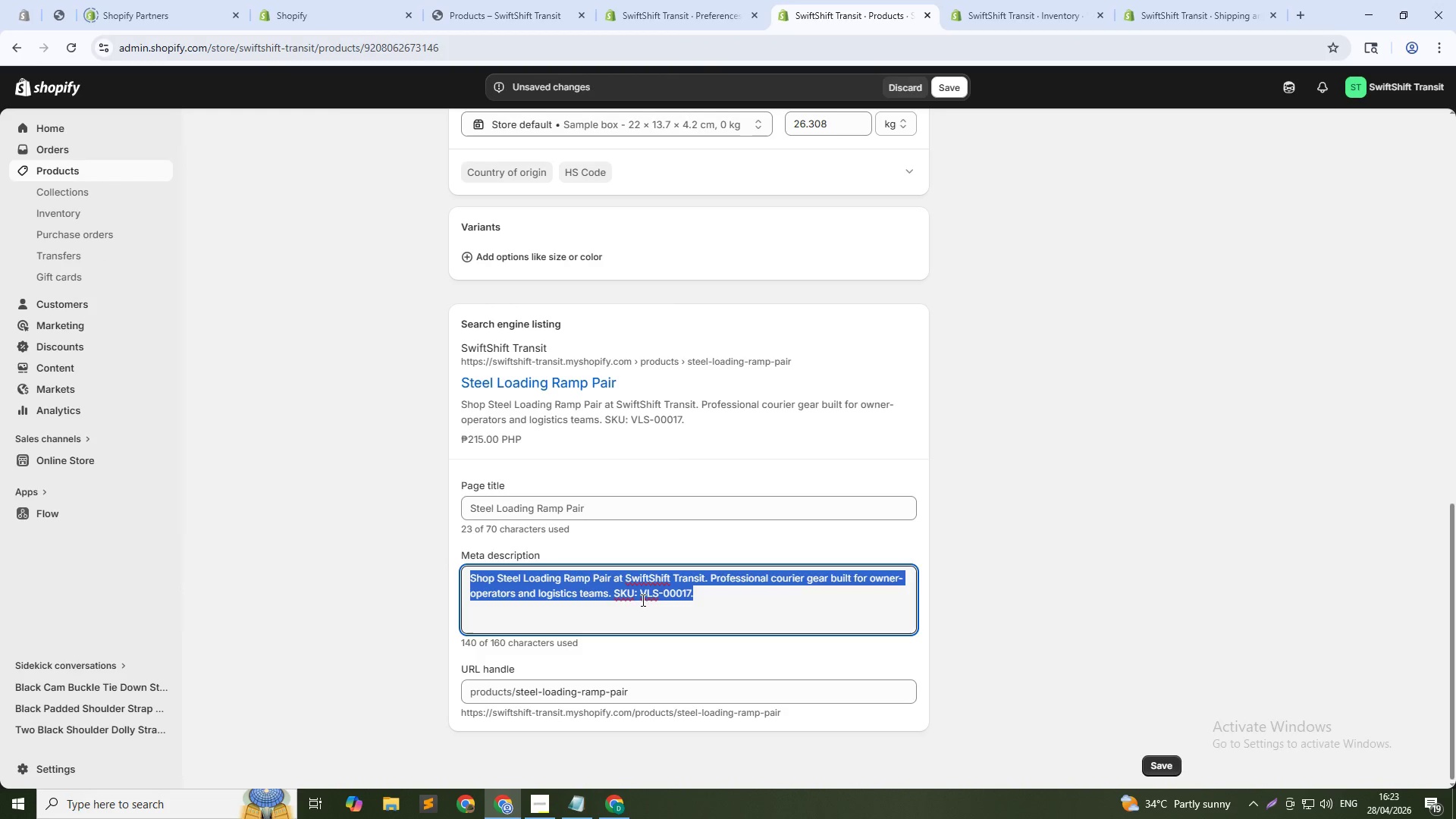 
type(Steel la)
key(Backspace)
type(oading ramp pair for heavy dollies. Stable inclie)
key(Backspace)
type(ne. Shop now.)
 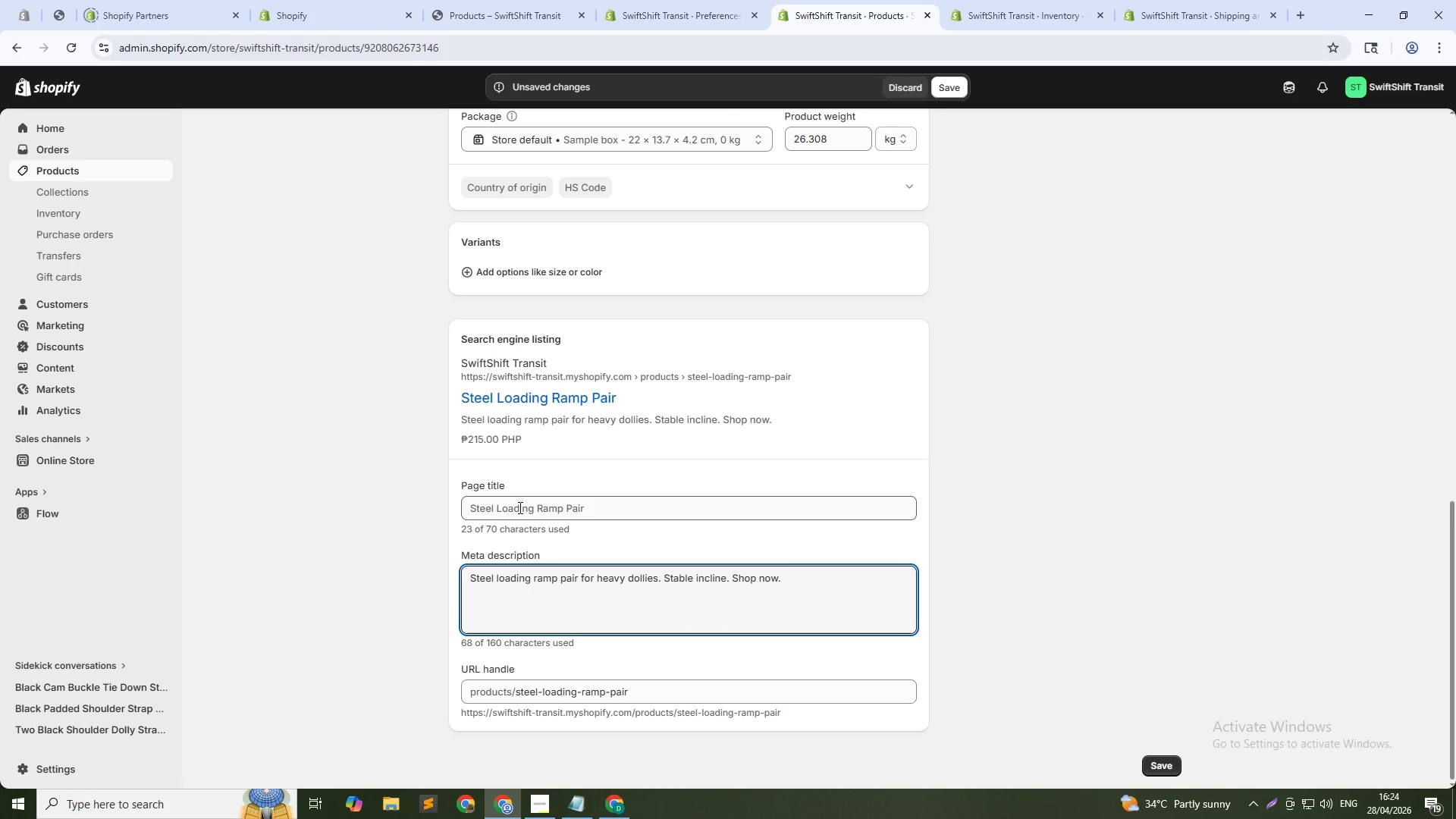 
left_click([952, 89])
 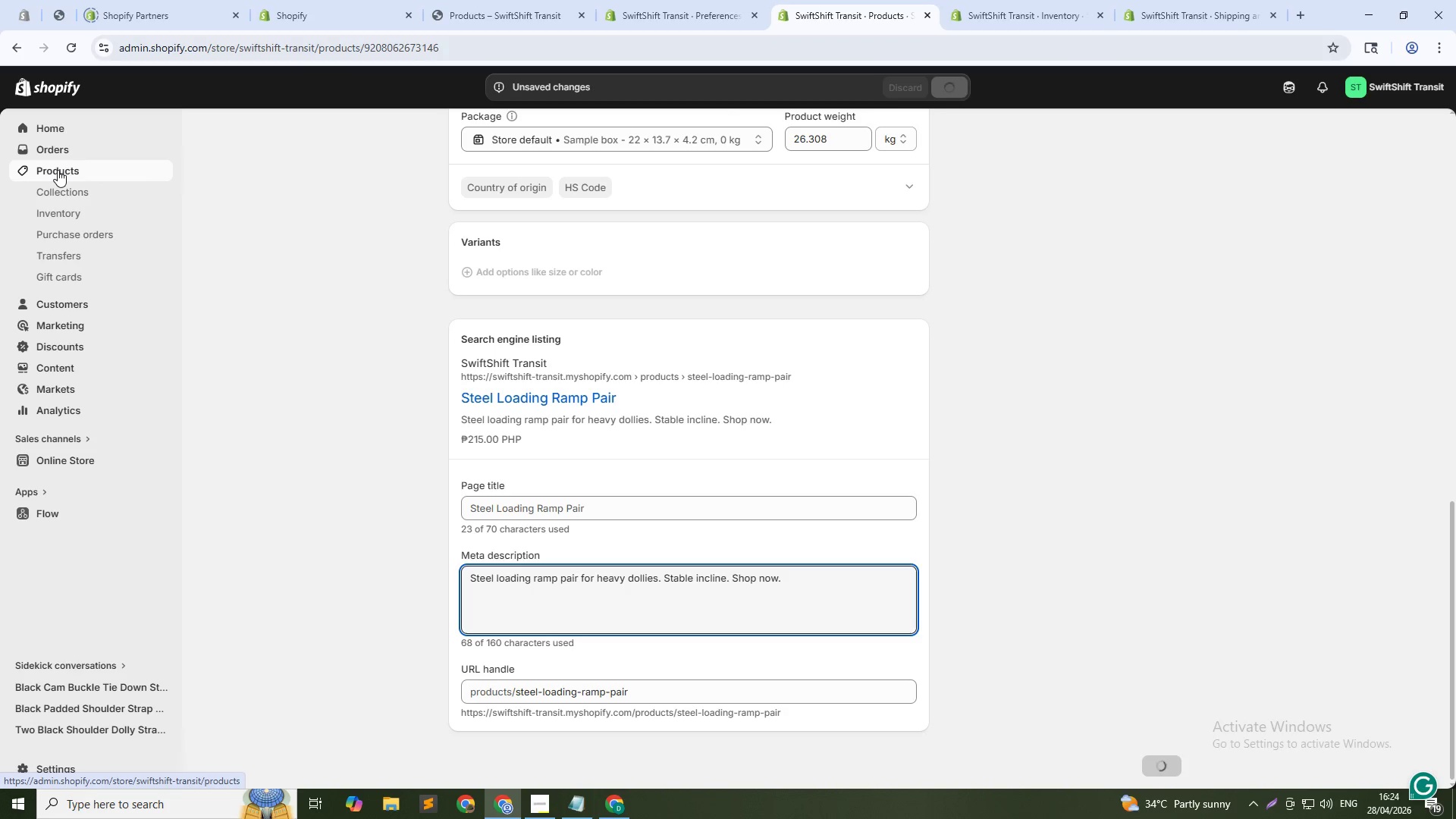 
left_click([58, 170])
 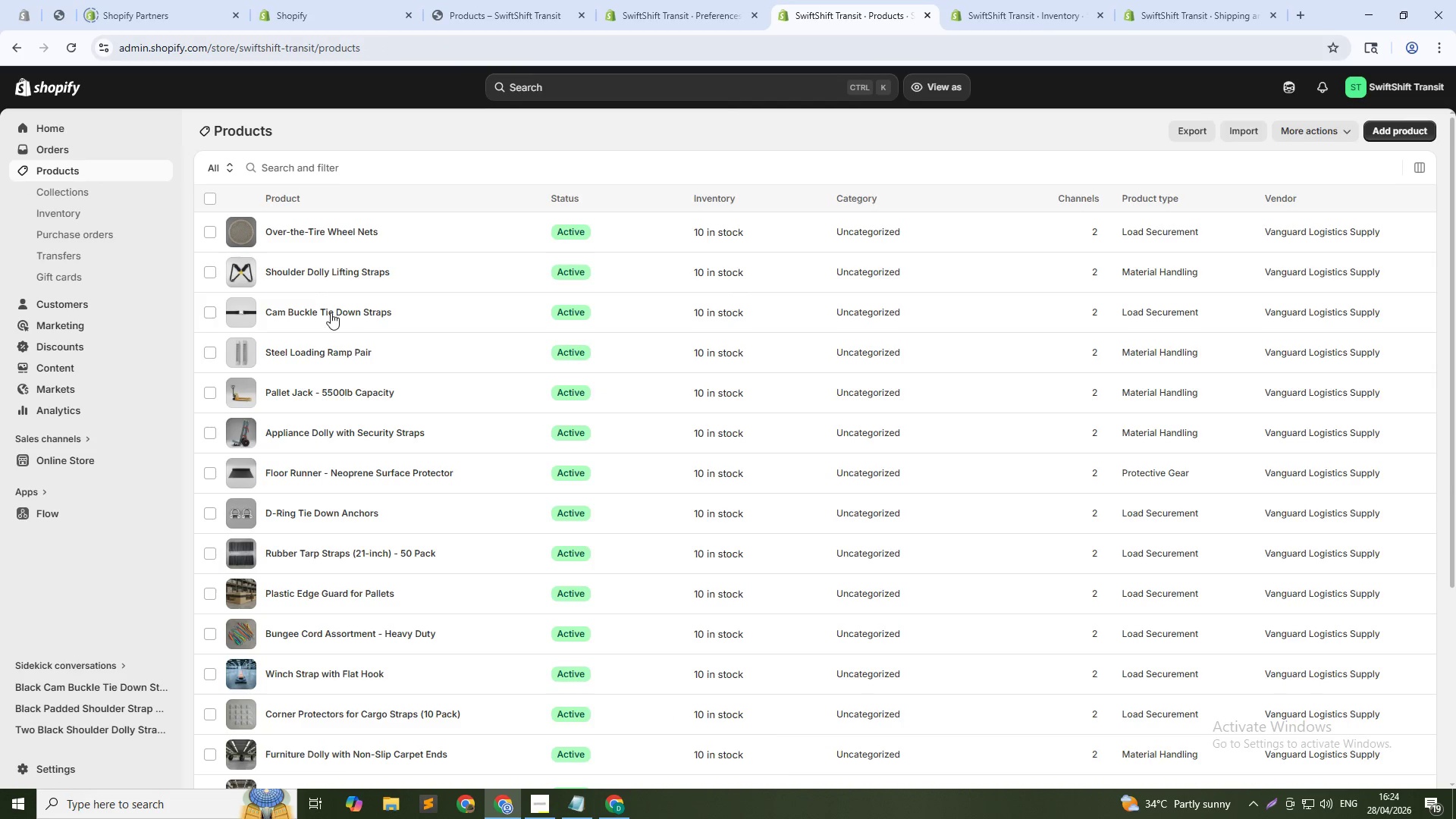 
left_click([330, 312])
 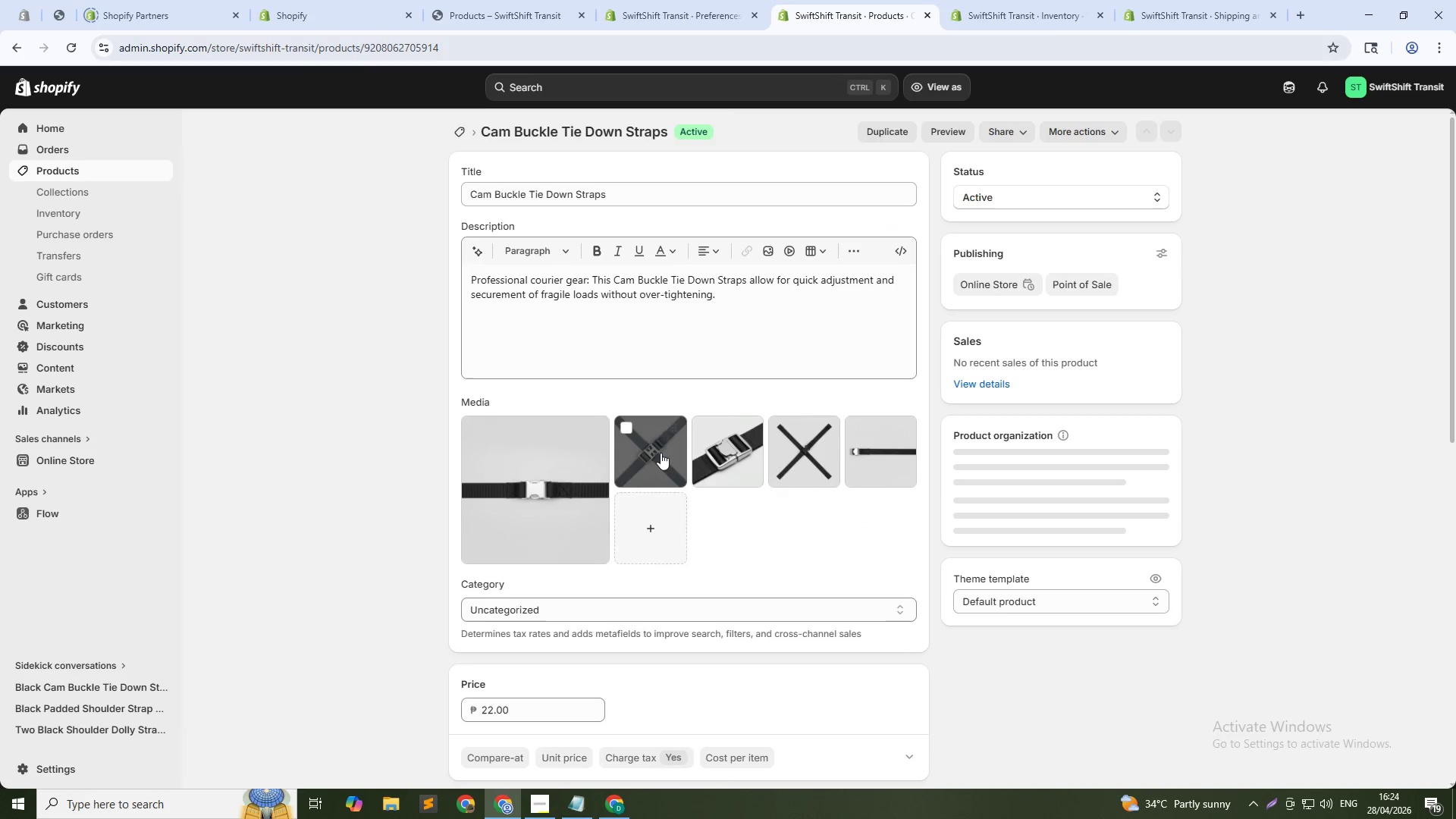 
scroll: coordinate [852, 671], scroll_direction: down, amount: 12.0
 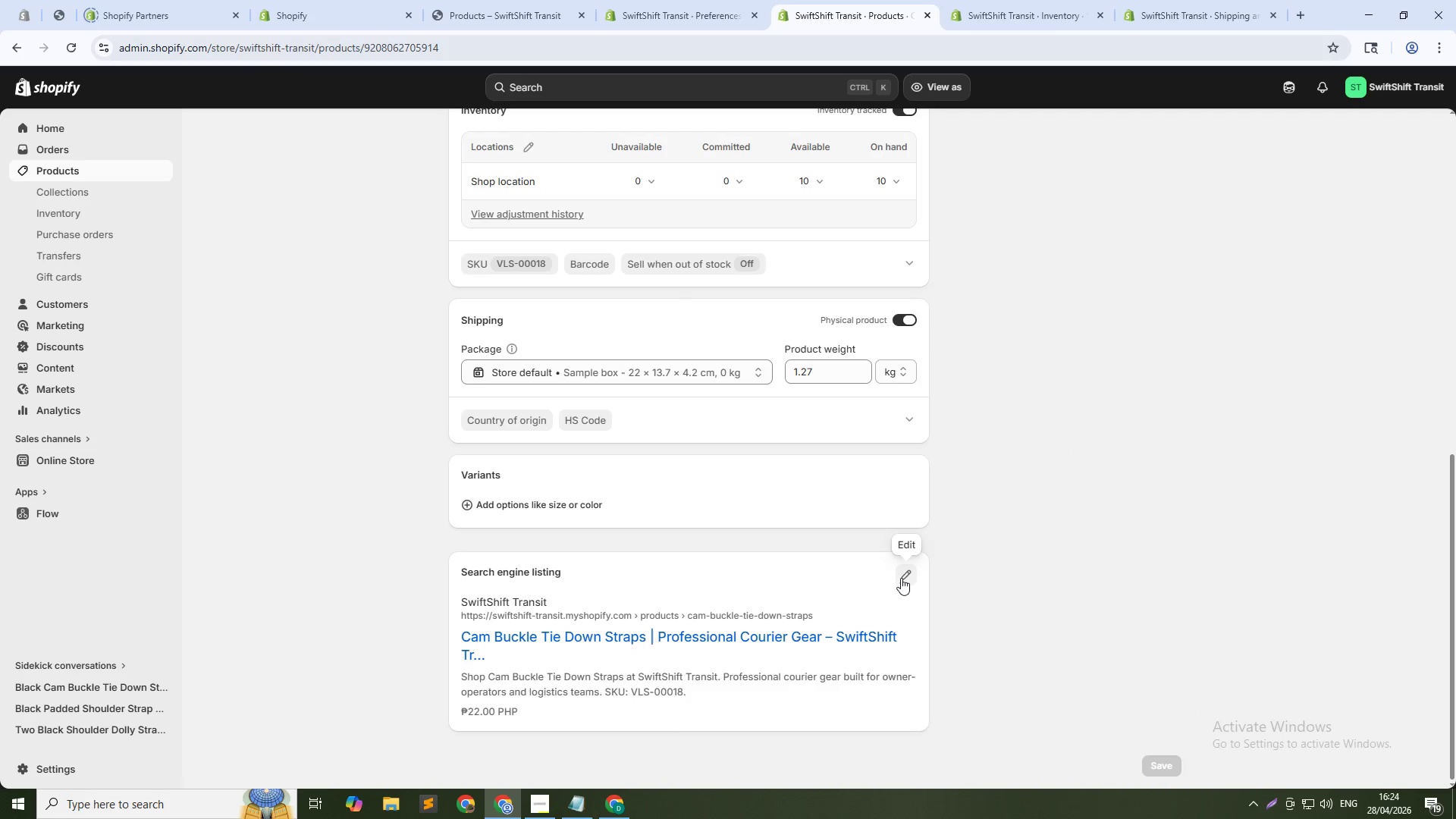 
left_click([907, 571])
 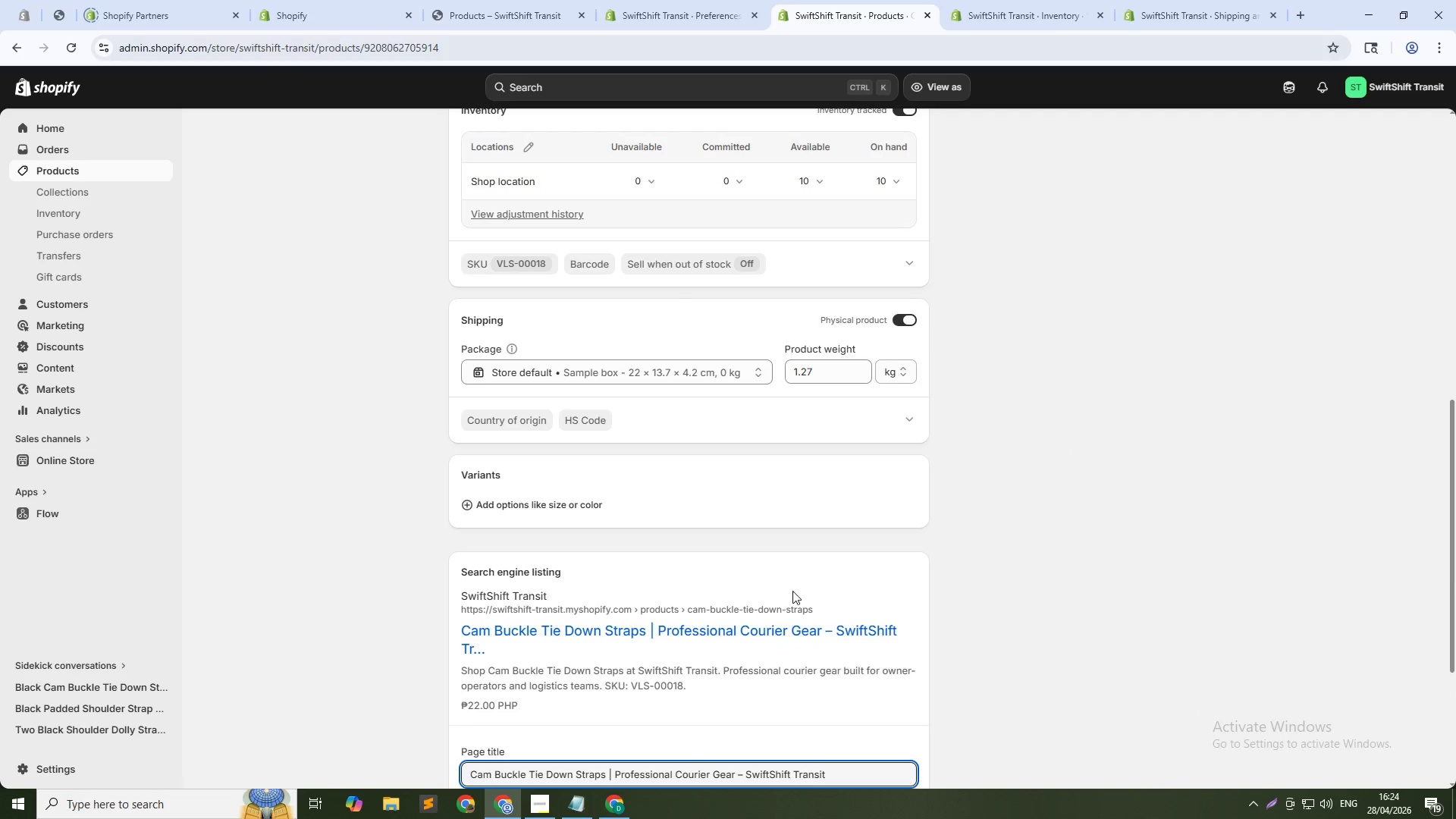 
scroll: coordinate [753, 601], scroll_direction: down, amount: 2.0
 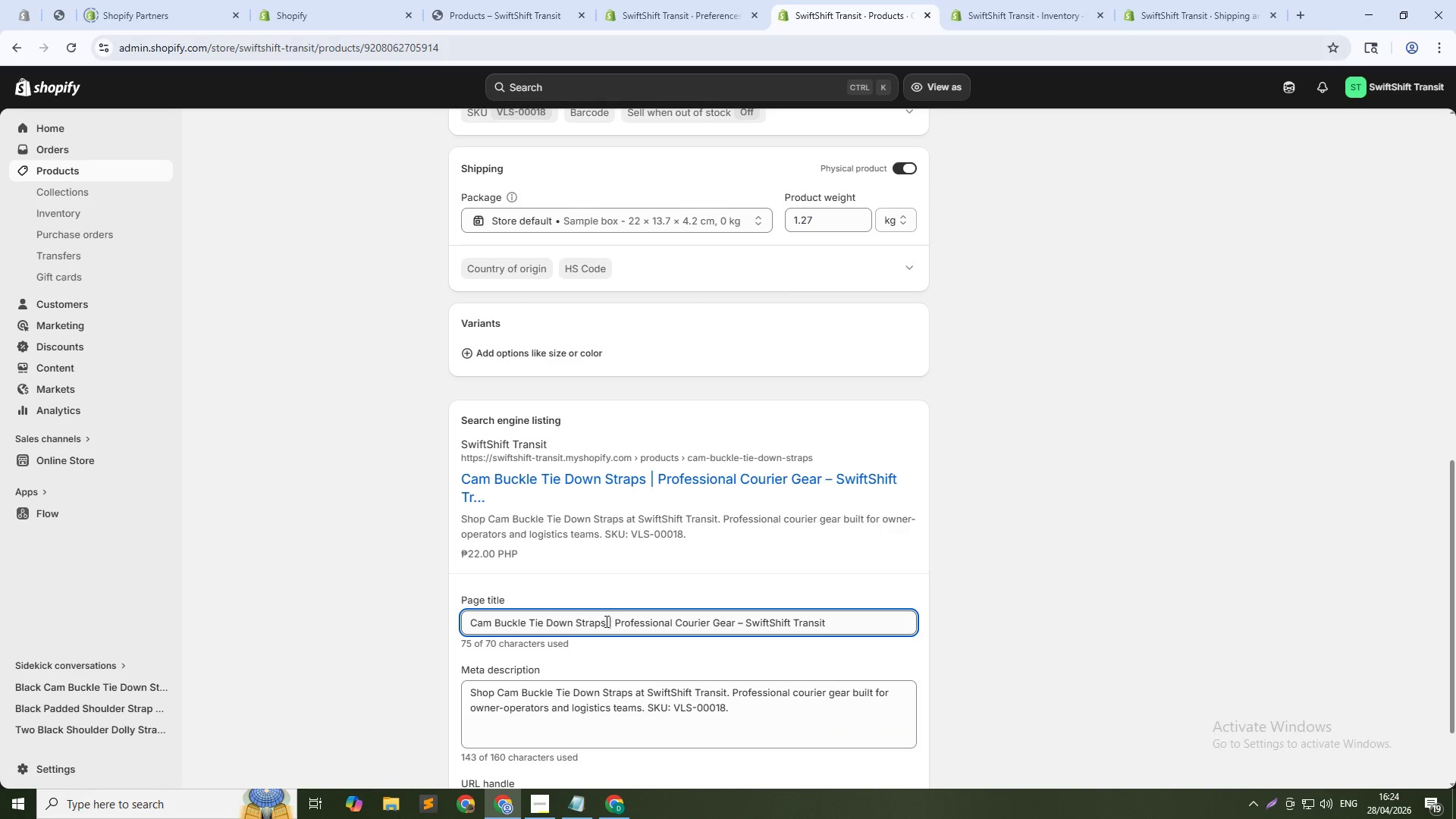 
left_click([602, 621])
 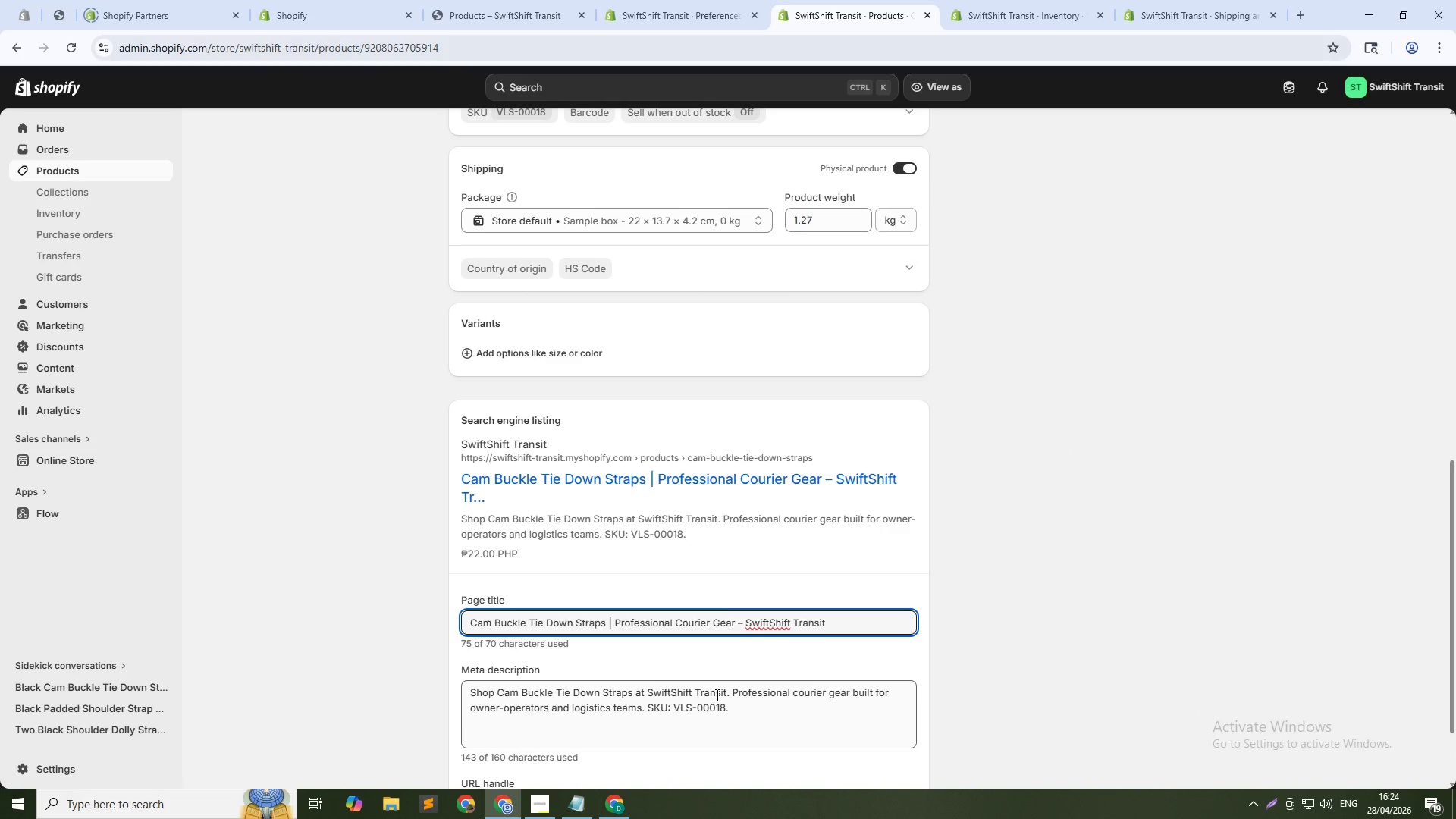 
key(ArrowRight)
 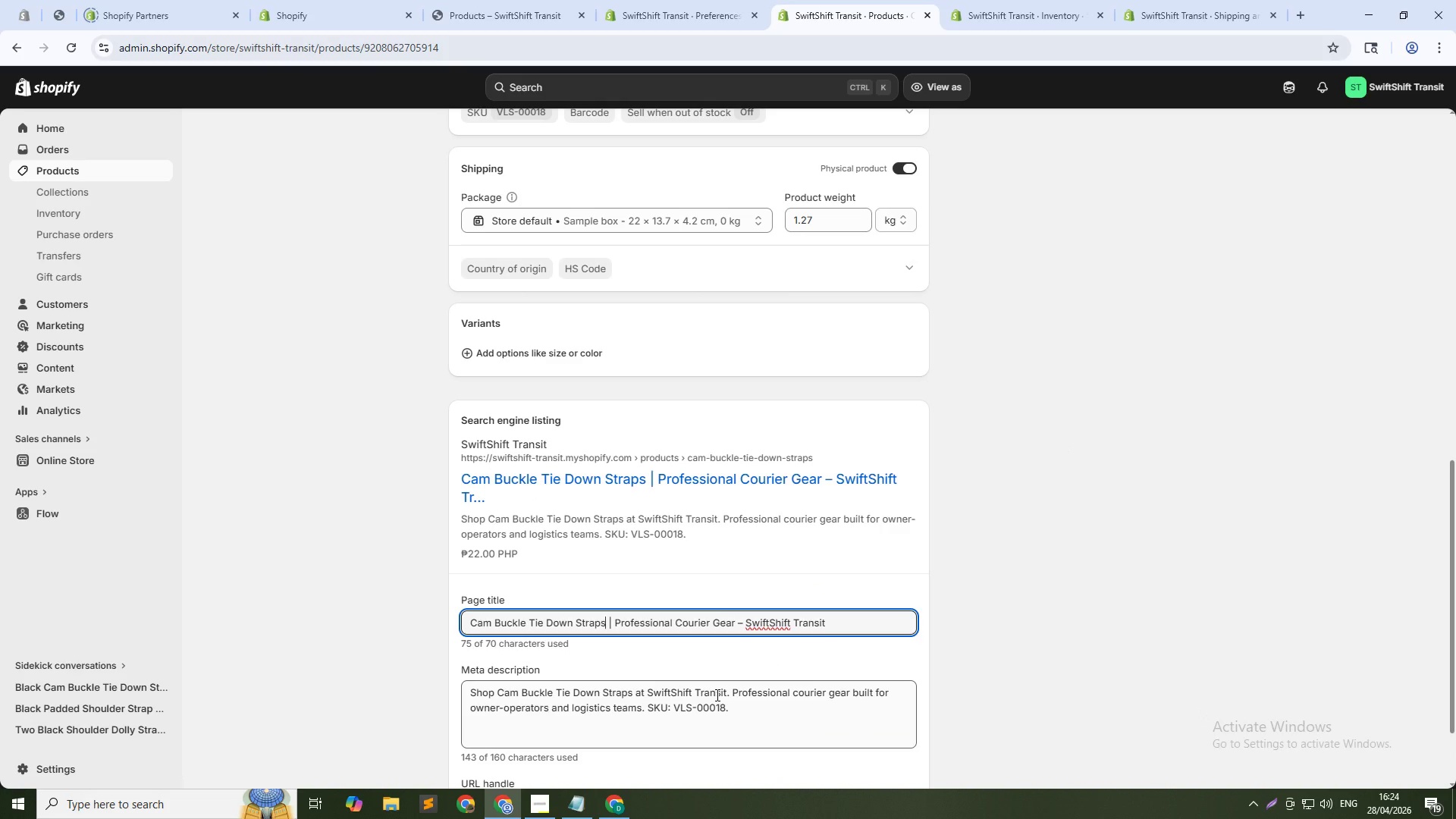 
key(Control+Shift+ArrowDown)
 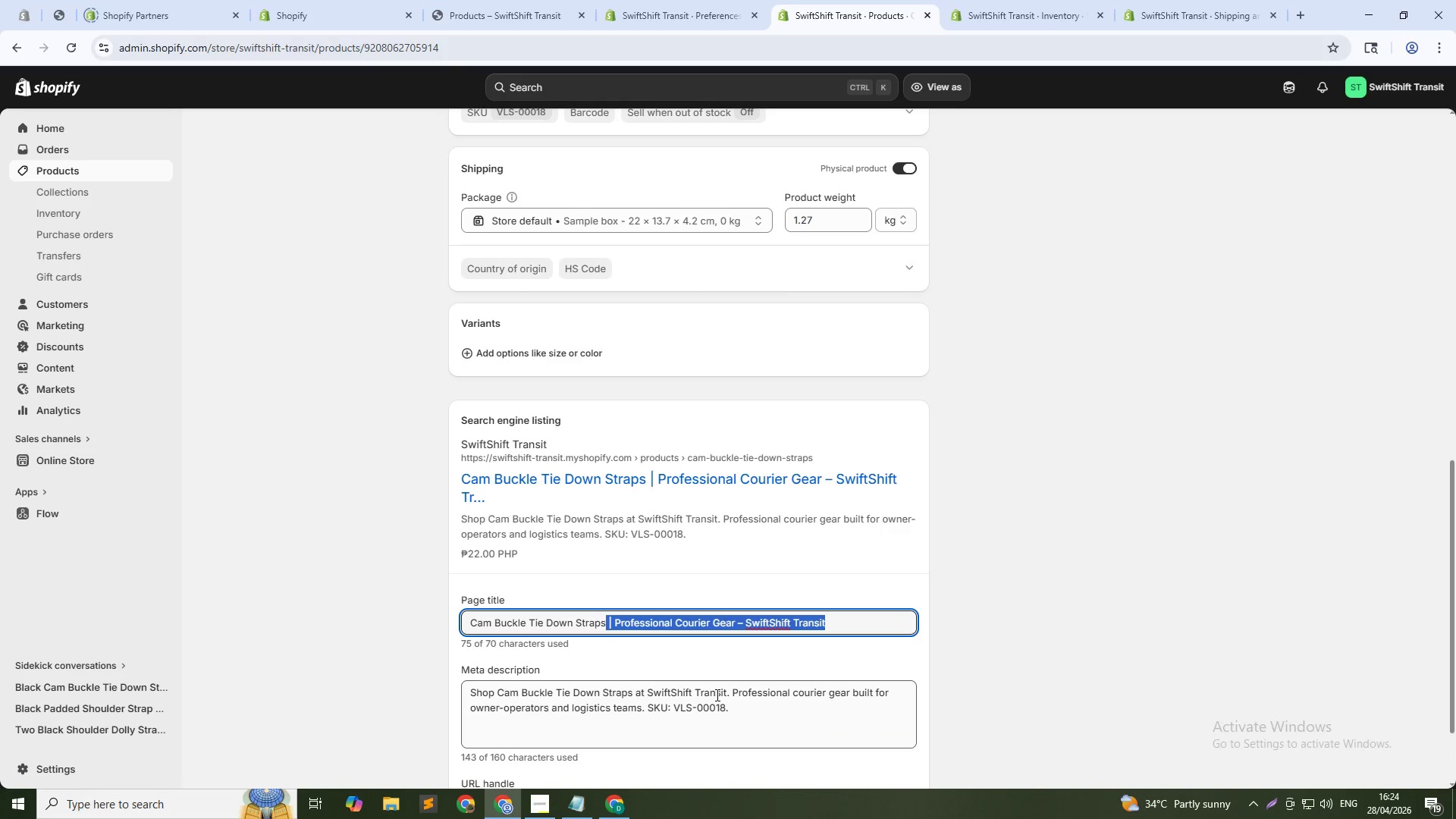 
key(Backspace)
 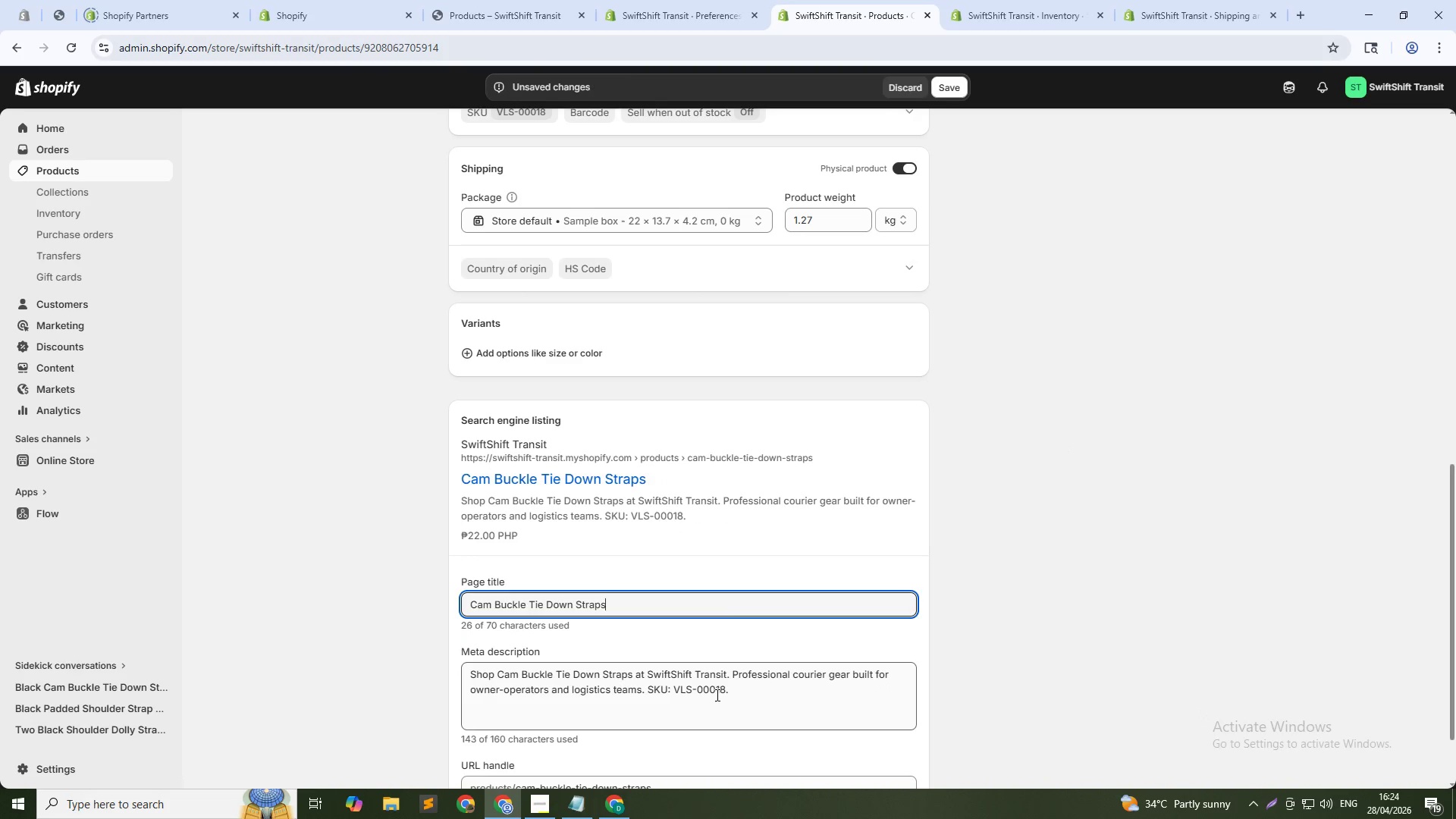 
key(Tab)
 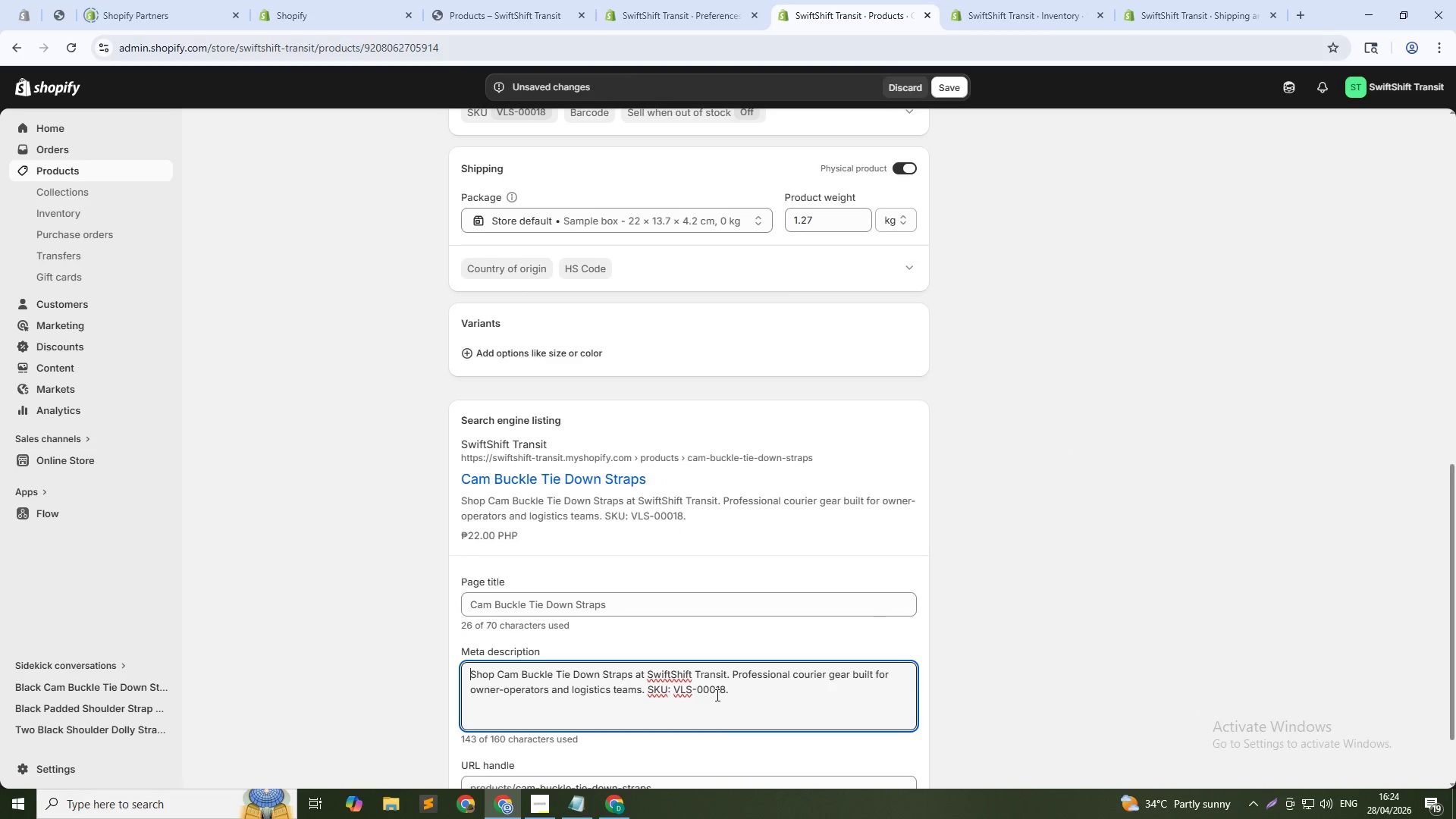 
key(Control+A)
 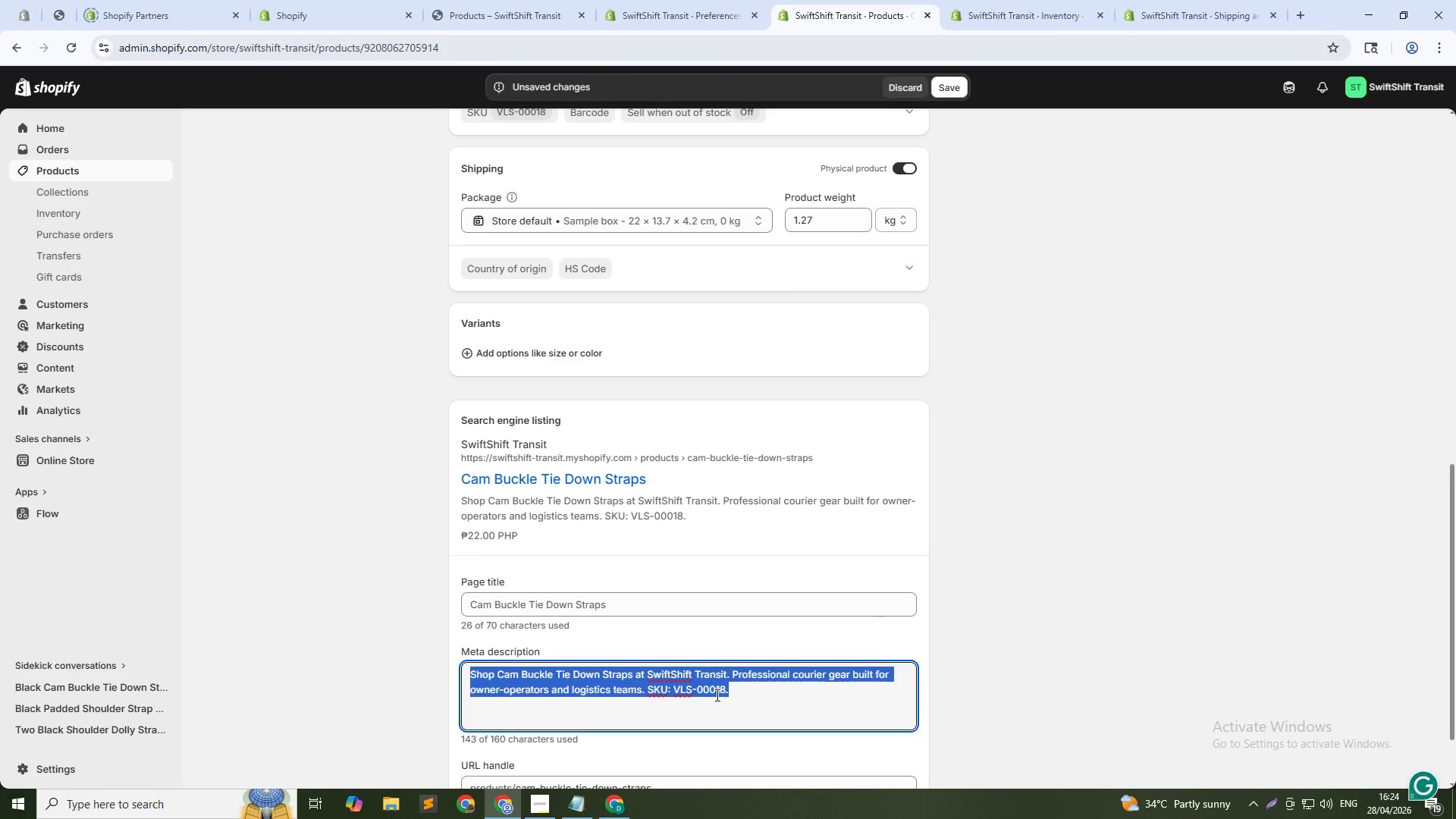 
type(Quick adjust cam buckle straps for fragile loads. Heavy-duty. Shop now.)
 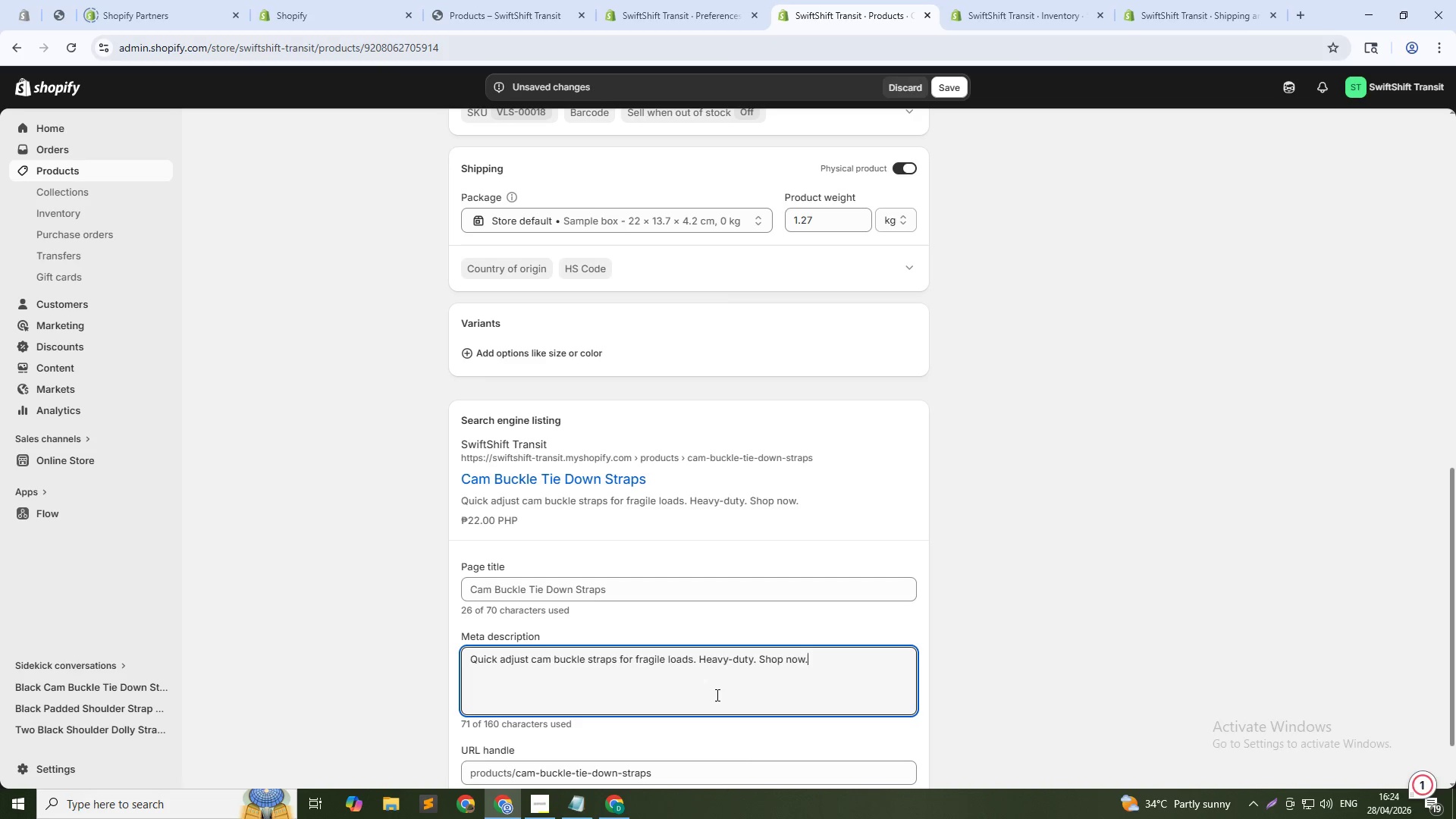 
left_click([949, 87])
 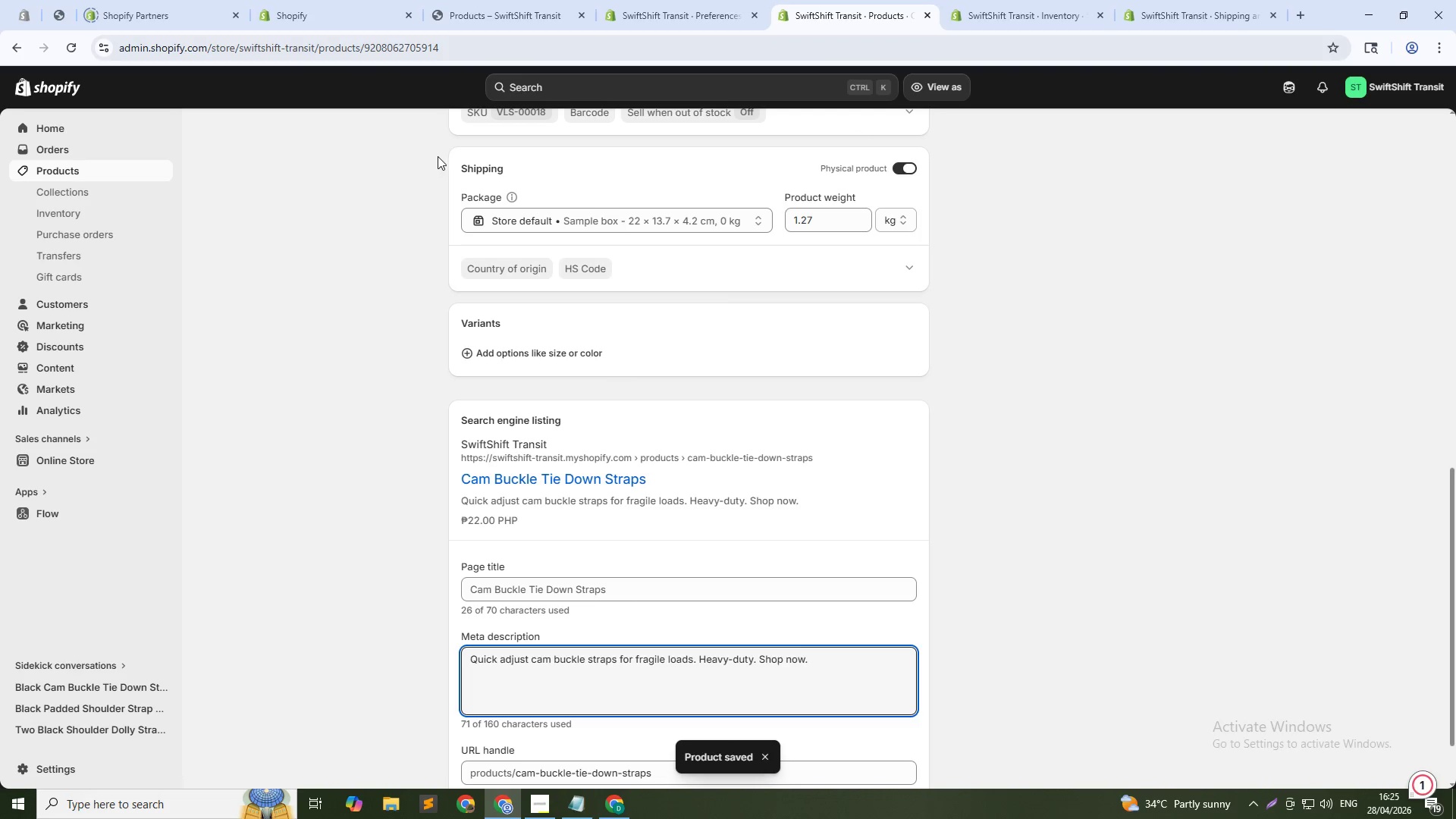 
wait(5.97)
 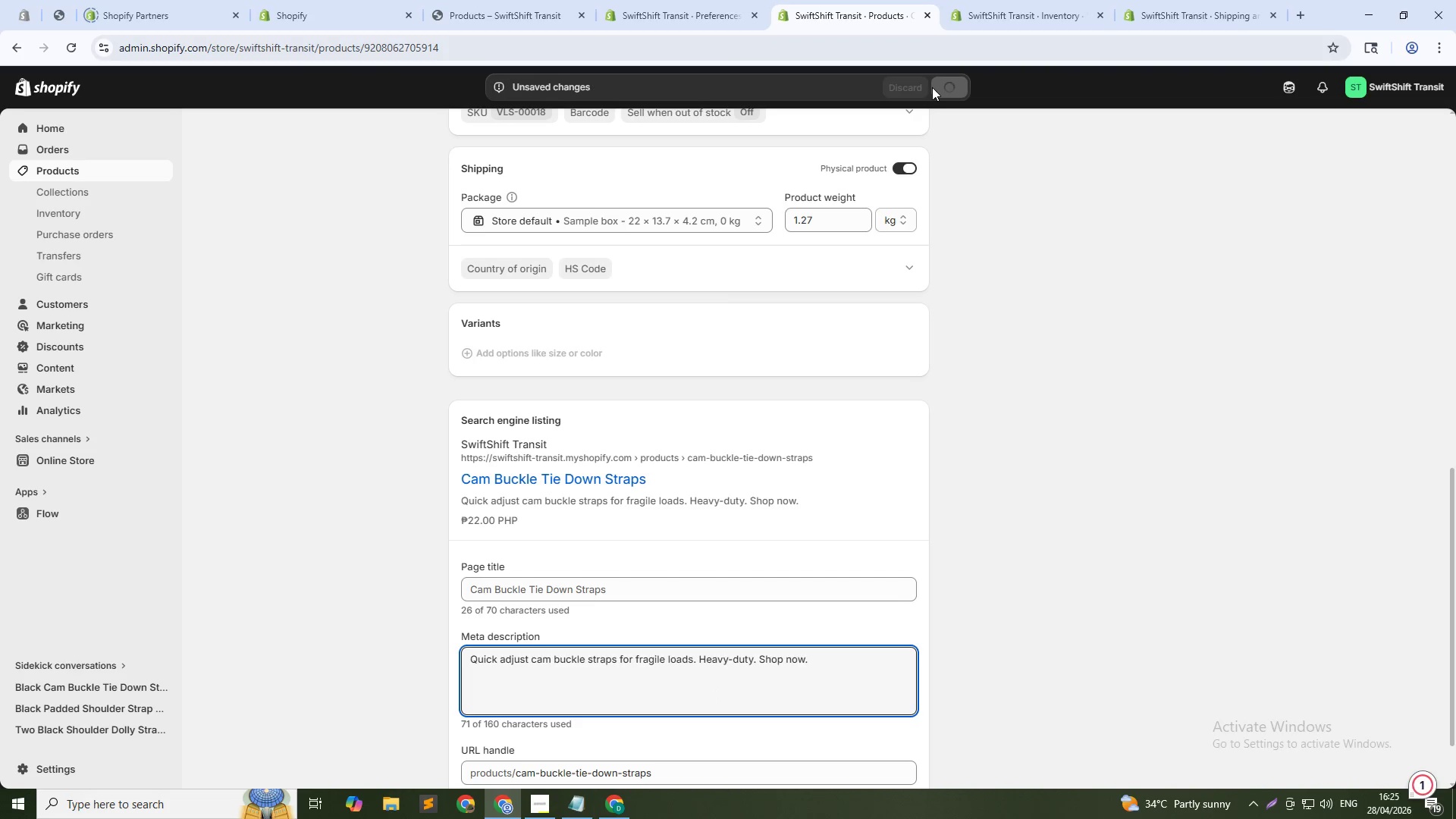 
left_click([80, 171])
 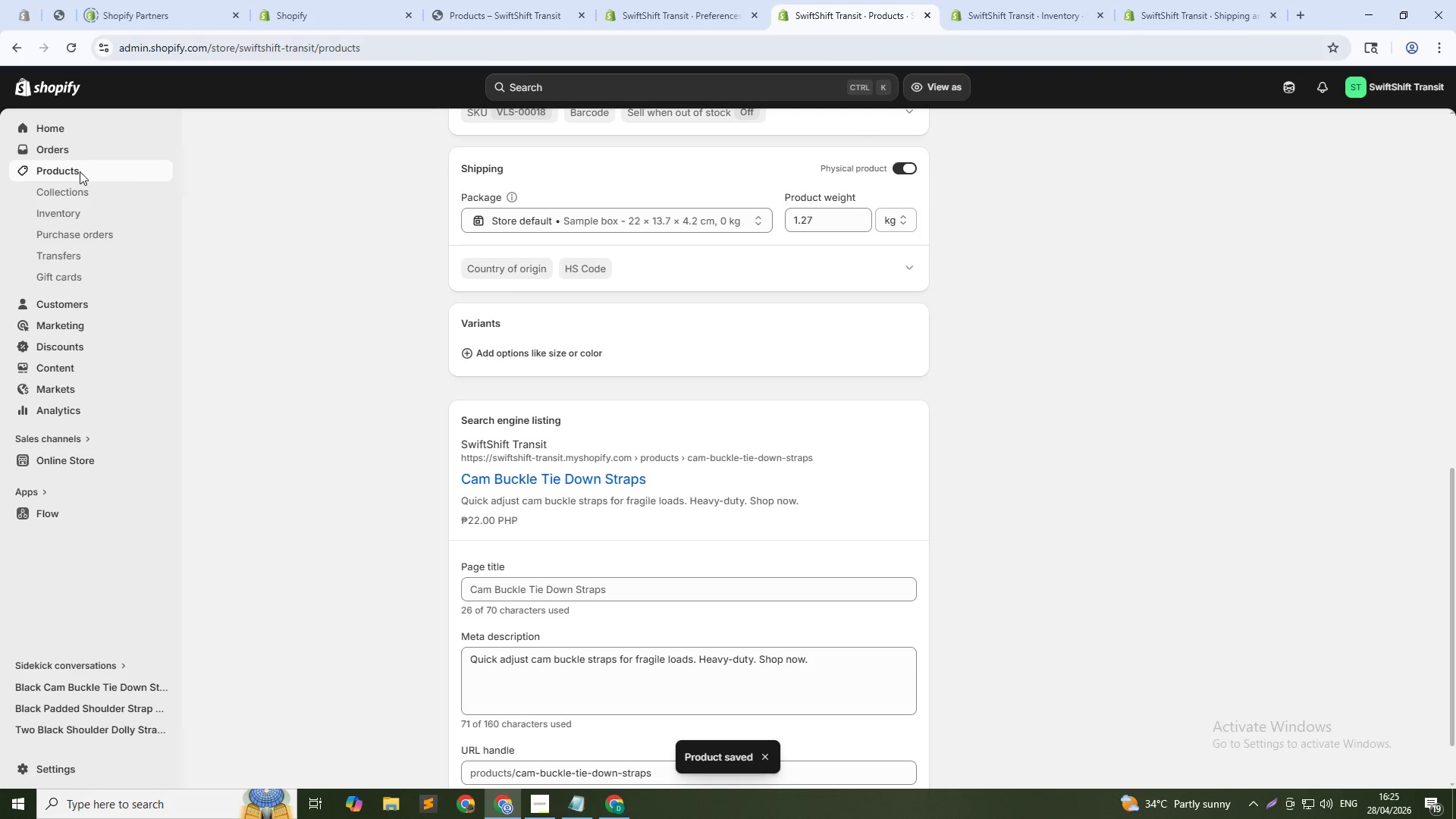 
mouse_move([232, 240])
 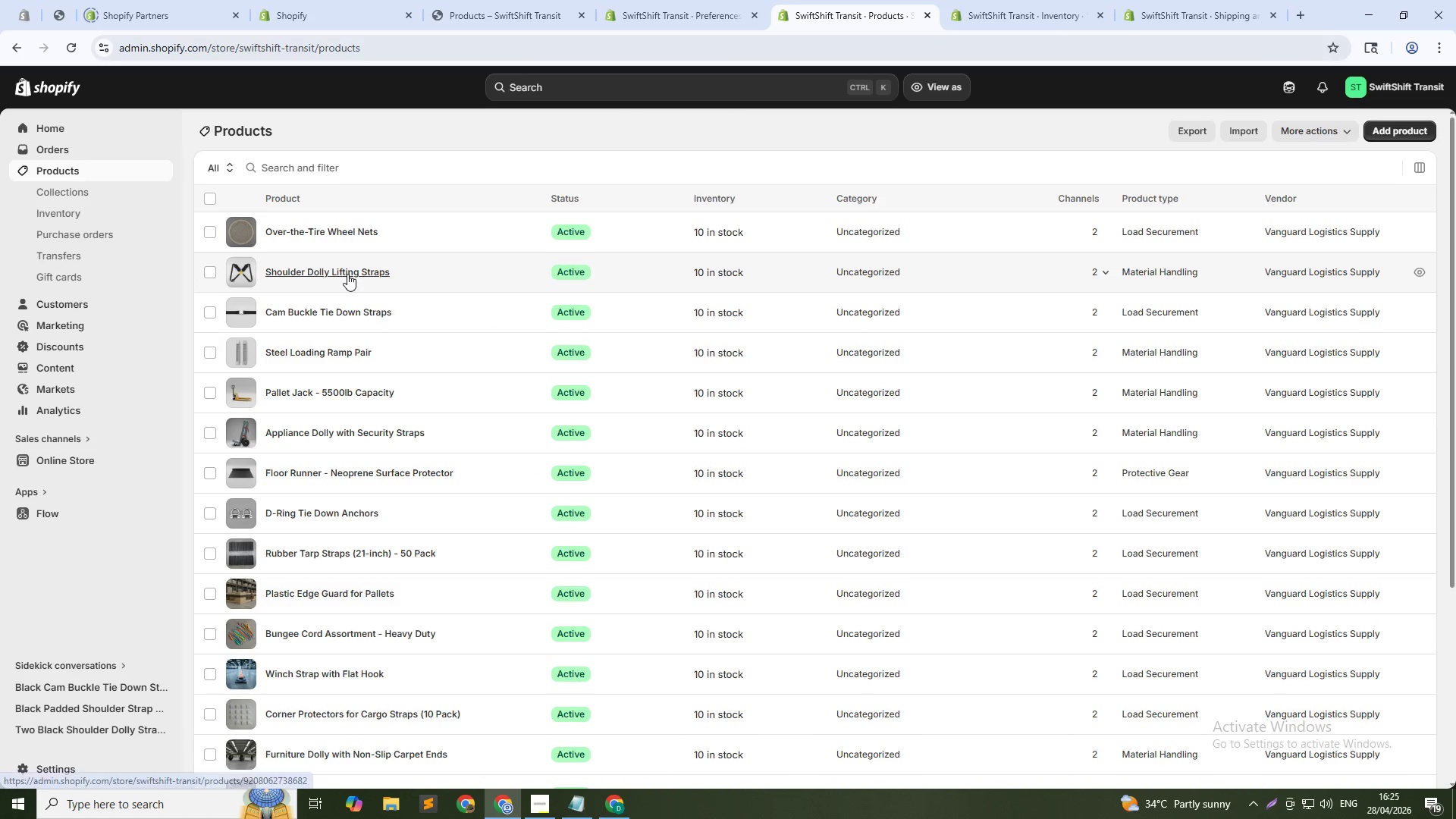 
left_click([347, 274])
 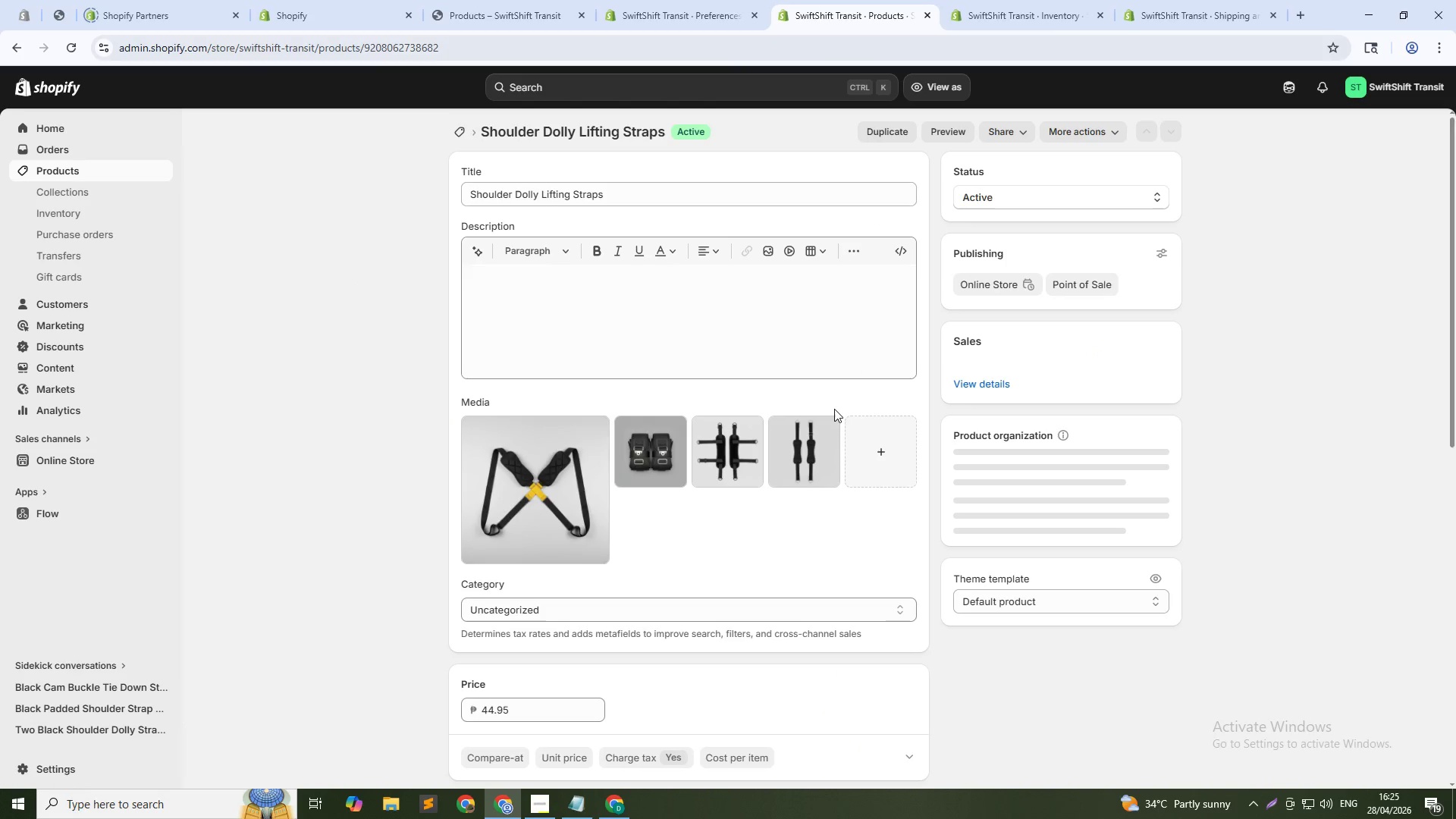 
scroll: coordinate [915, 577], scroll_direction: down, amount: 19.0
 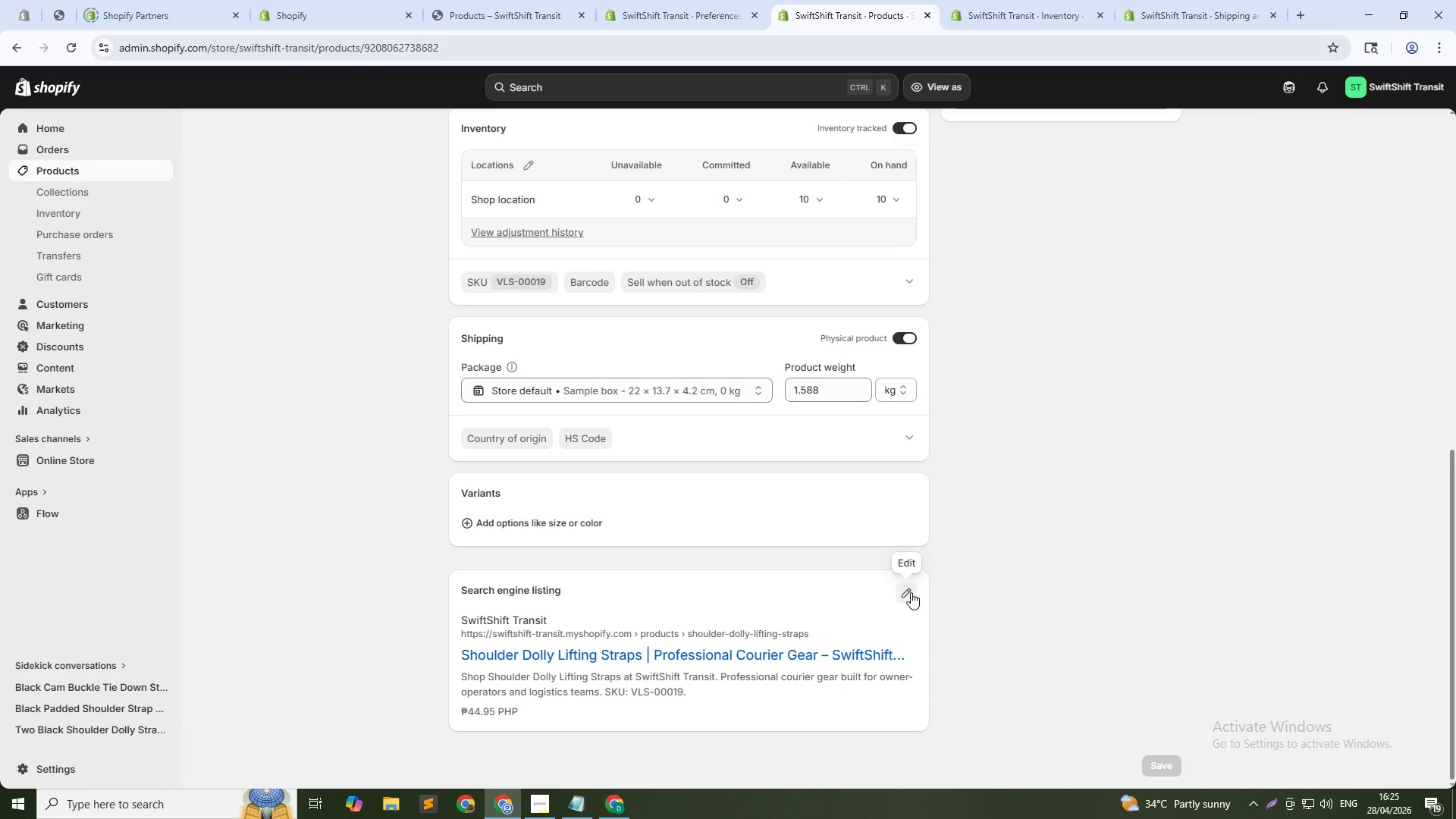 
left_click([911, 592])
 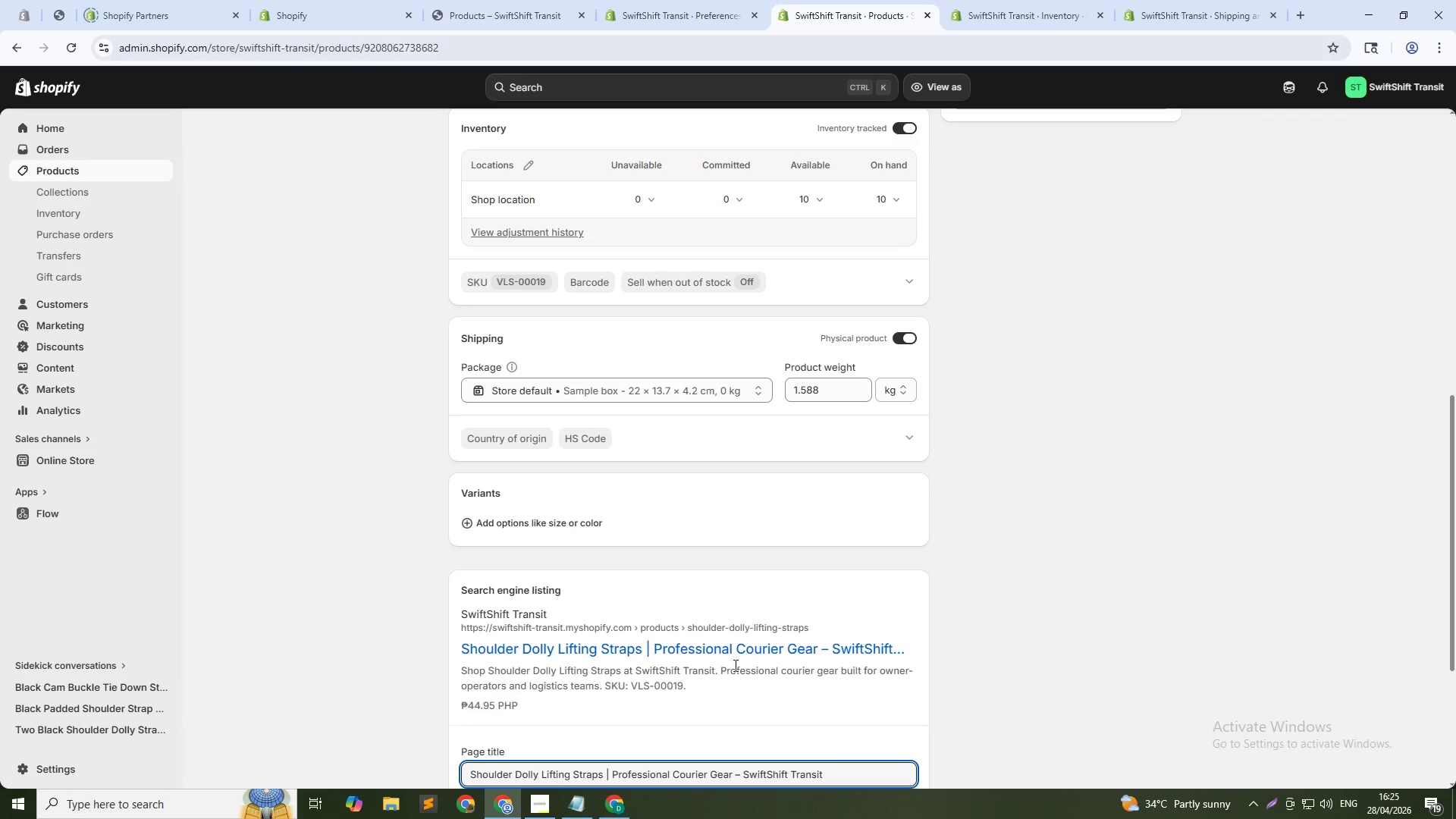 
scroll: coordinate [720, 695], scroll_direction: down, amount: 3.0
 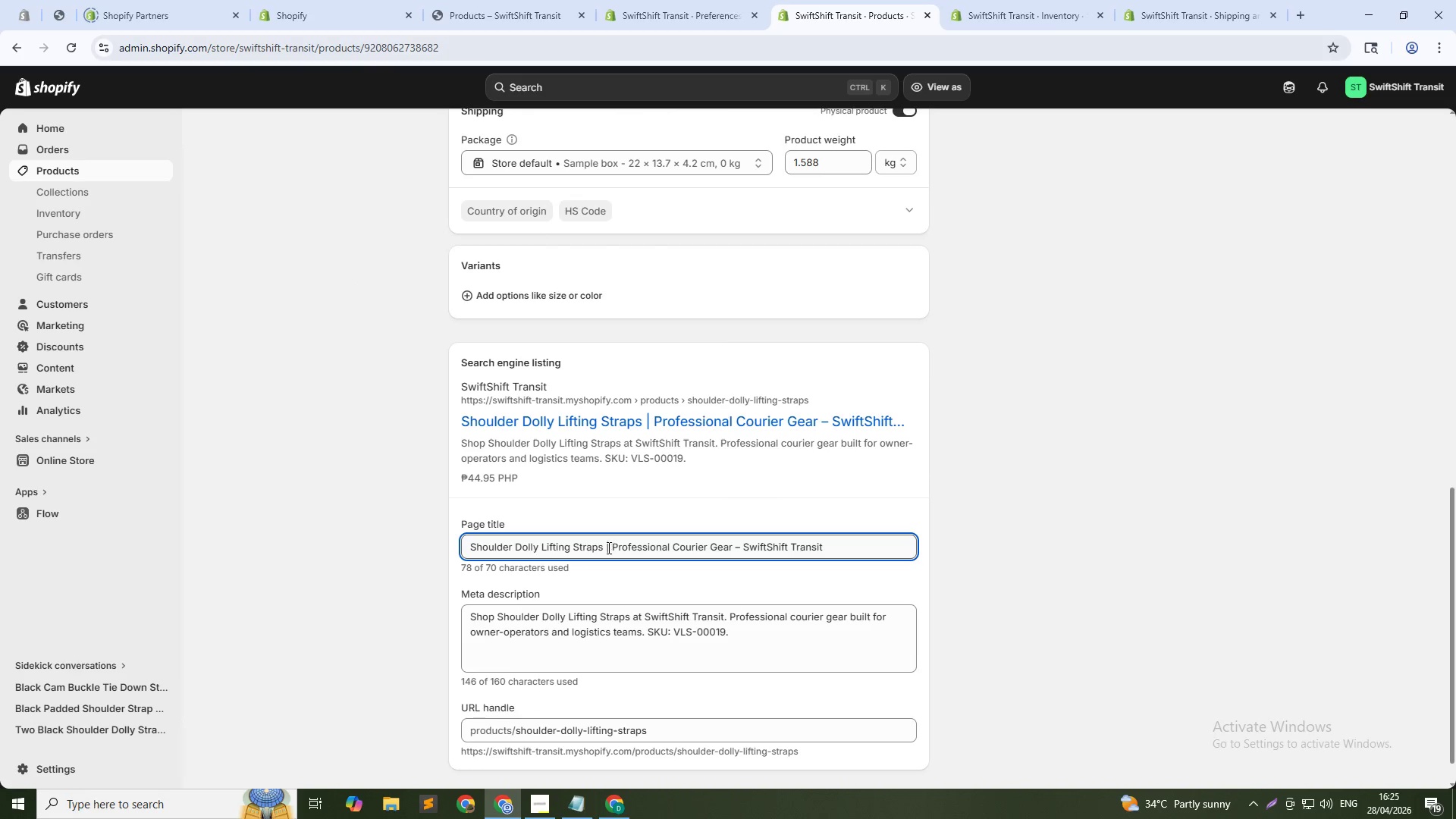 
left_click([600, 547])
 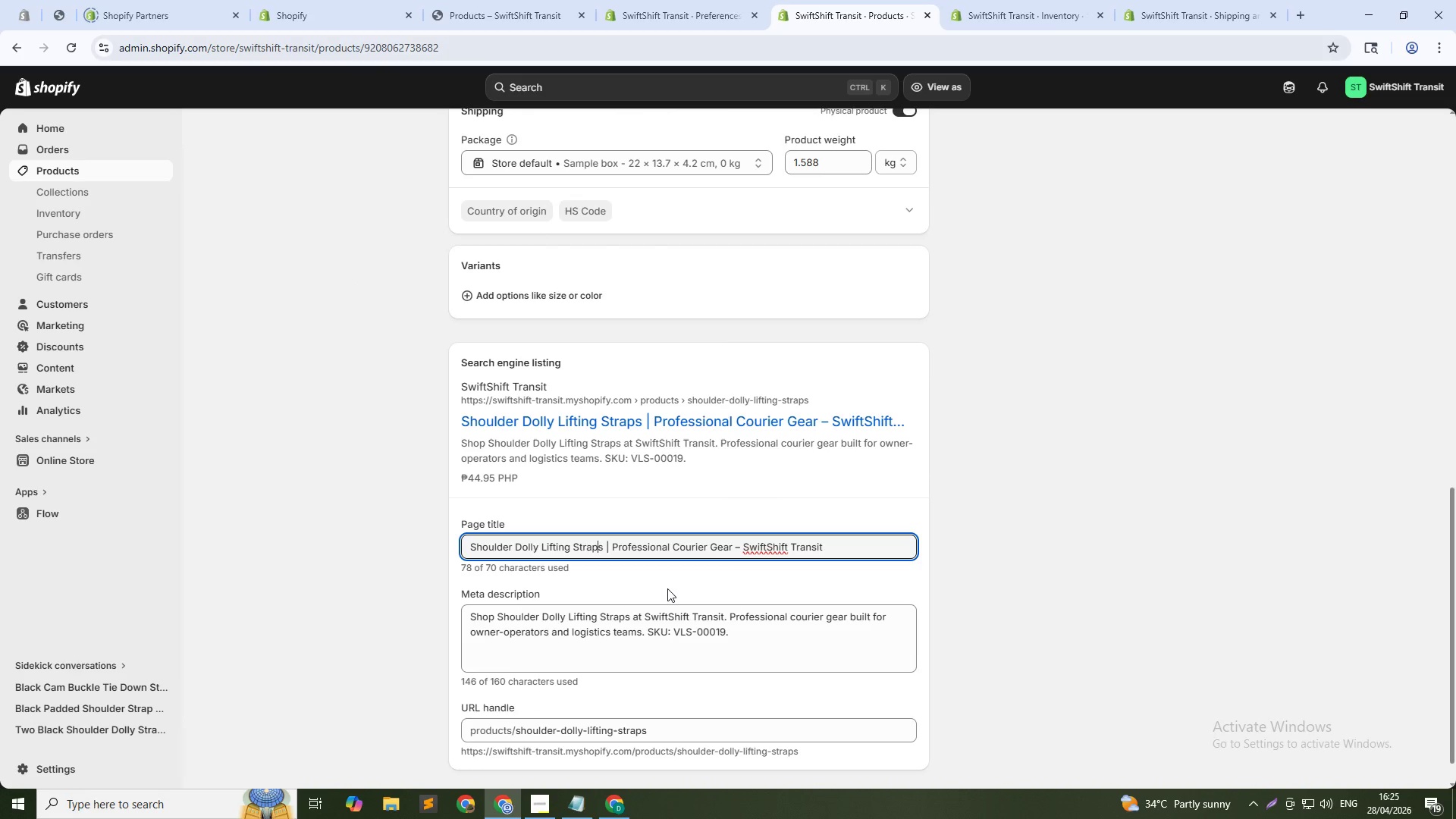 
key(ArrowRight)
 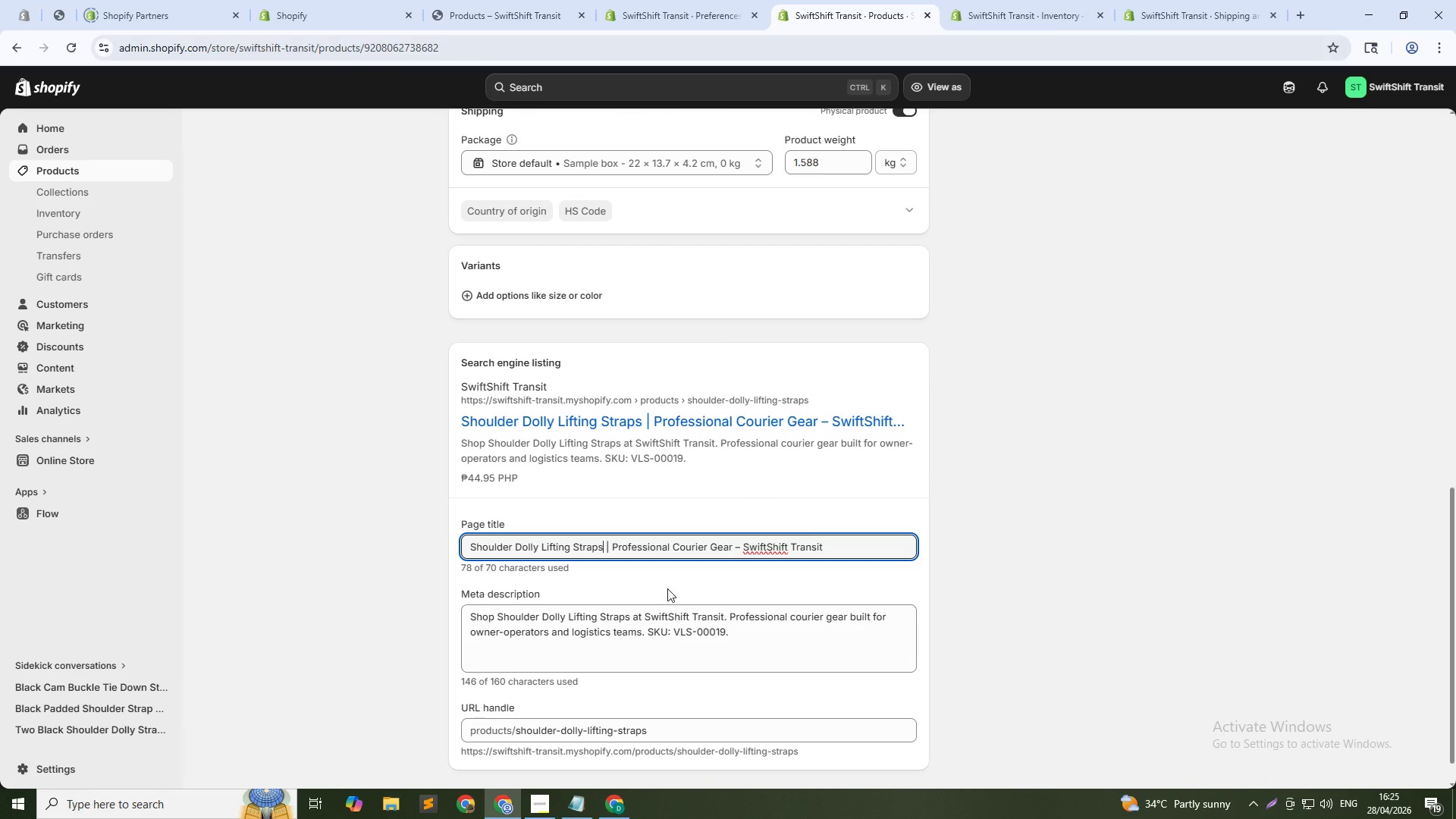 
key(Control+Shift+ShiftLeft)
 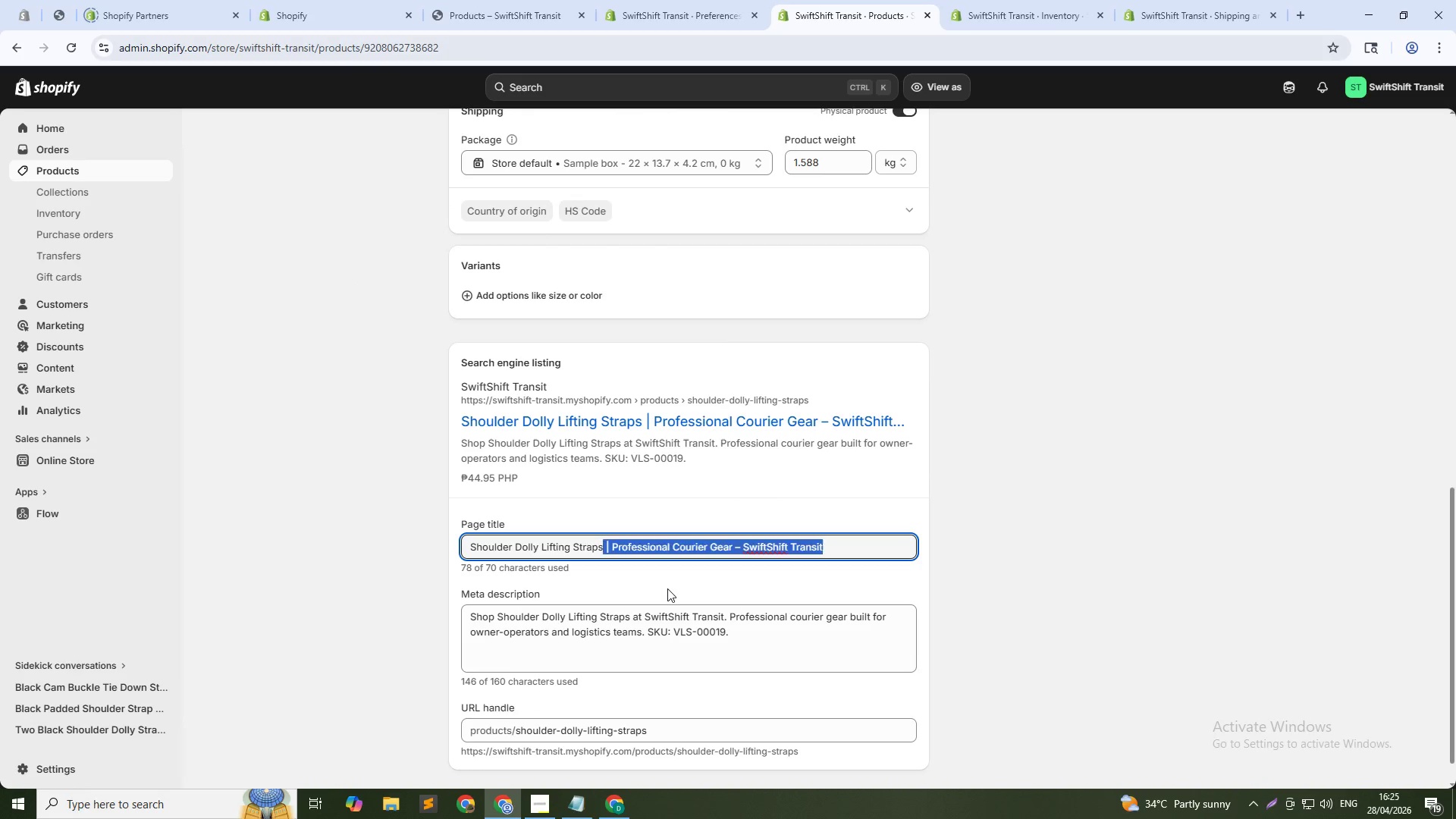 
key(Control+Shift+ArrowDown)
 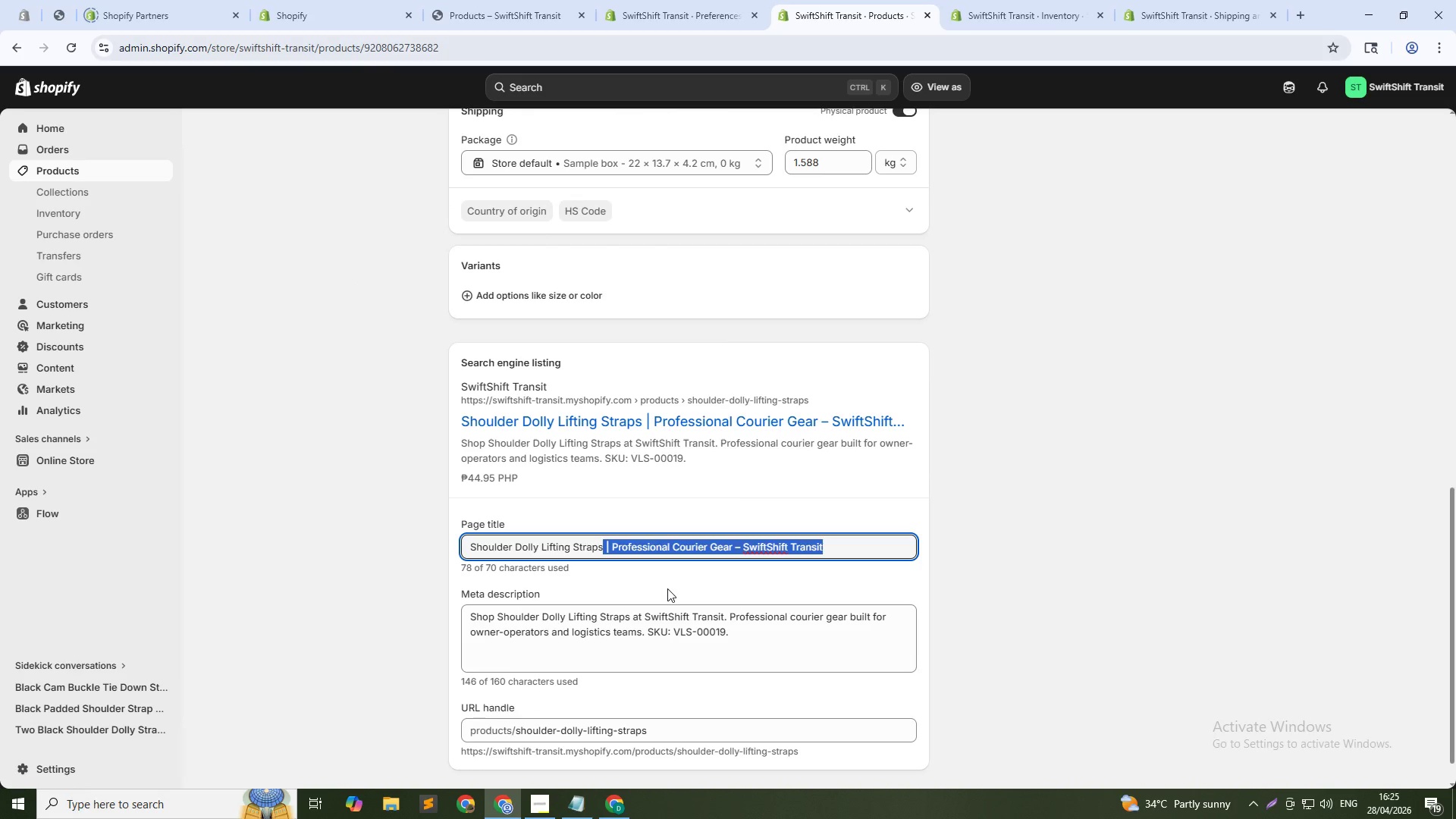 
key(Backspace)
 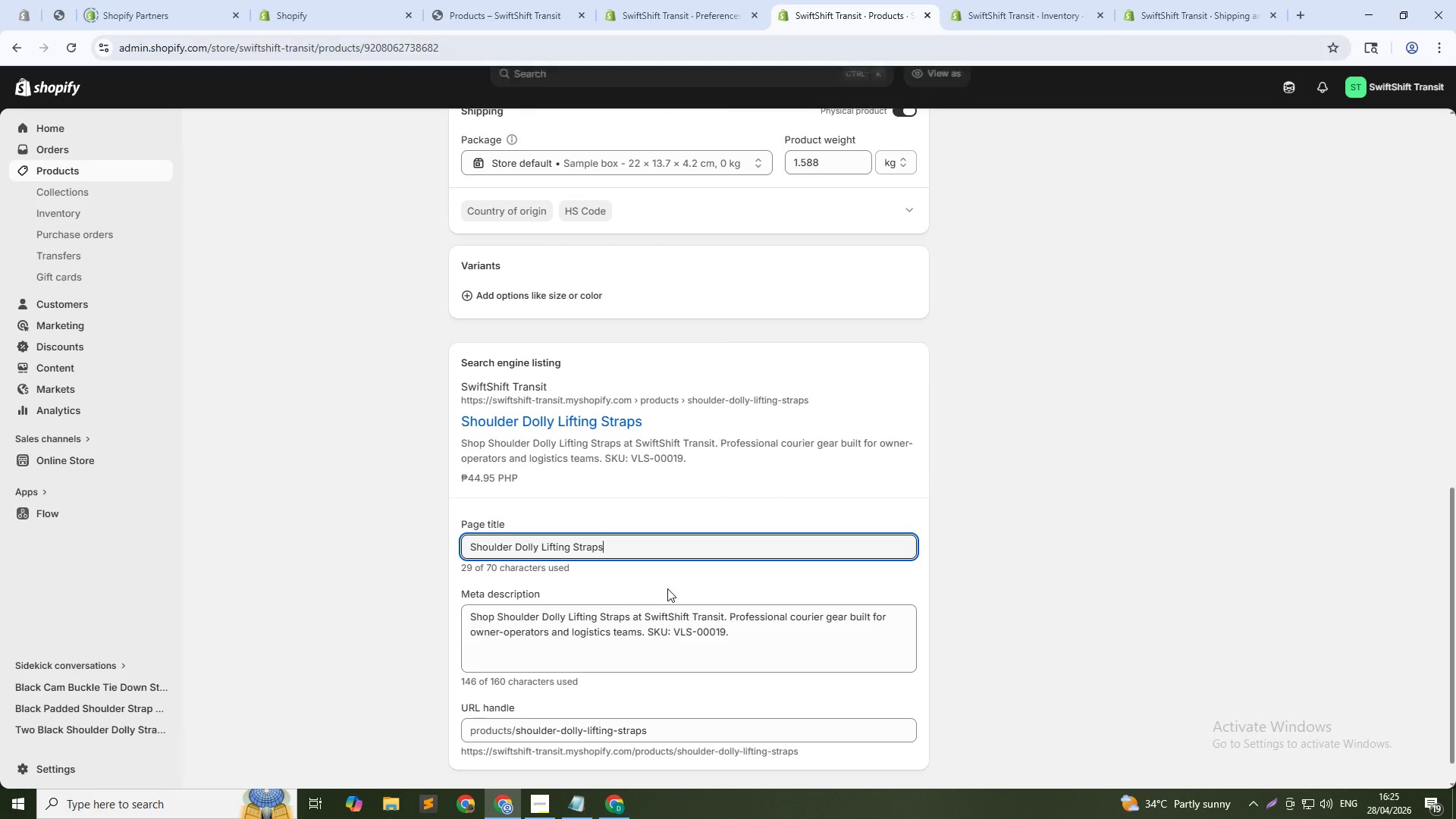 
key(Tab)
 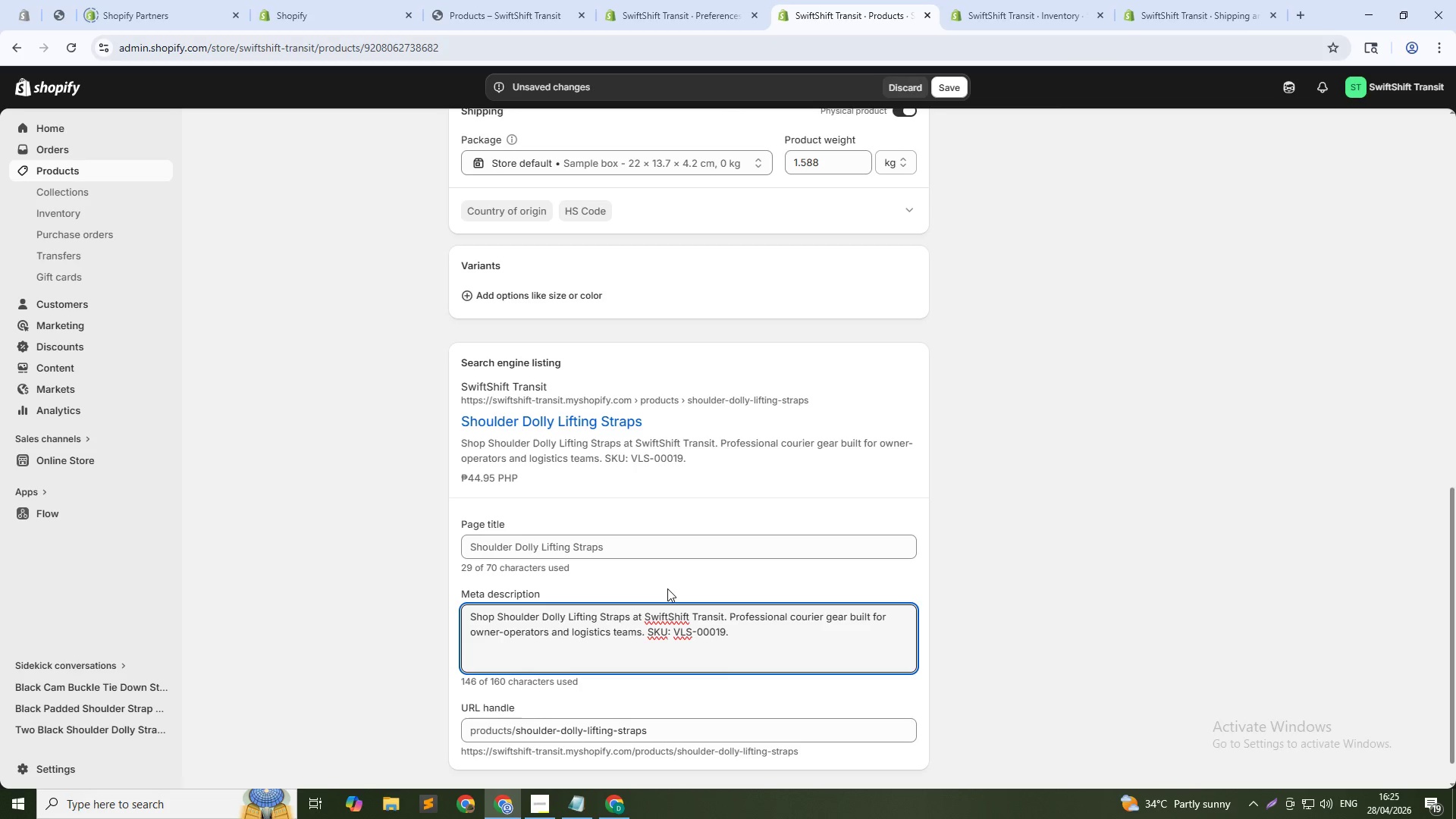 
key(Control+S)
 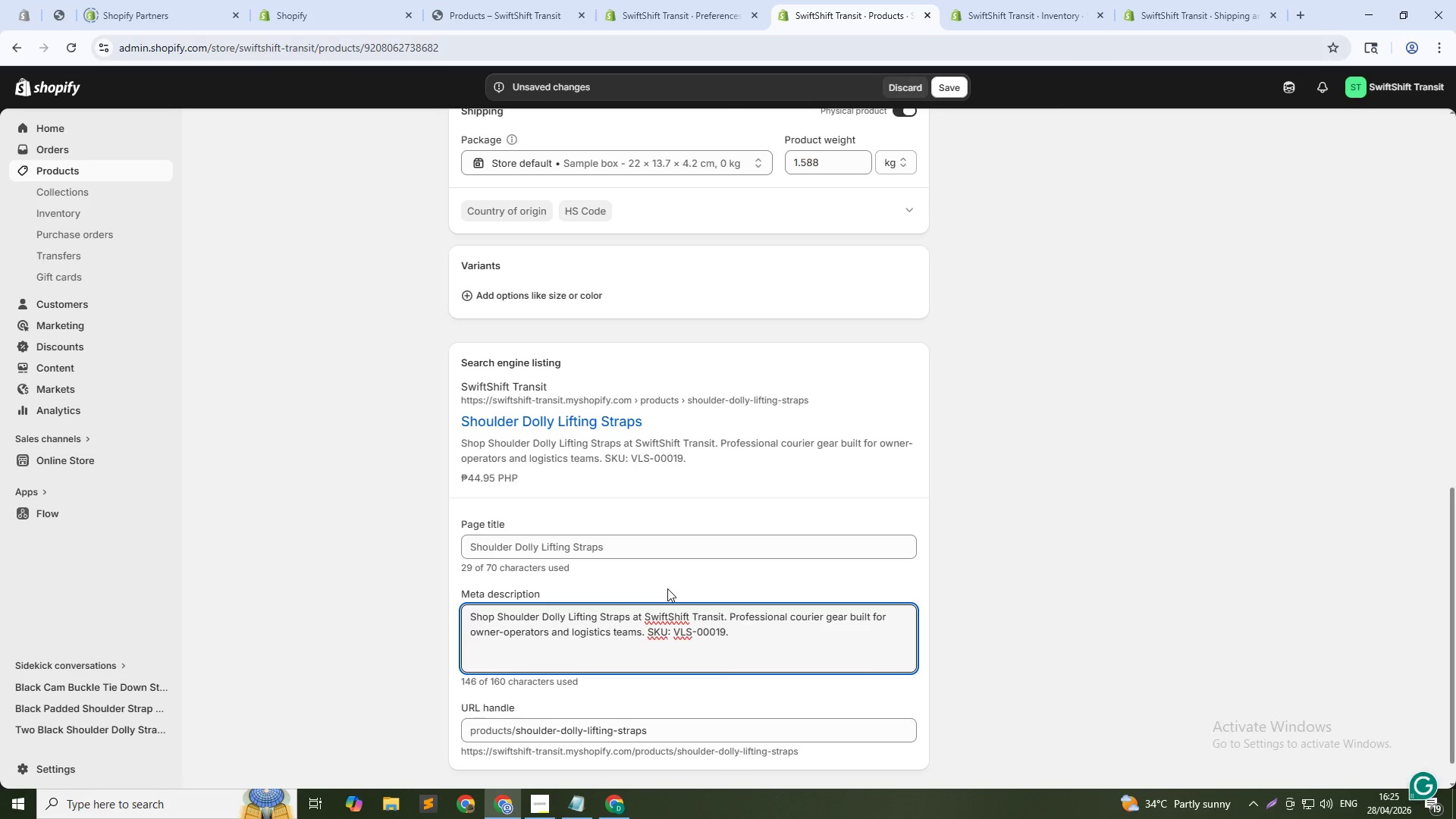 
key(Shift+E)
 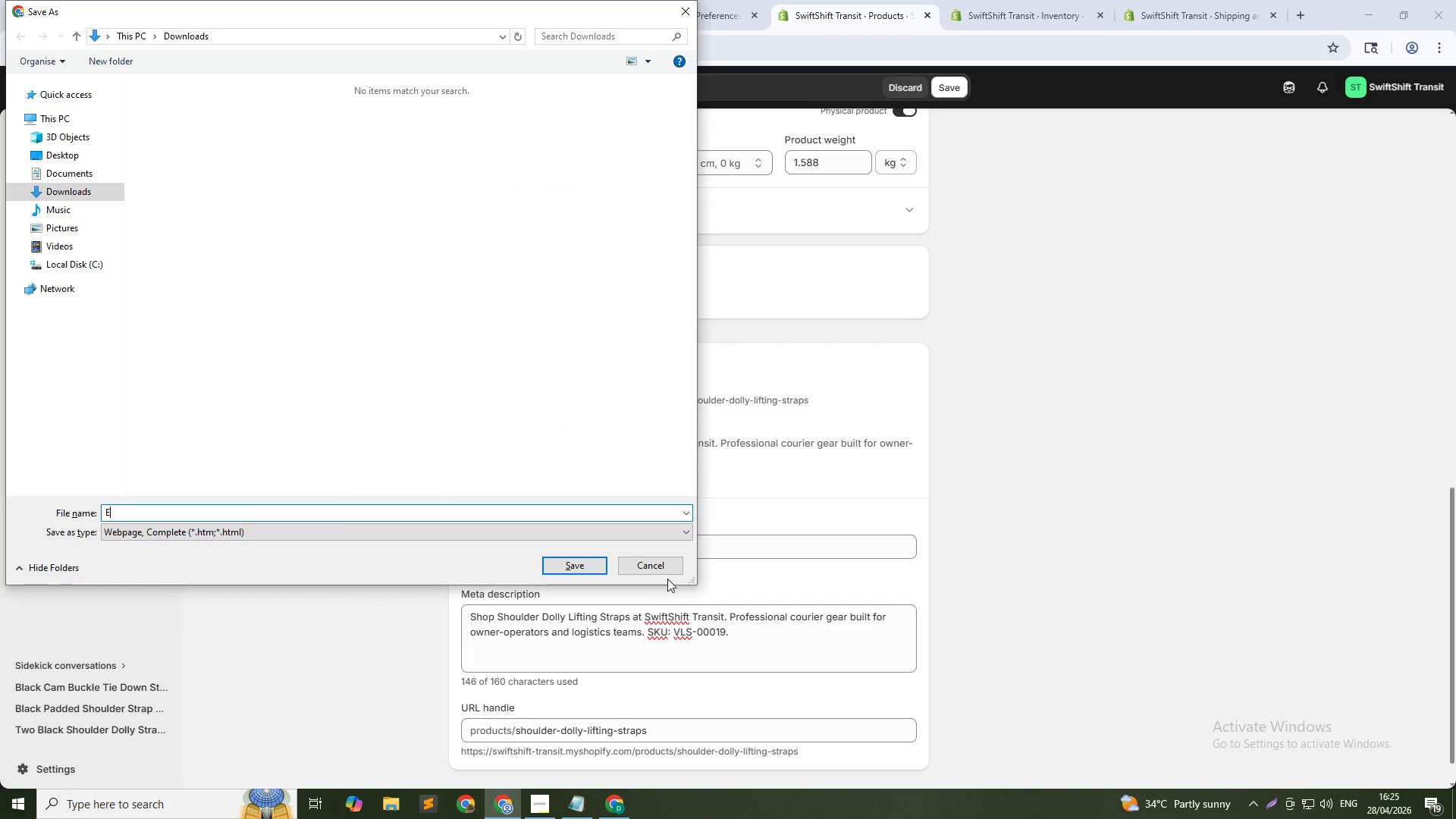 
left_click([668, 564])
 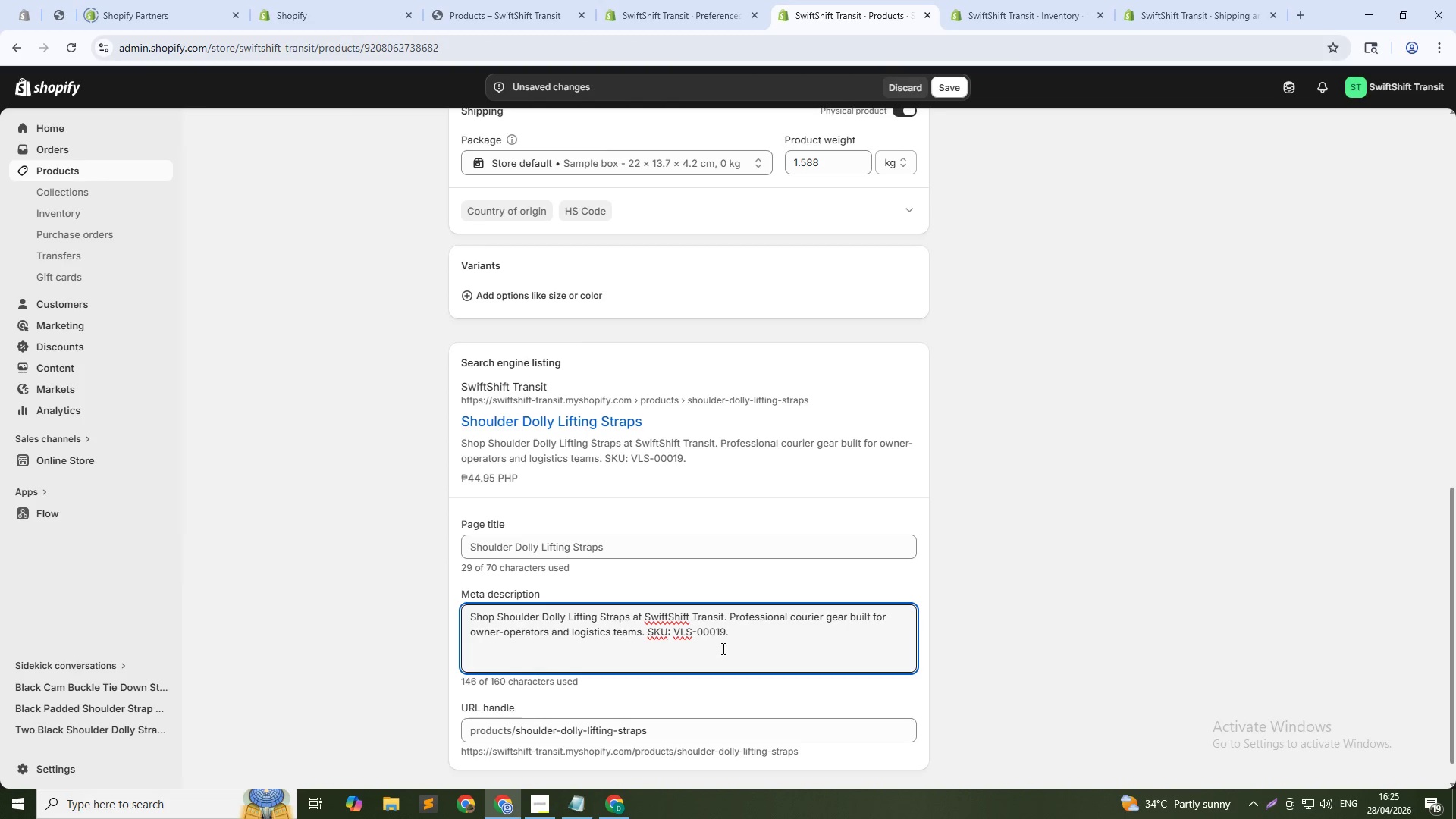 
left_click([726, 645])
 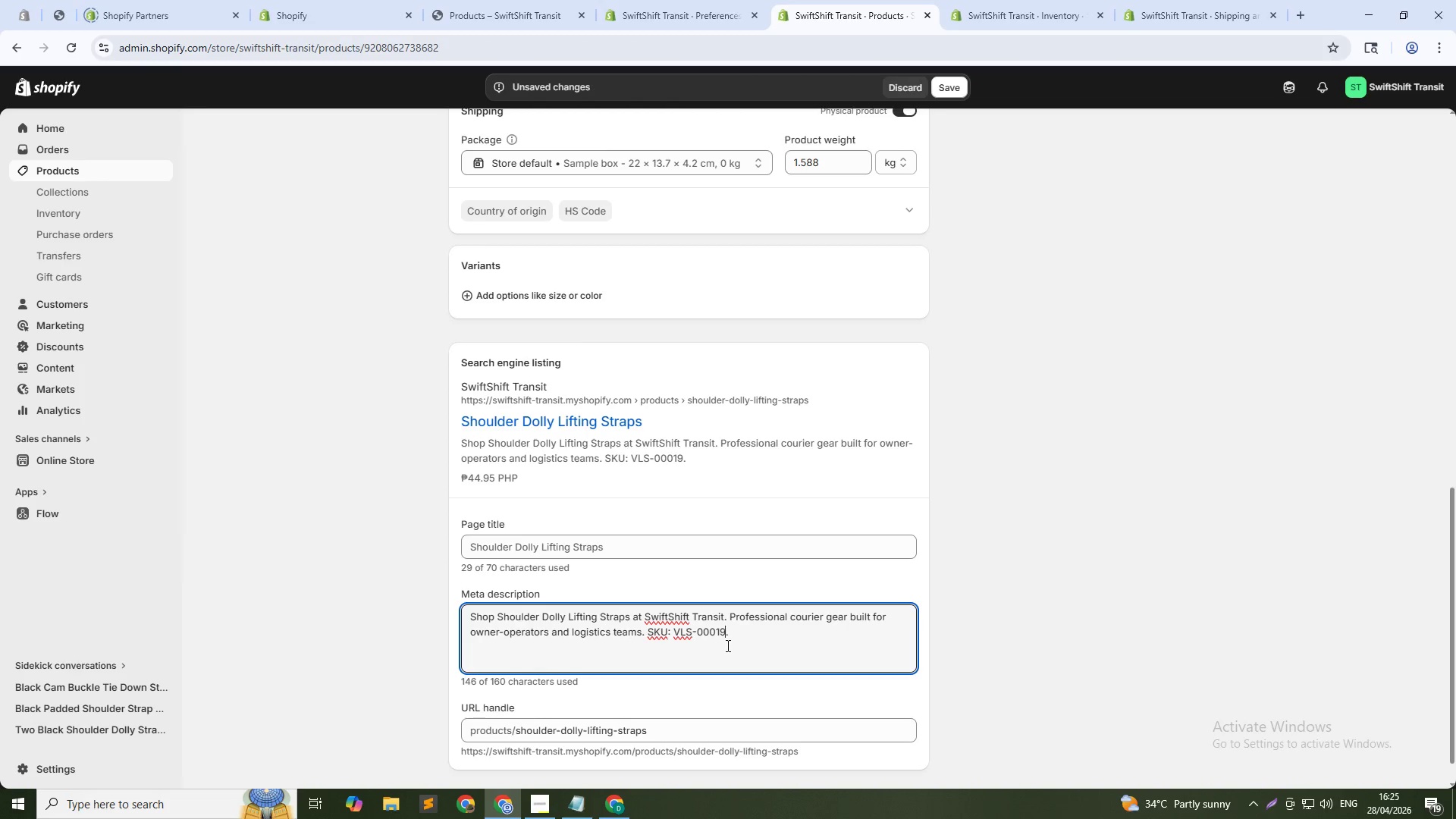 
key(Control+A)
 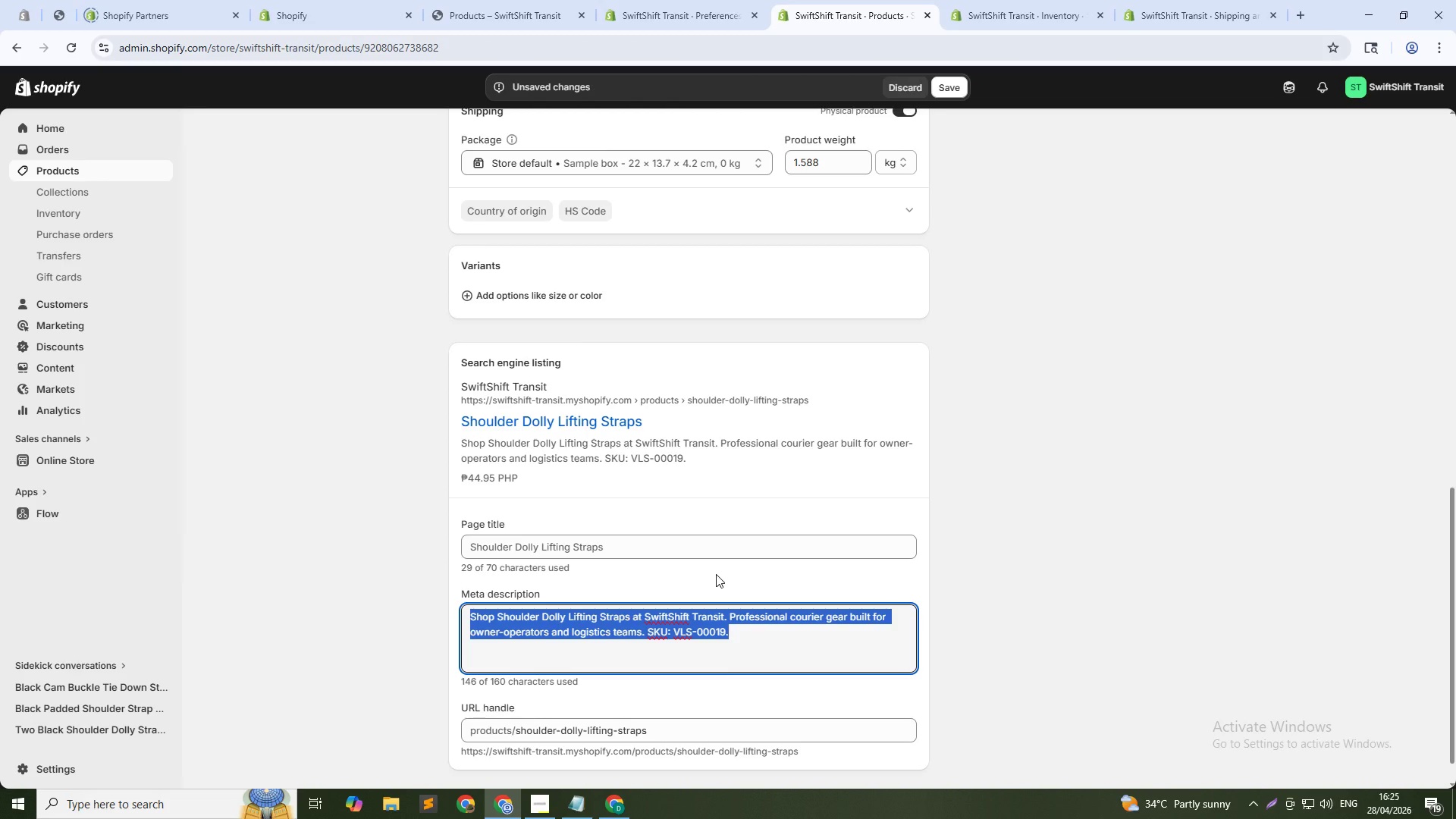 
type(Er)
 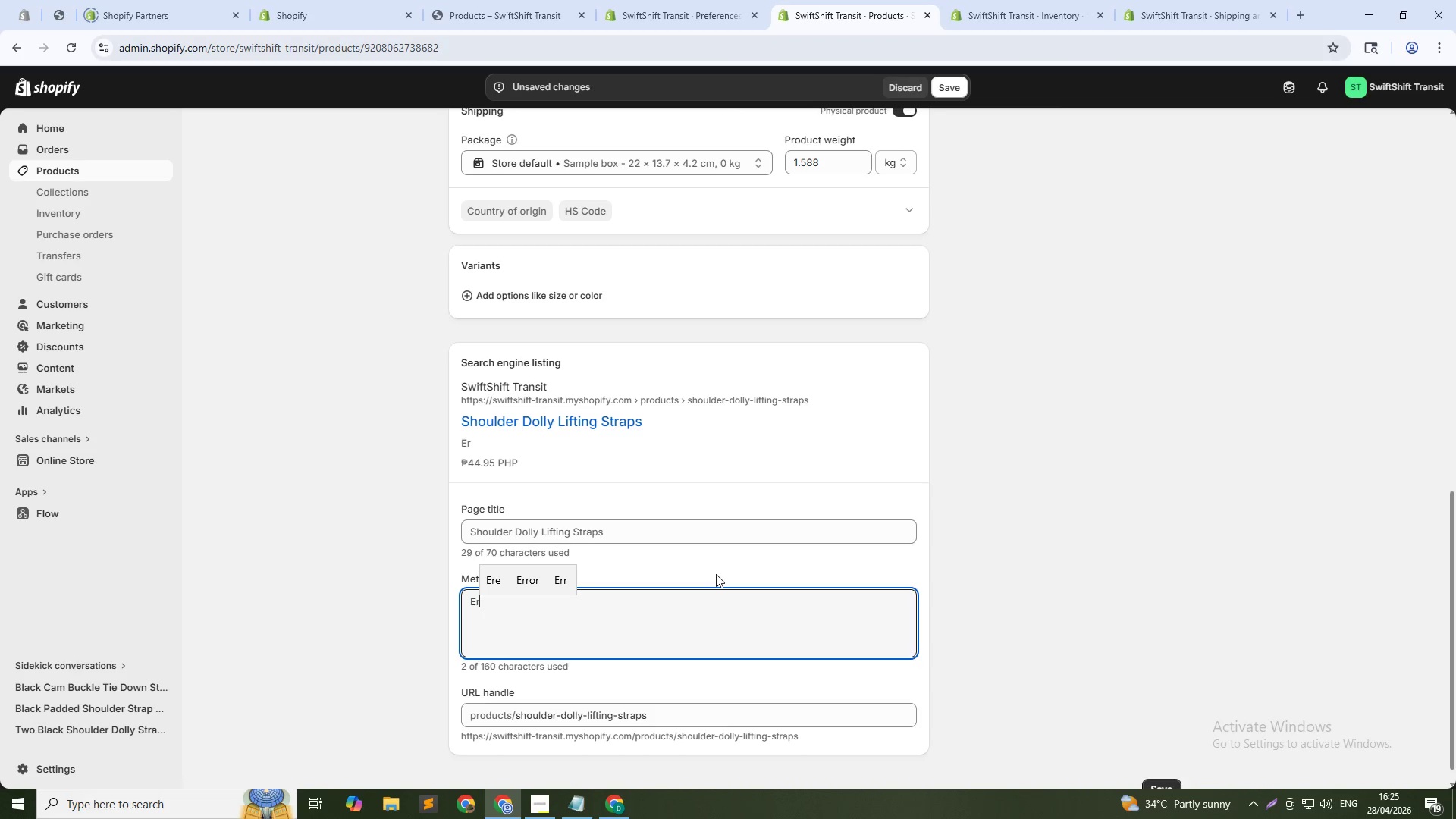 
wait(15.73)
 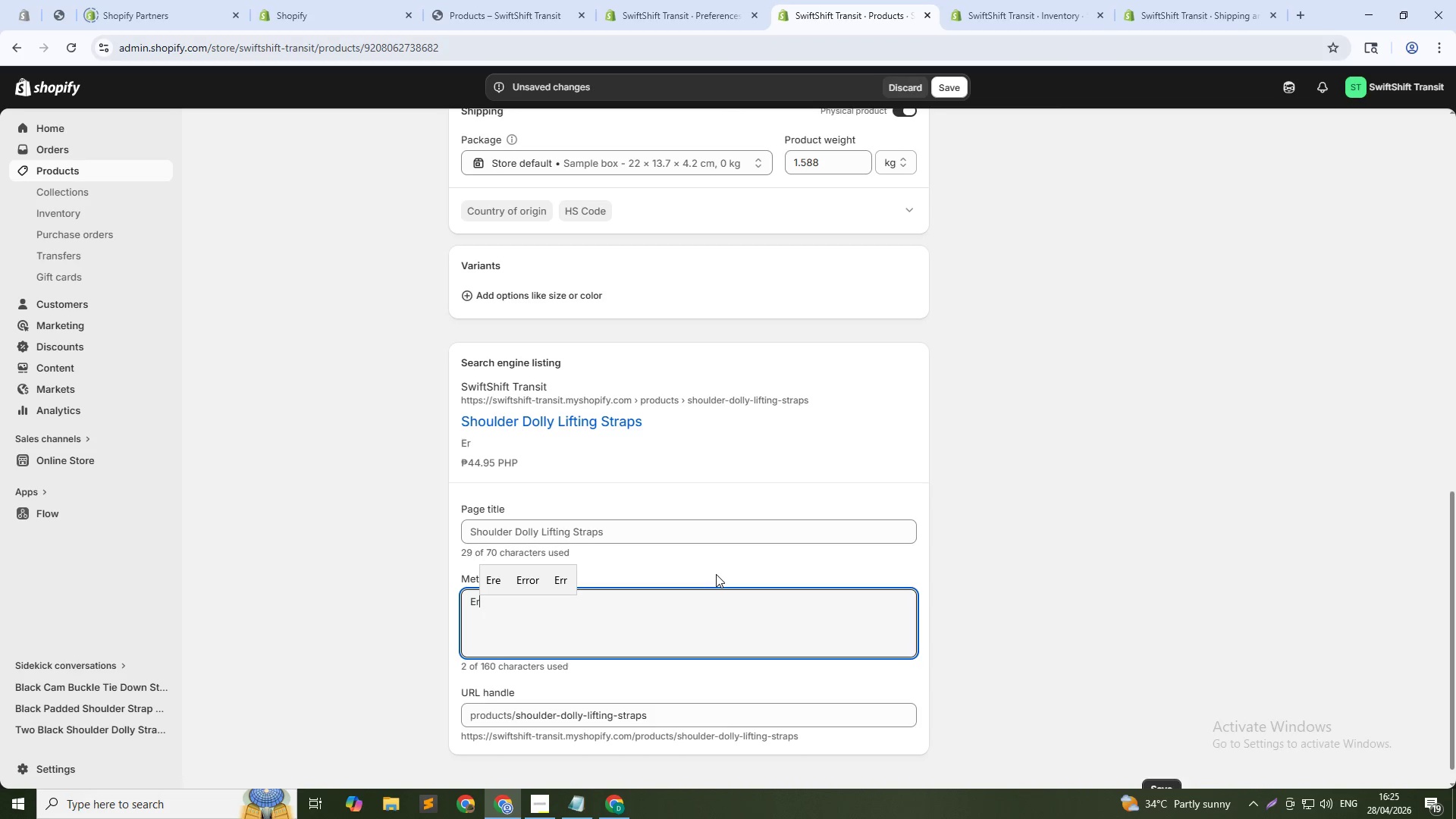 
type(gonomic shoulder dolly straps for moving furniu)
key(Backspace)
type(ture. Safe lifting. Shop)
 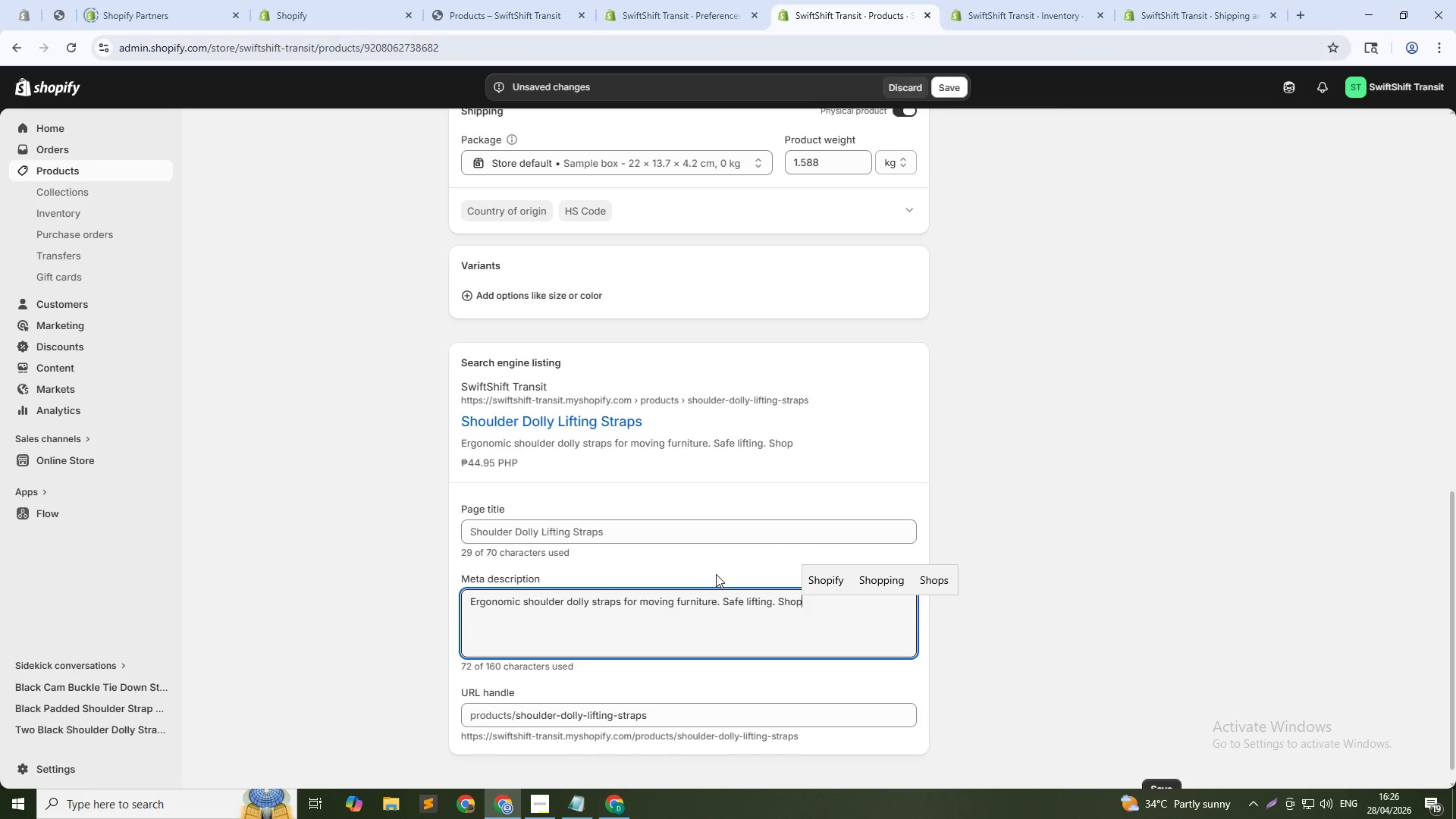 
type( now.)
 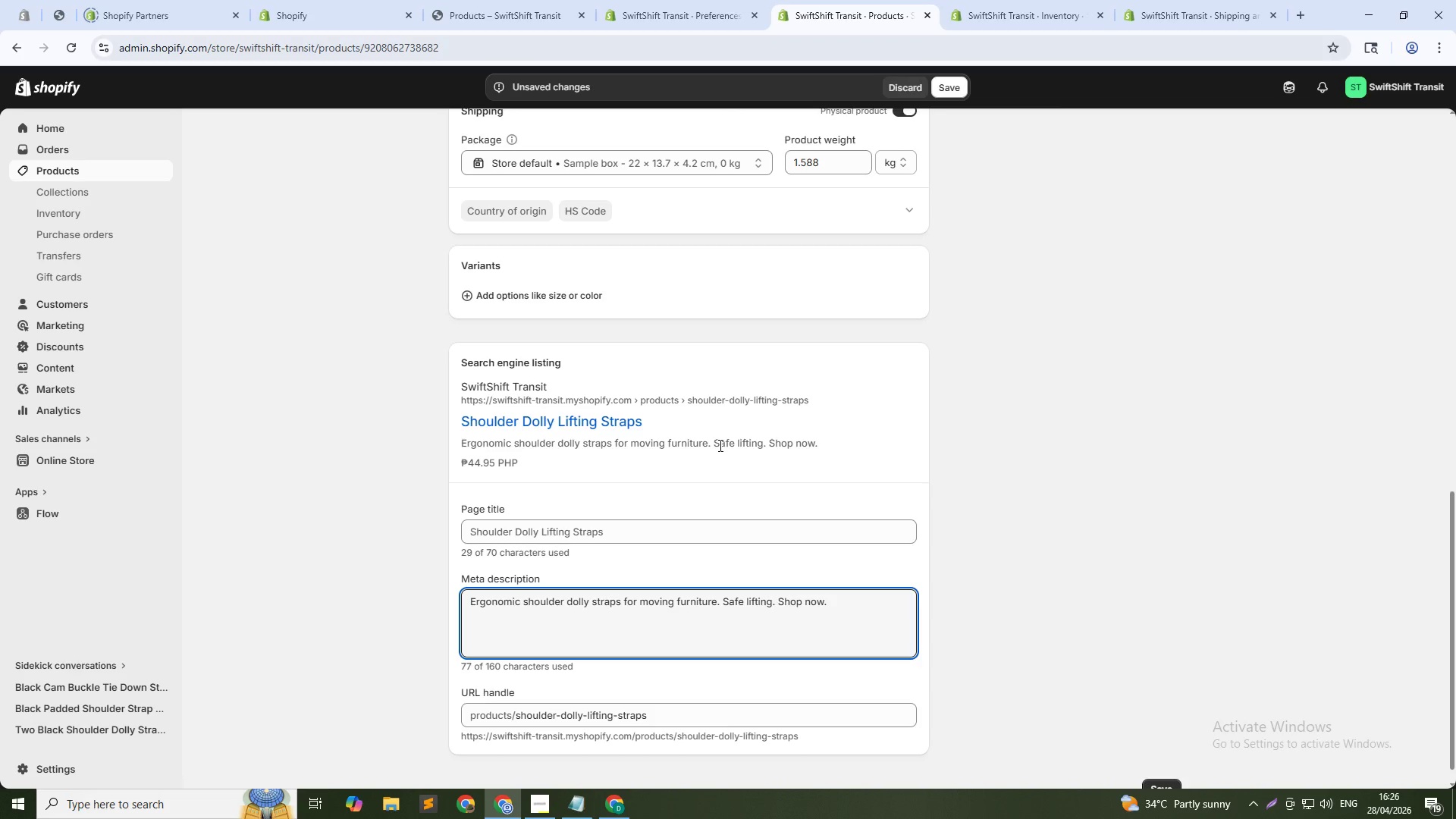 
wait(20.34)
 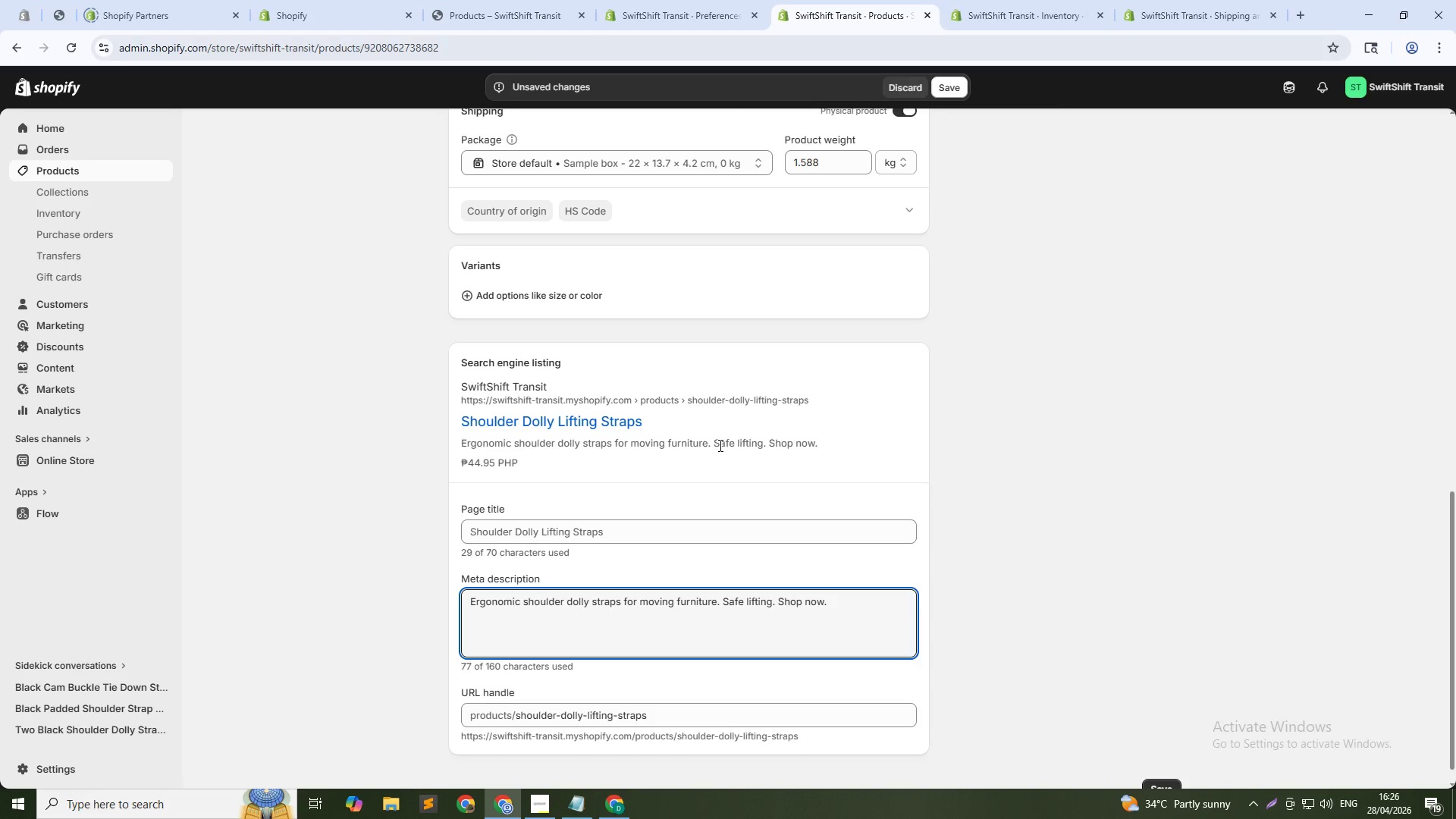 
mouse_move([930, 15])
 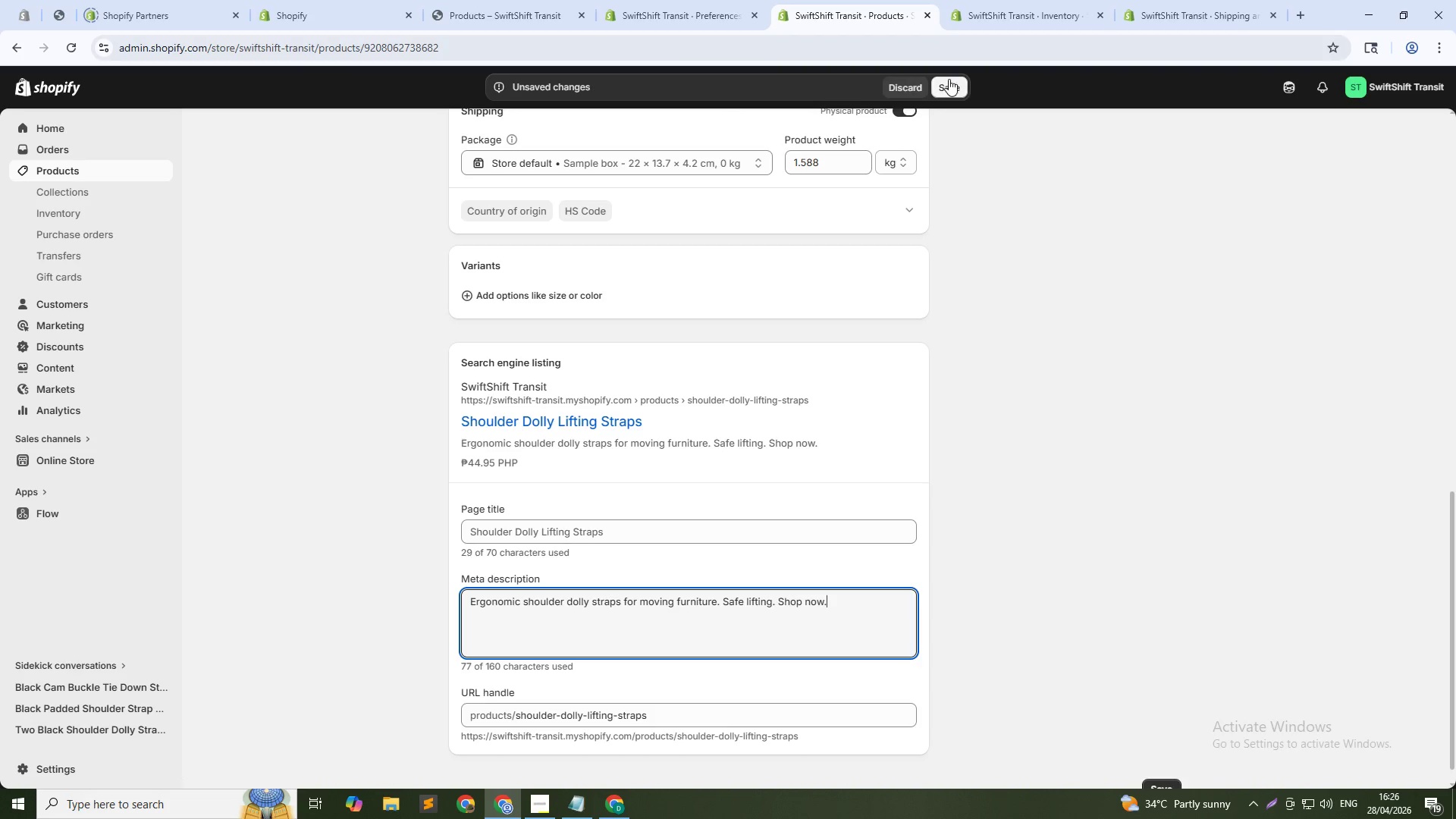 
left_click([949, 84])
 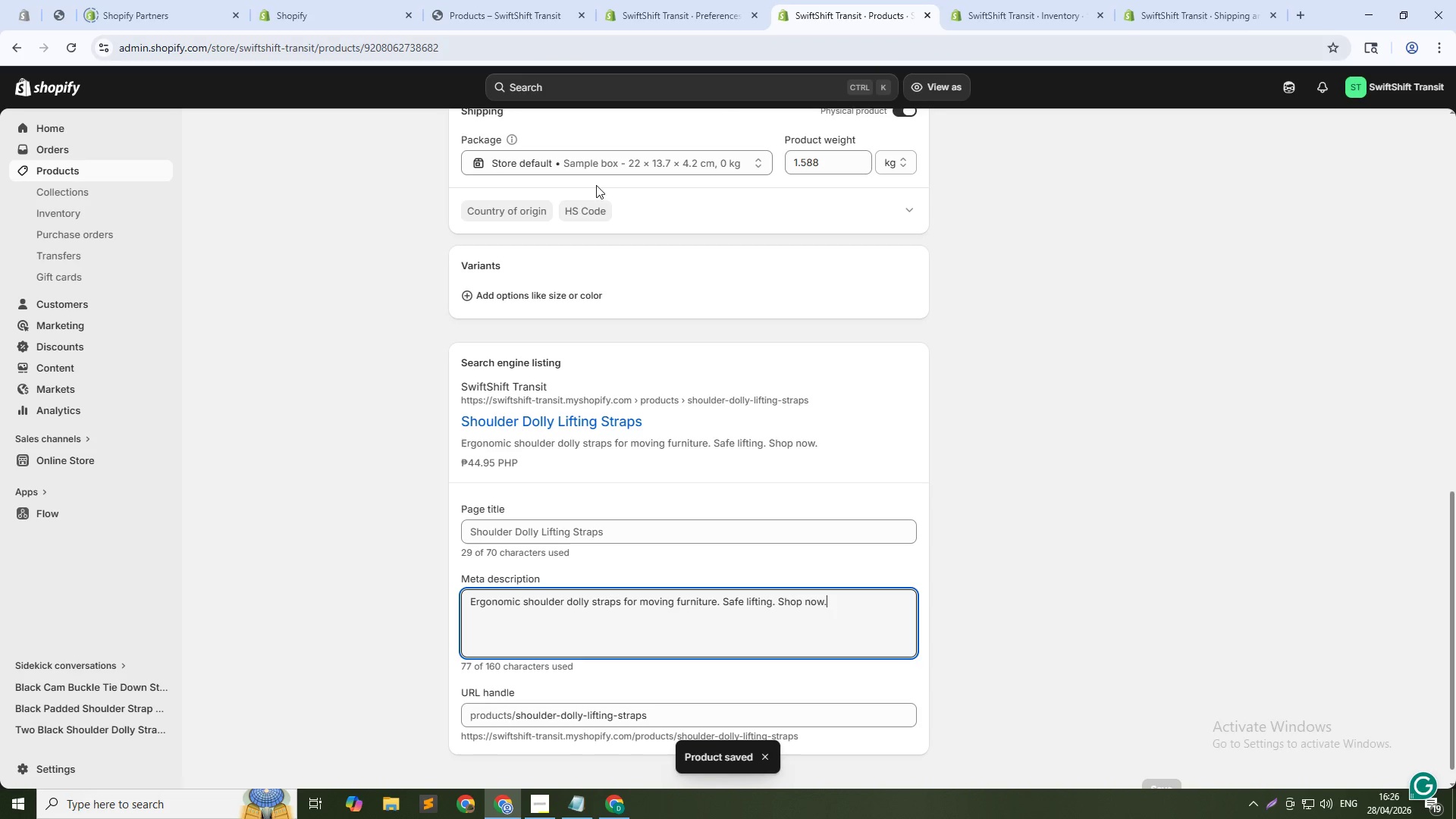 
wait(6.67)
 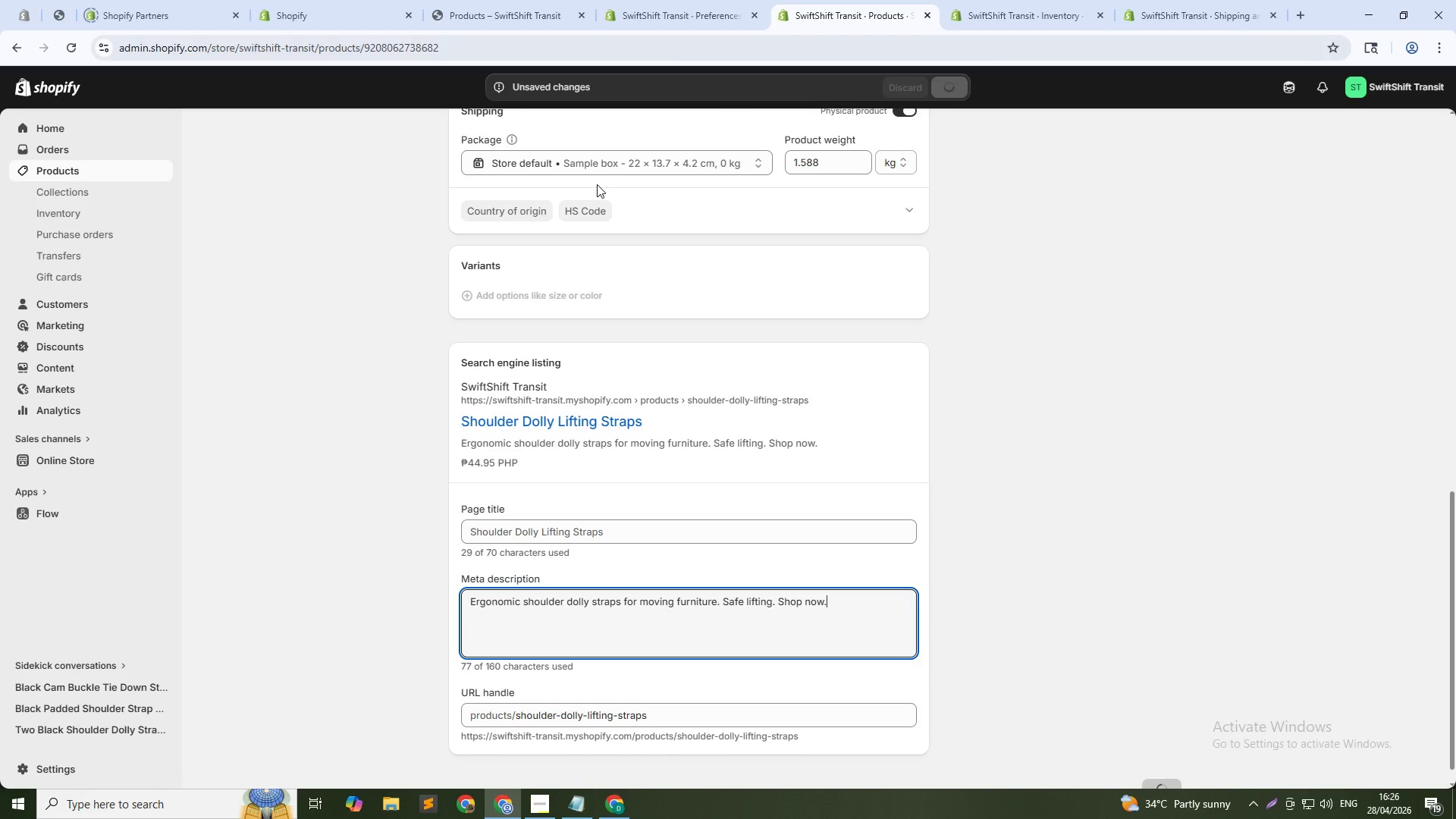 
left_click([91, 169])
 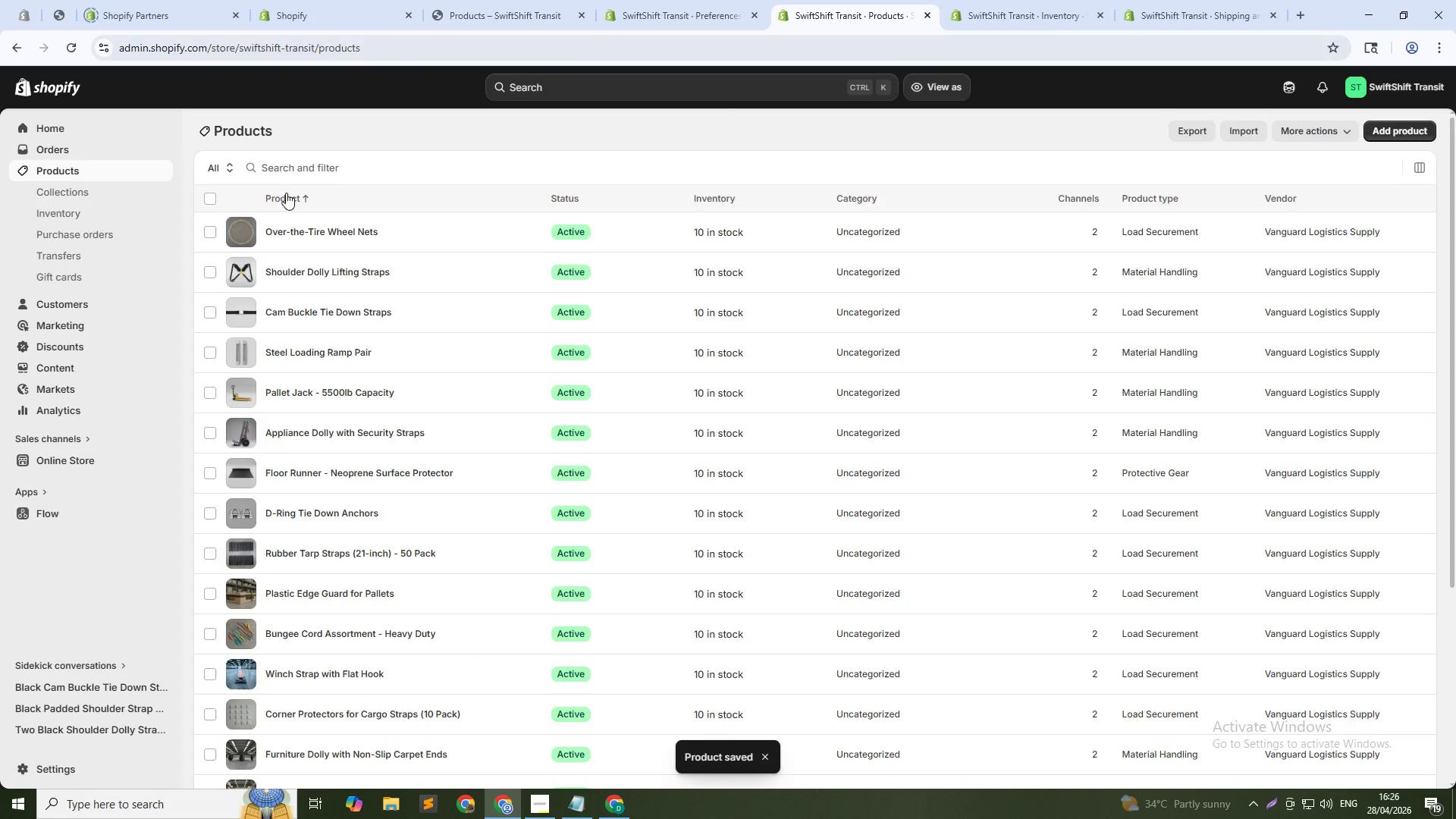 
left_click([299, 231])
 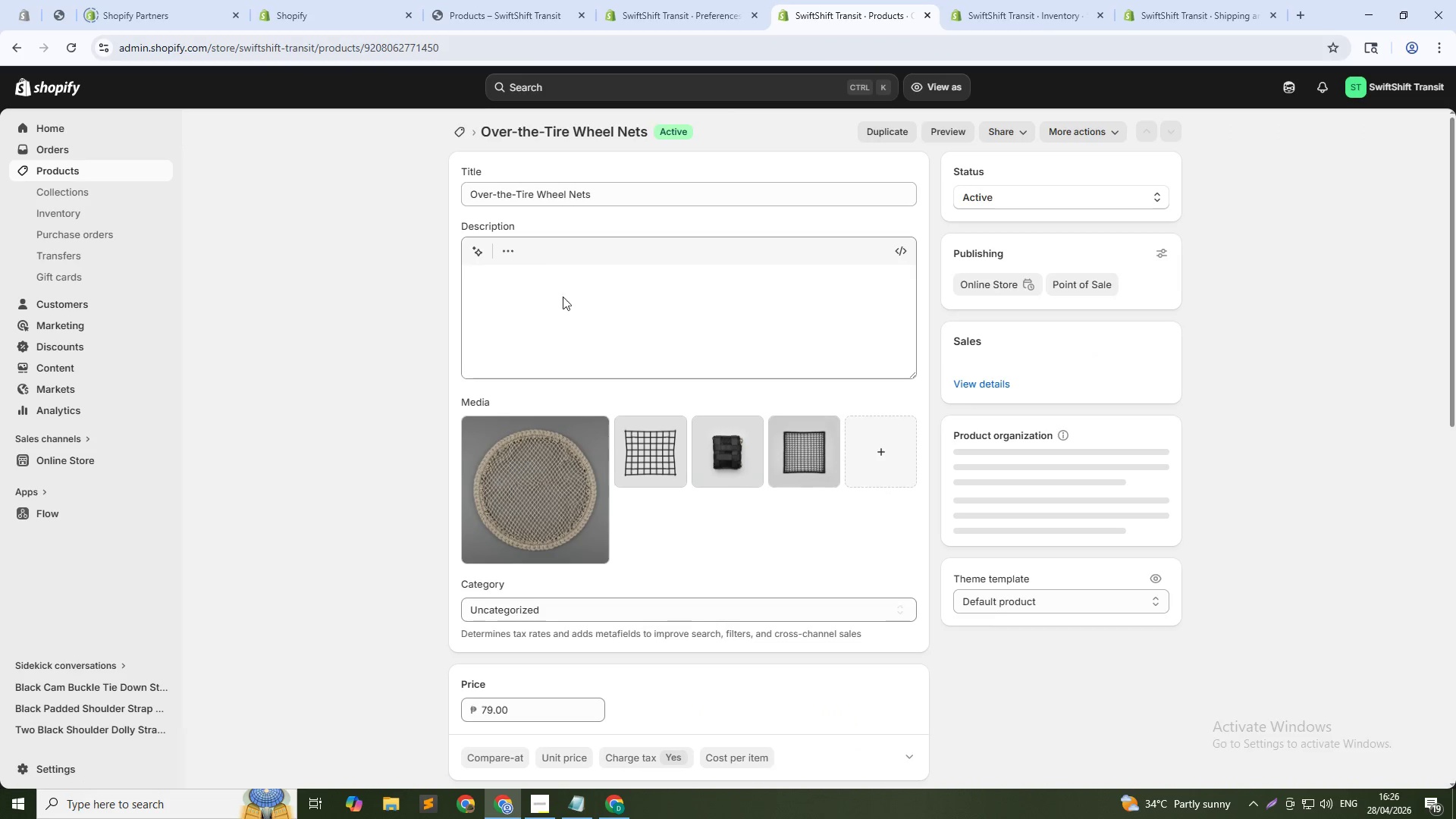 
scroll: coordinate [871, 646], scroll_direction: down, amount: 30.0
 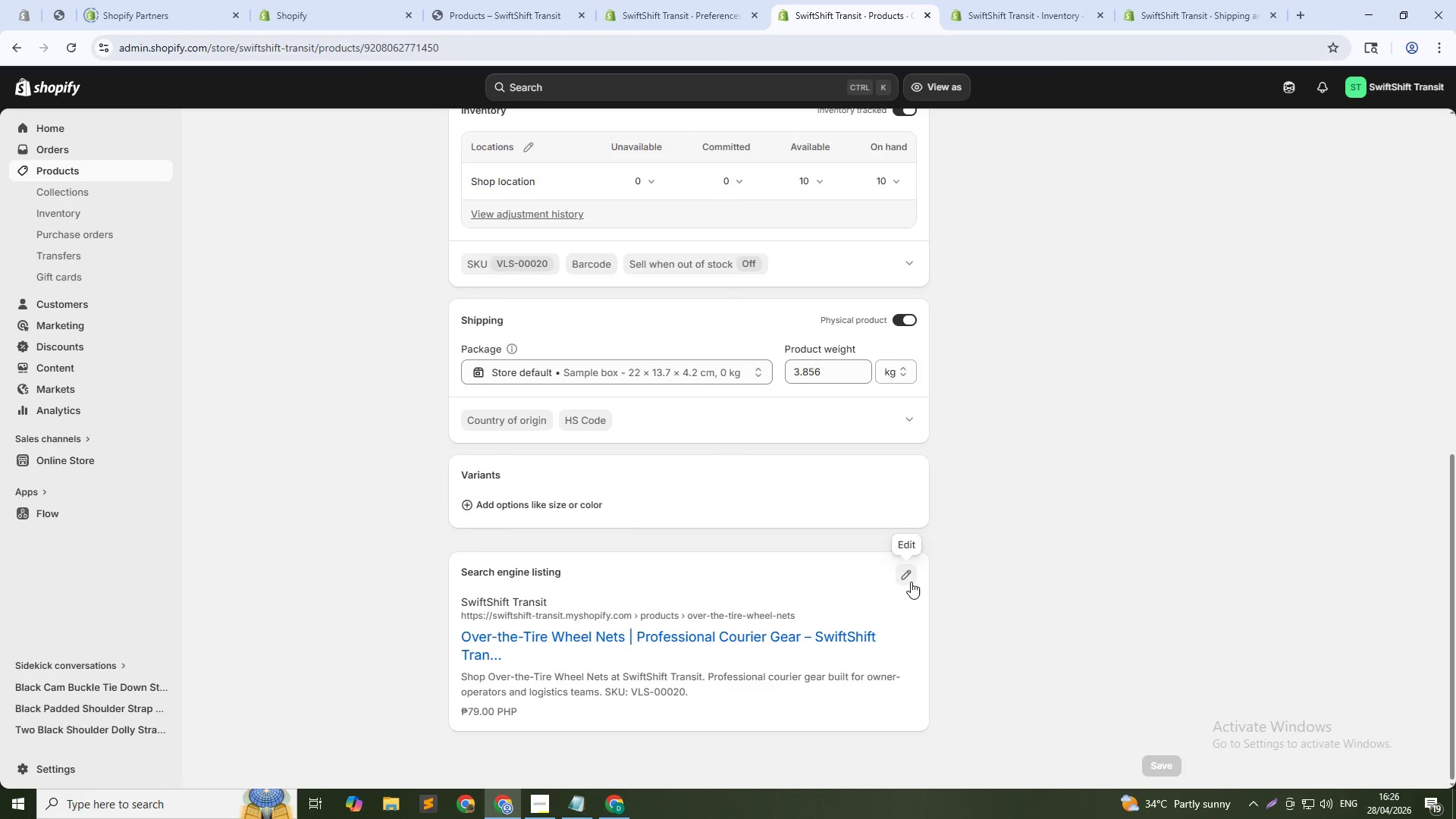 
left_click([911, 580])
 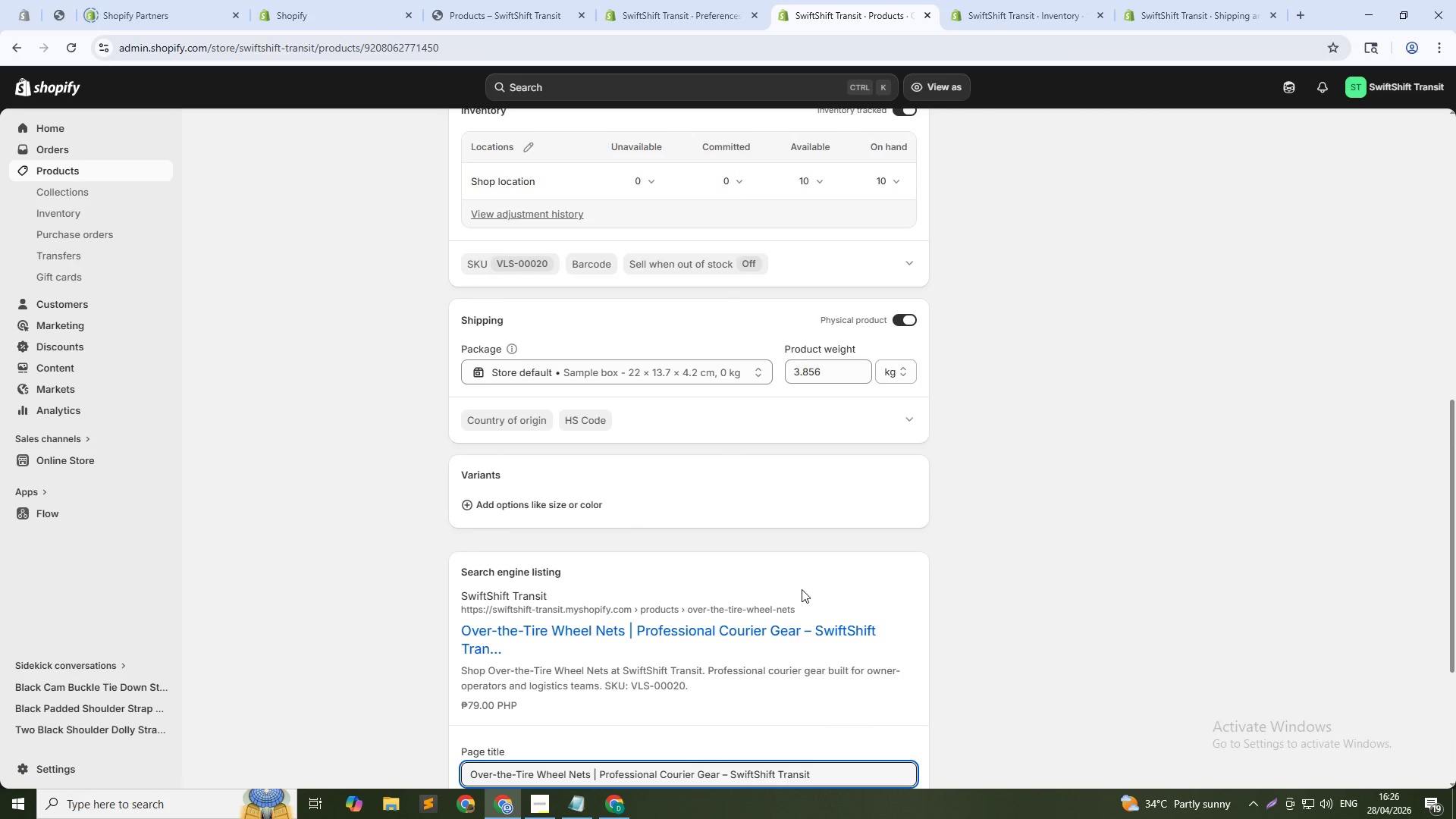 
scroll: coordinate [777, 607], scroll_direction: down, amount: 5.0
 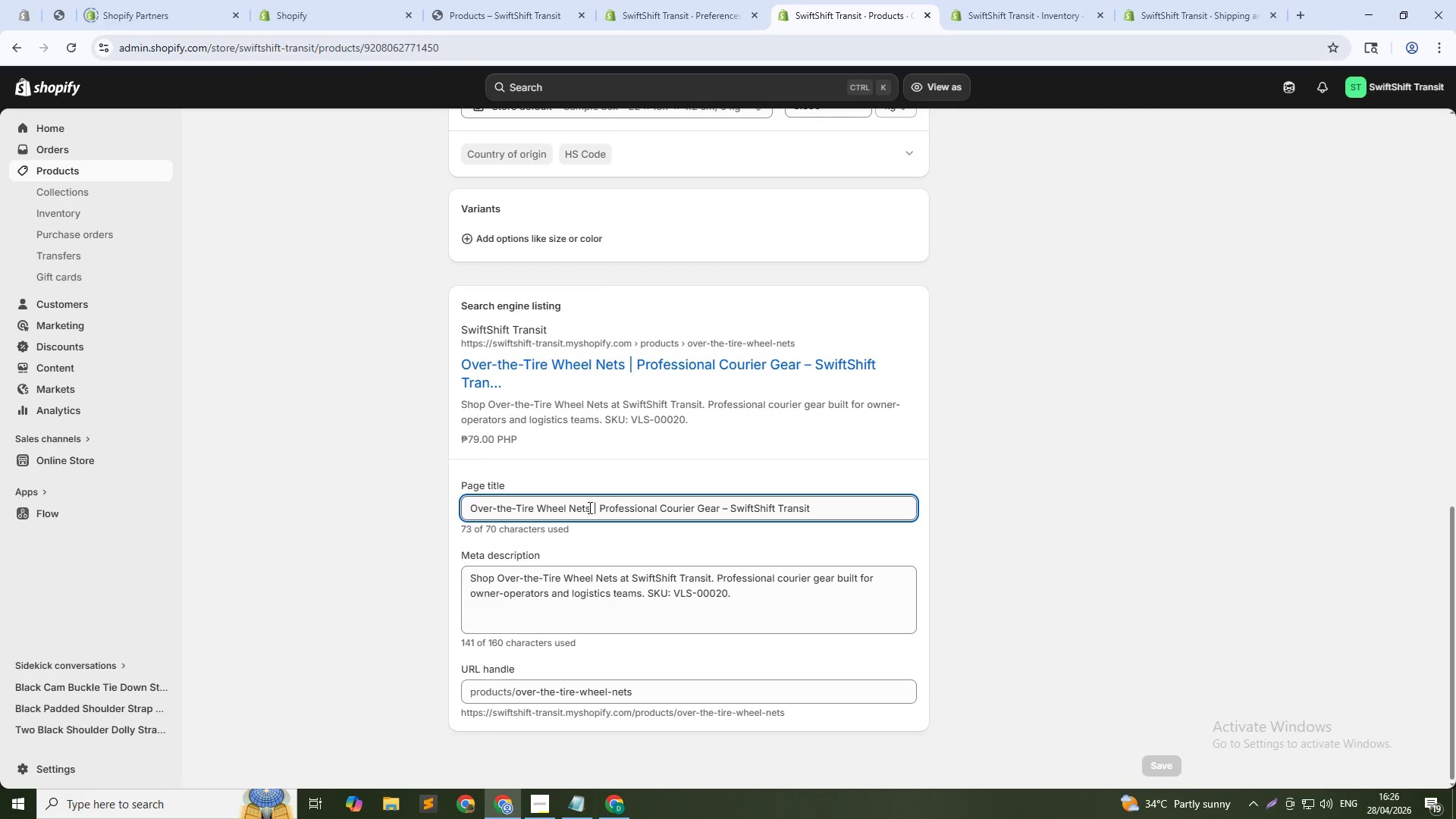 
left_click([588, 507])
 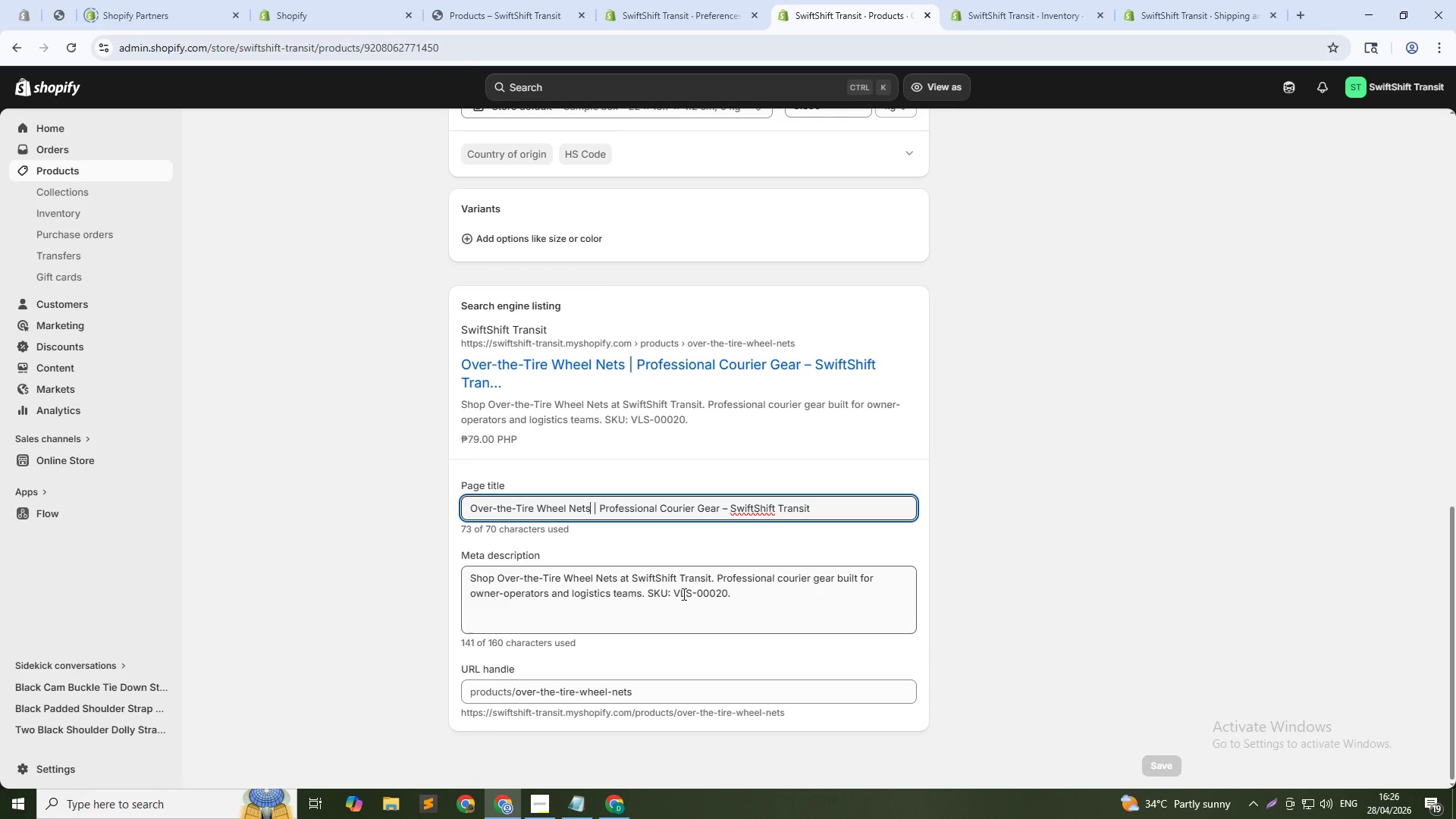 
key(Control+Shift+ArrowDown)
 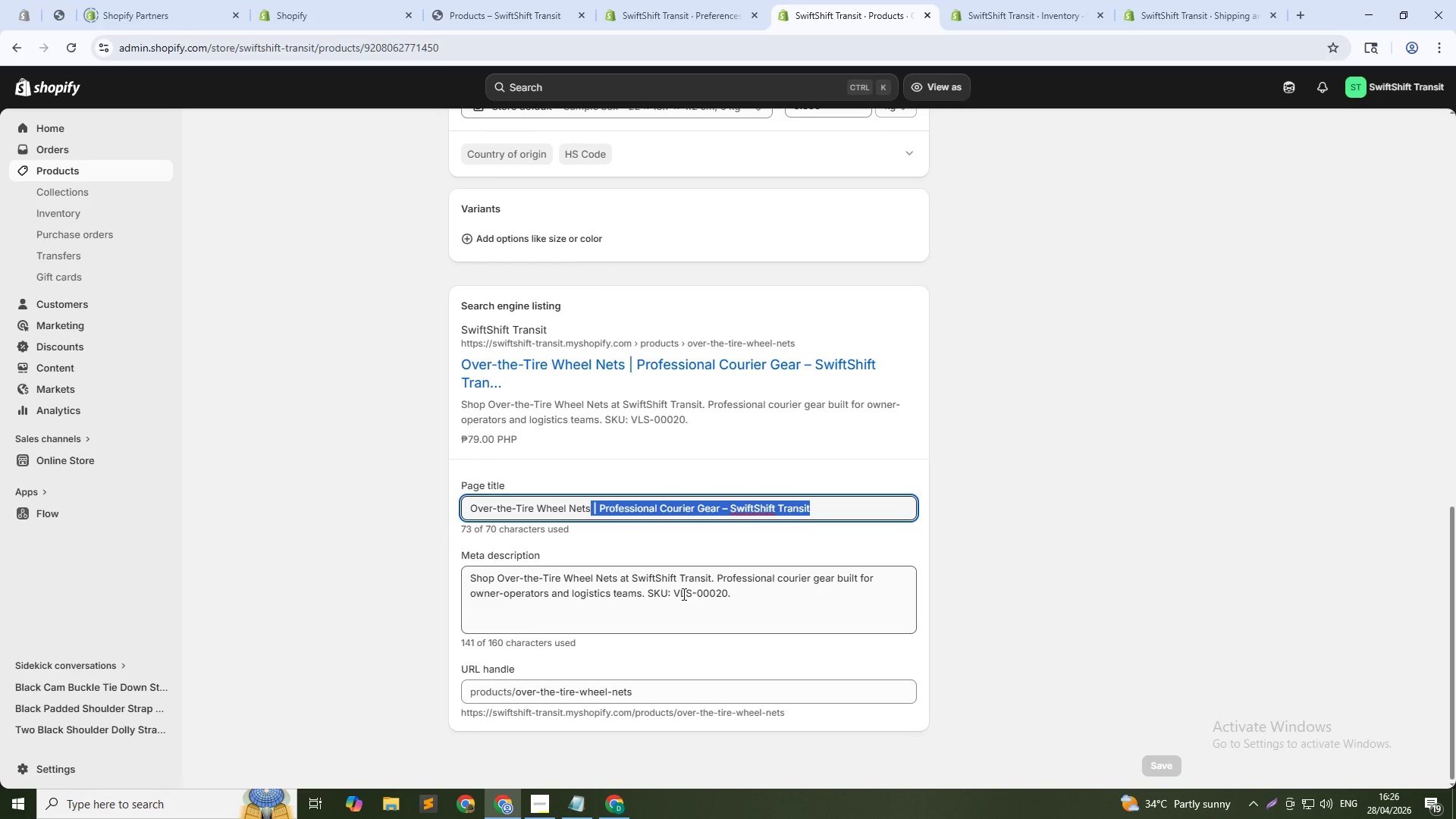 
key(Backspace)
 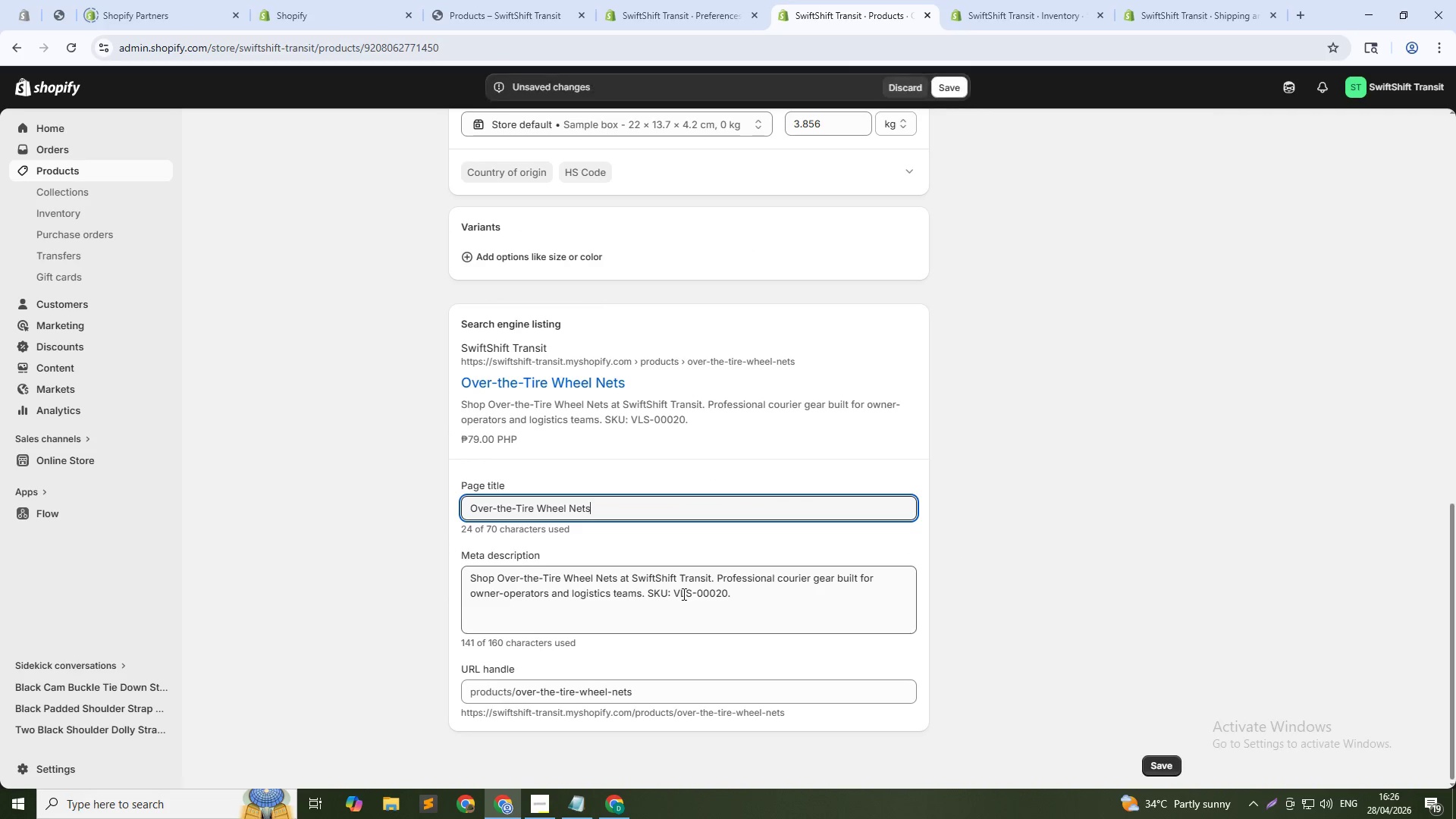 
key(Tab)
 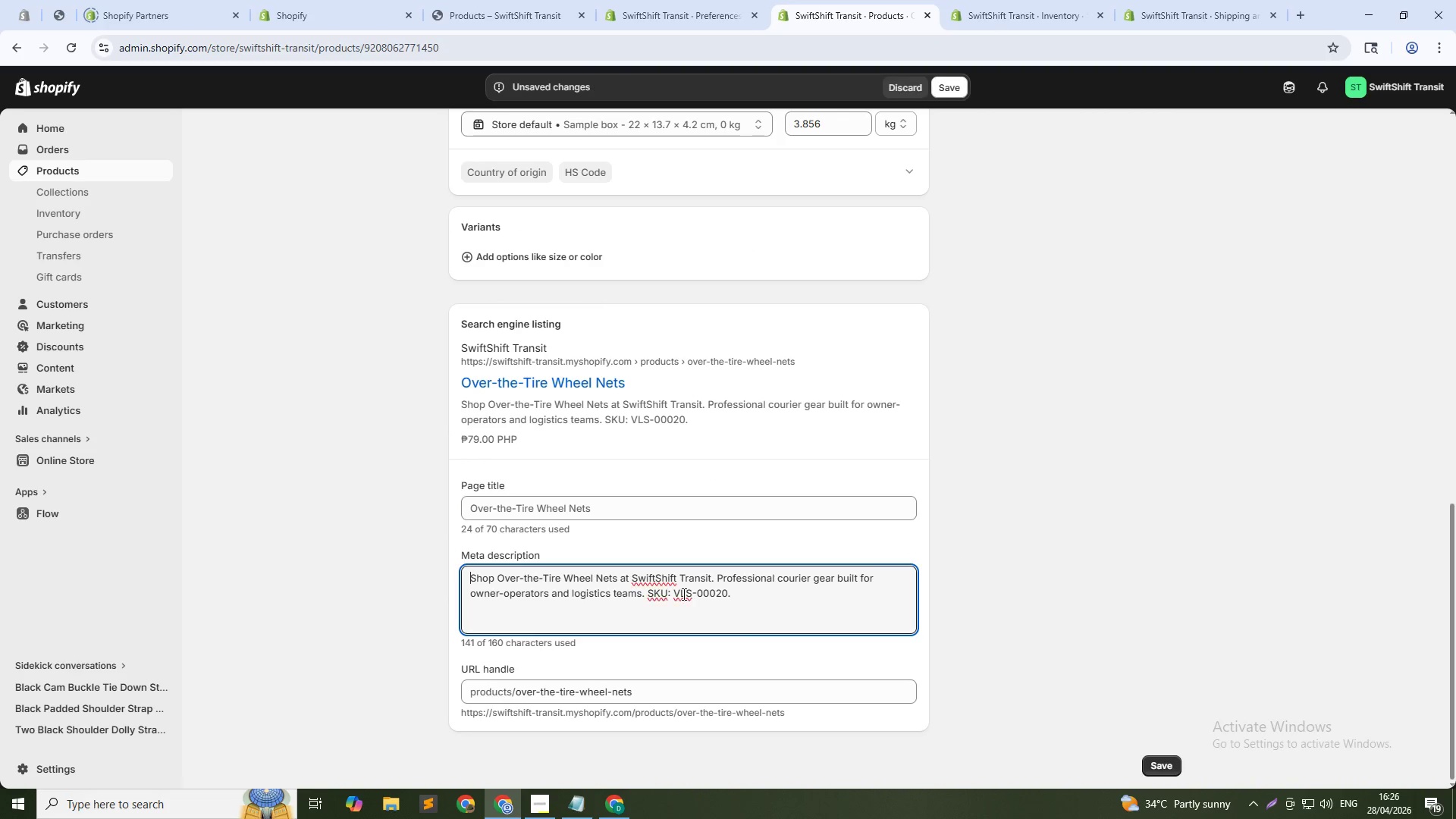 
key(Control+A)
 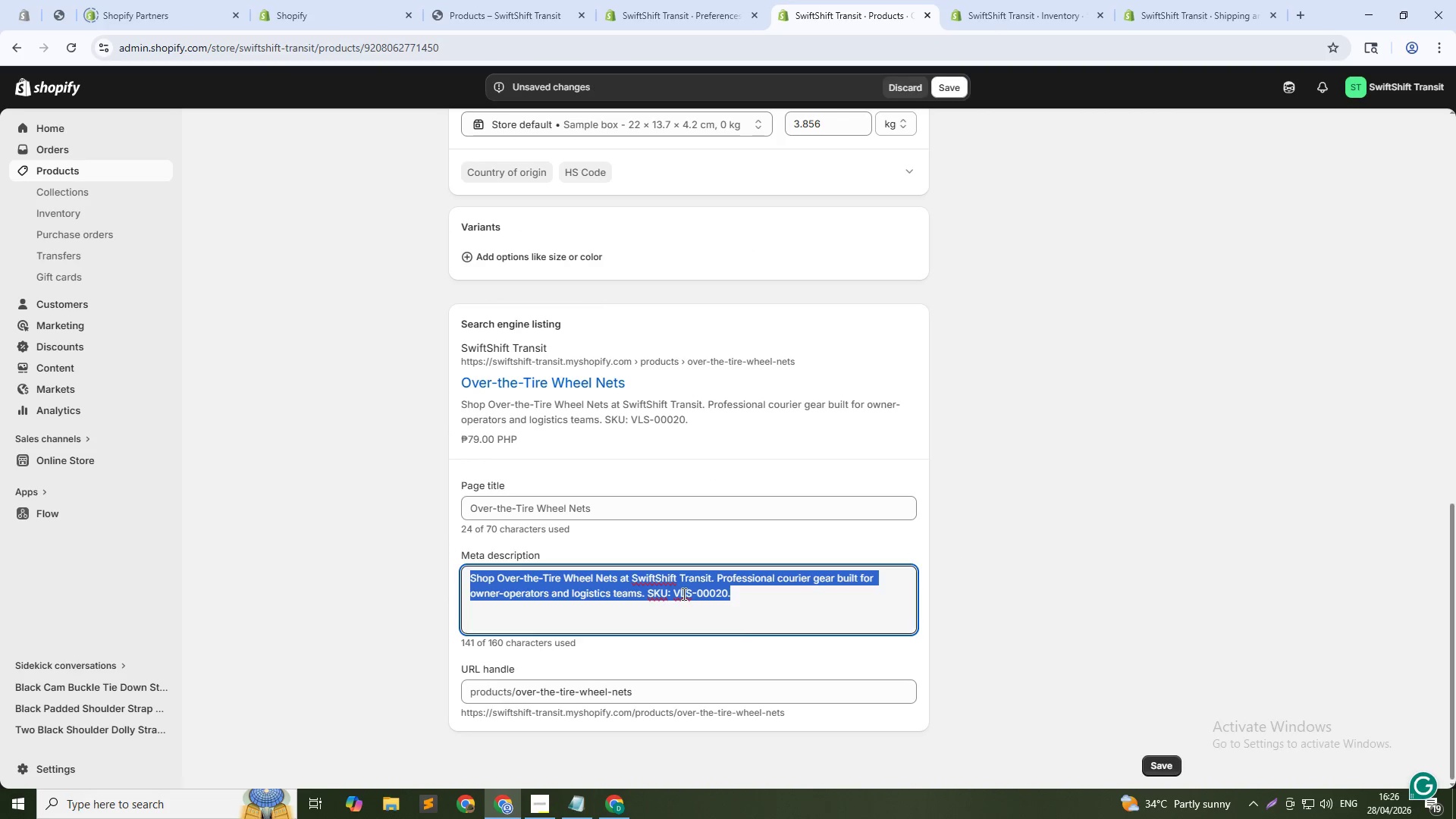 
type(Wheel e)
key(Backspace)
type(nets for vehicle transport and recovery. Heavy-duty. Shop now.)
 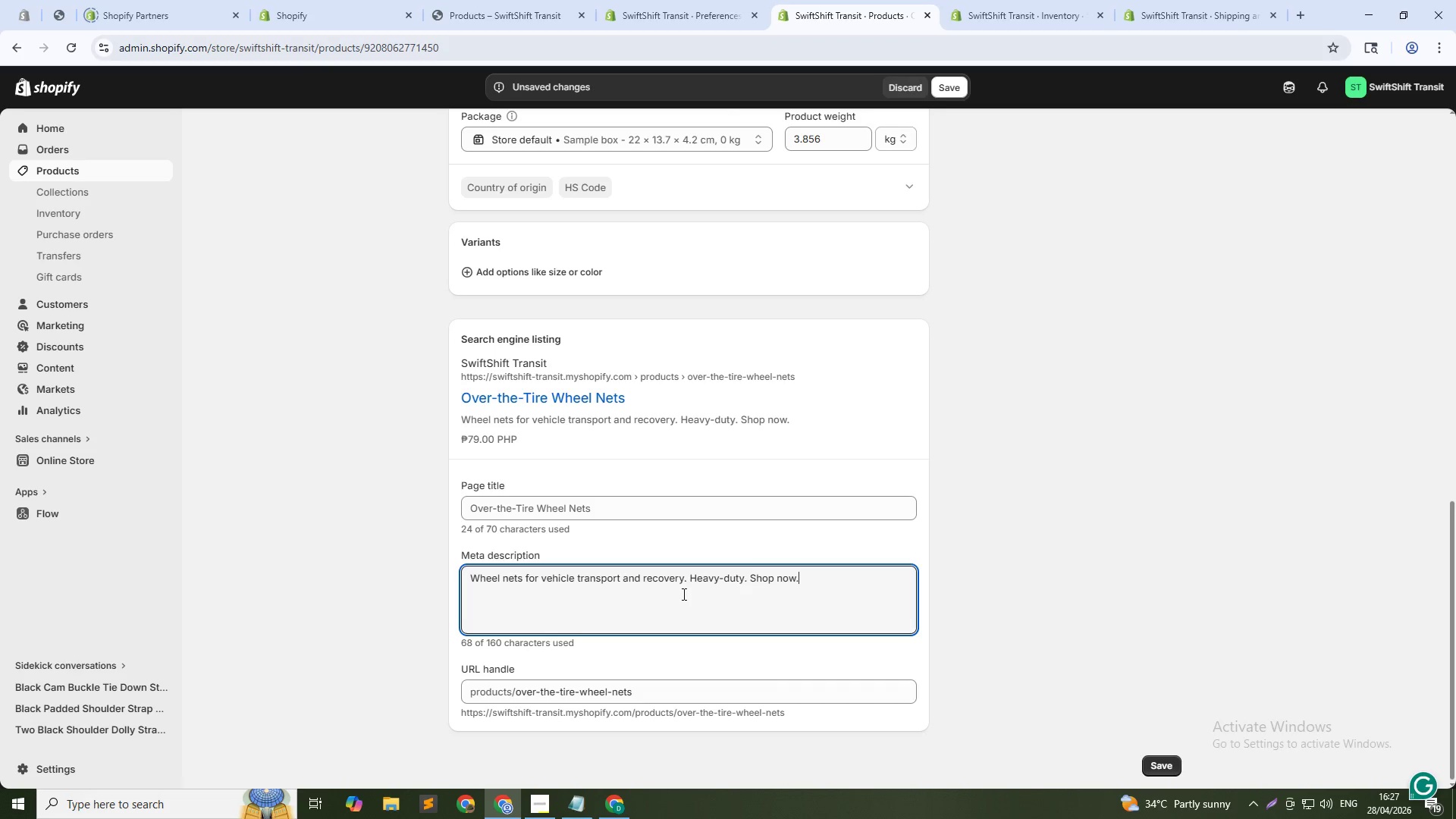 
left_click([949, 86])
 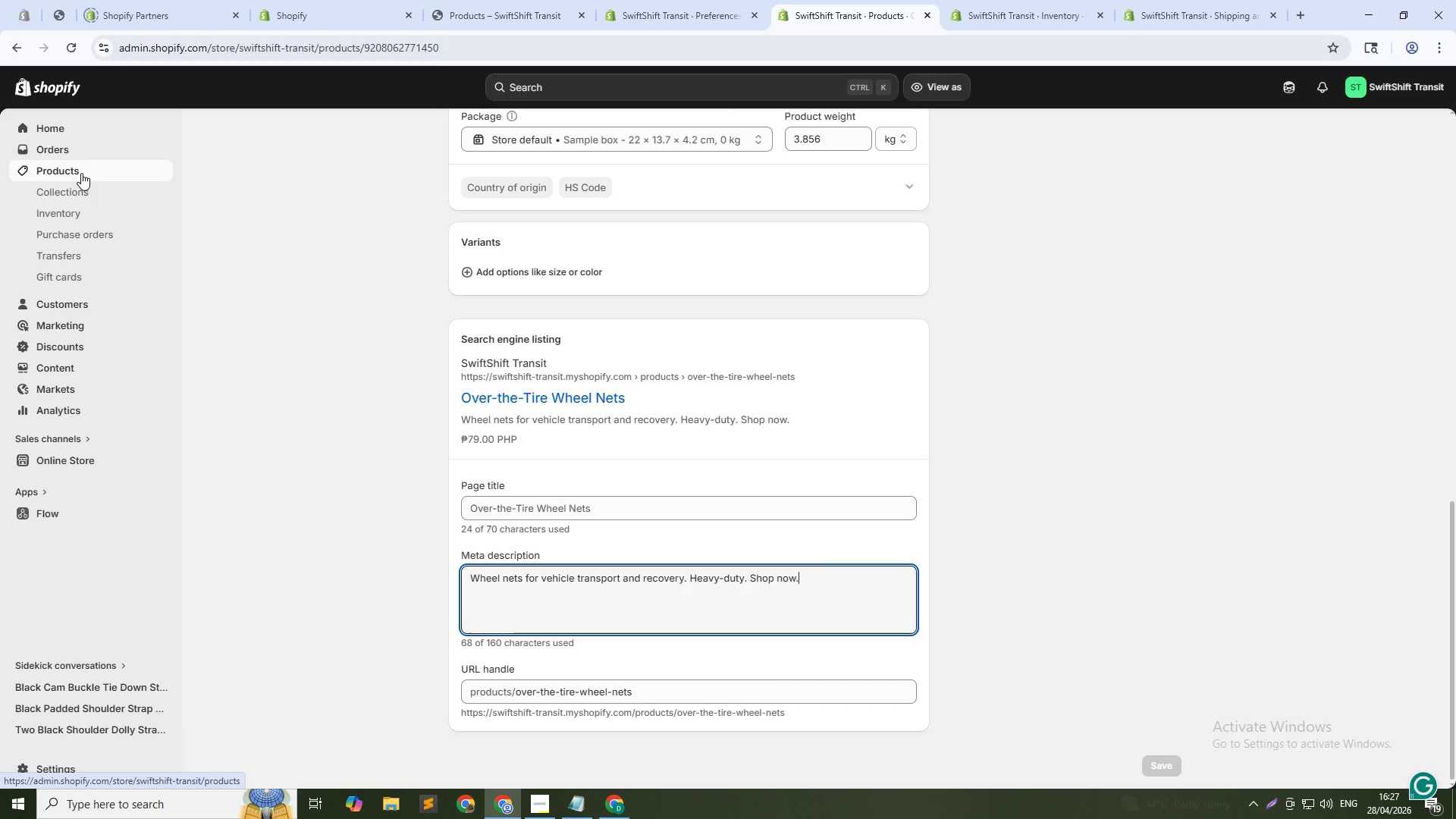 
wait(25.12)
 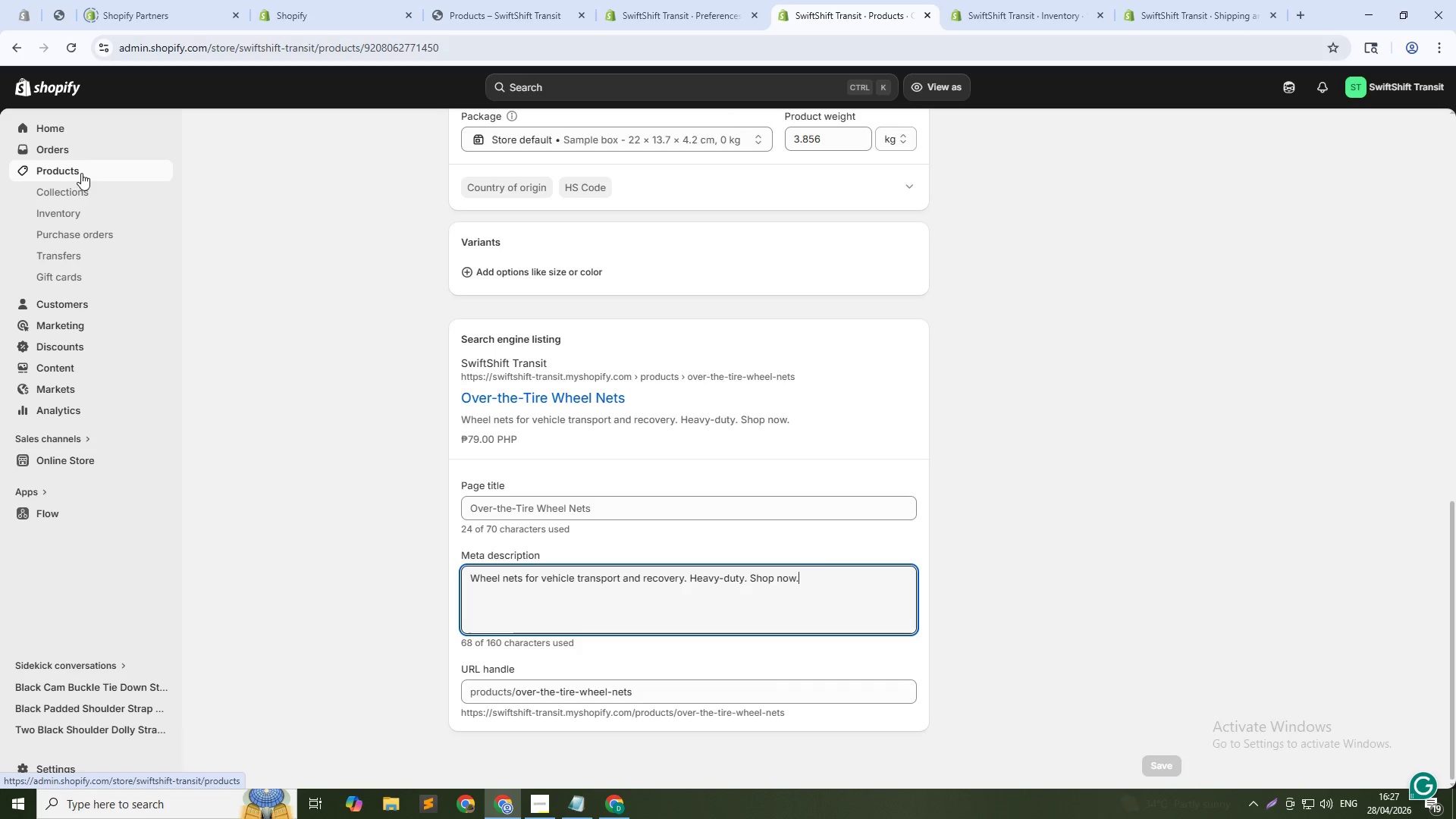 
left_click([42, 174])
 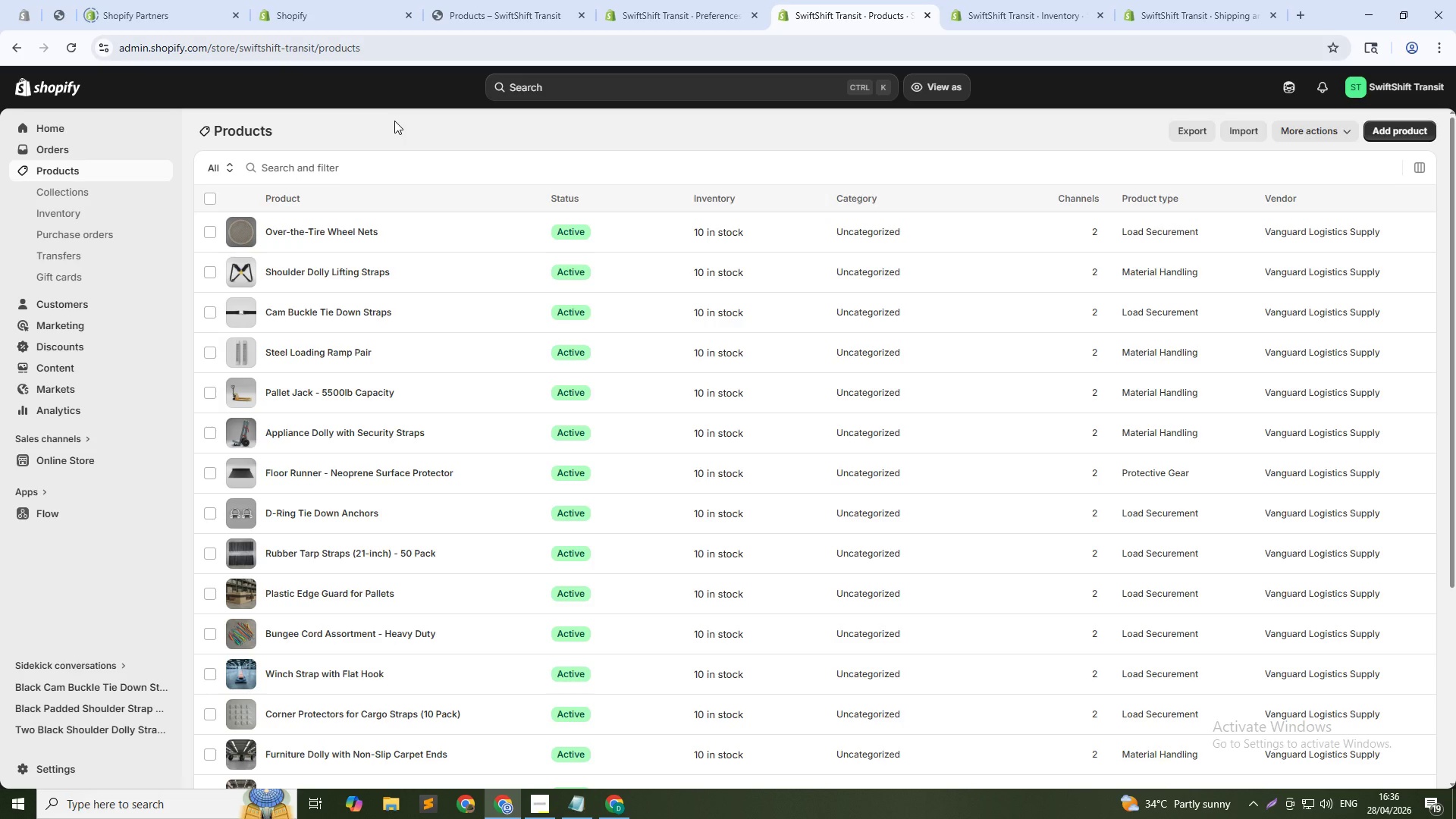 
wait(551.73)
 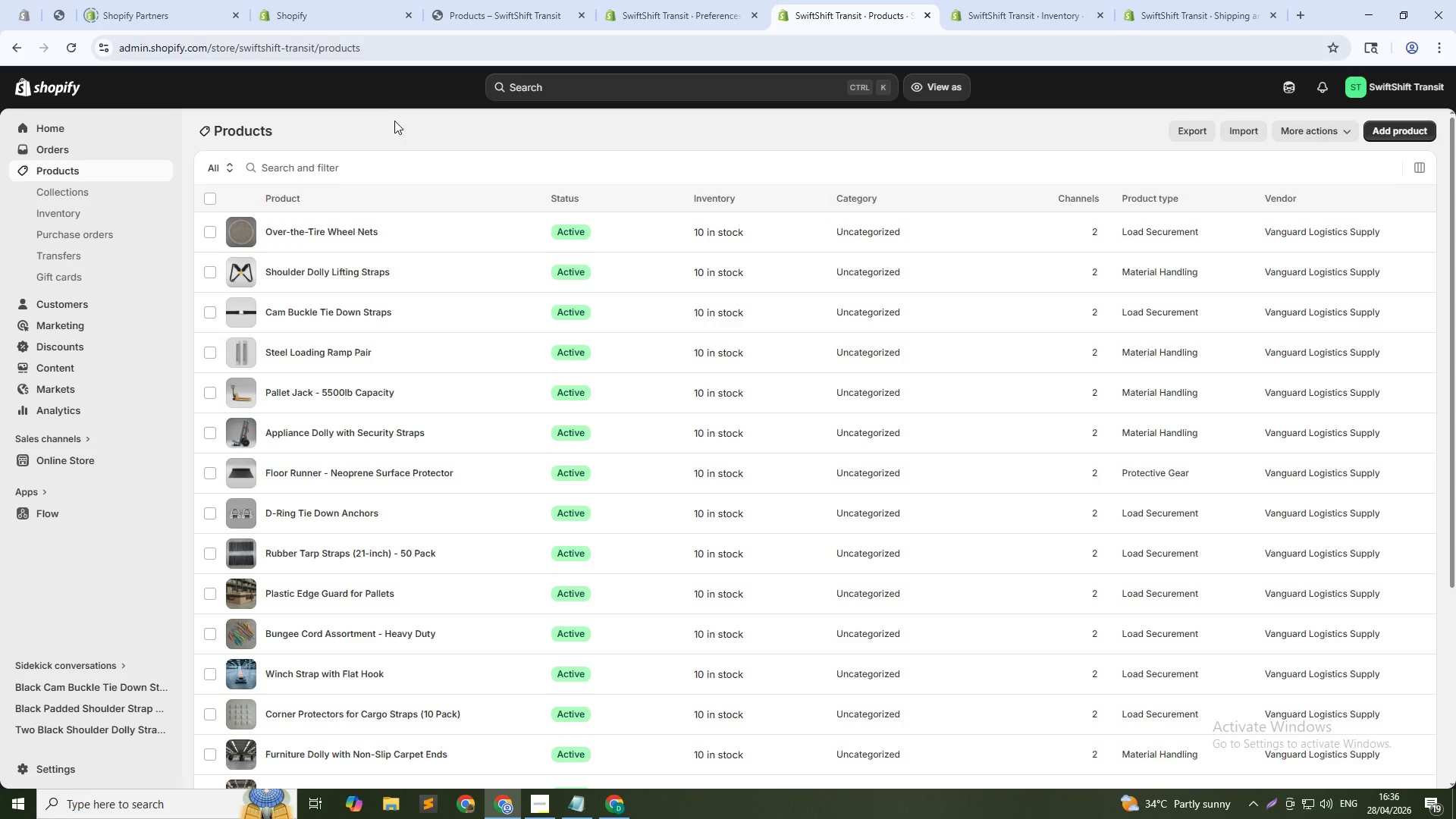 
left_click([320, 239])
 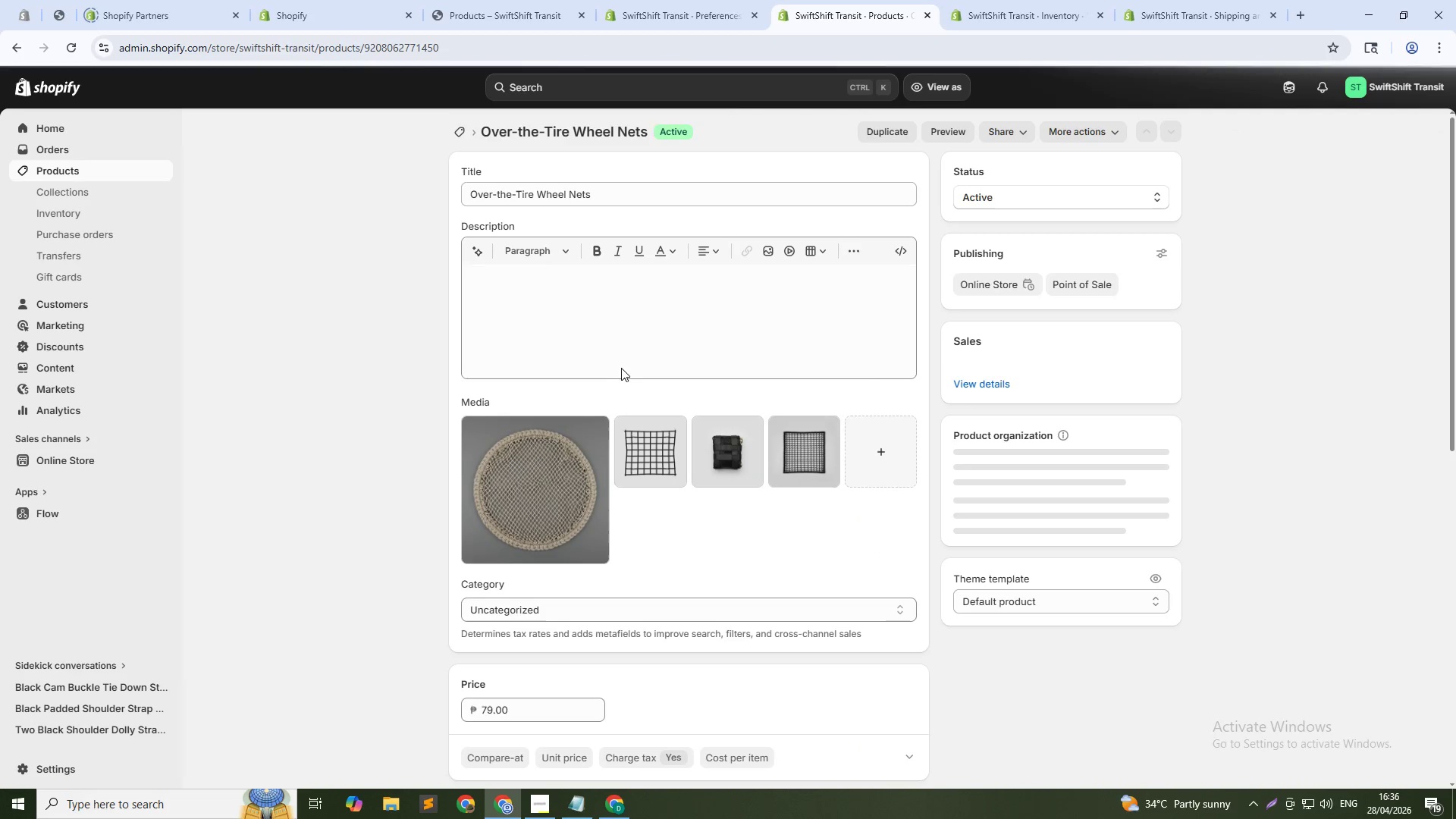 
left_click([878, 457])
 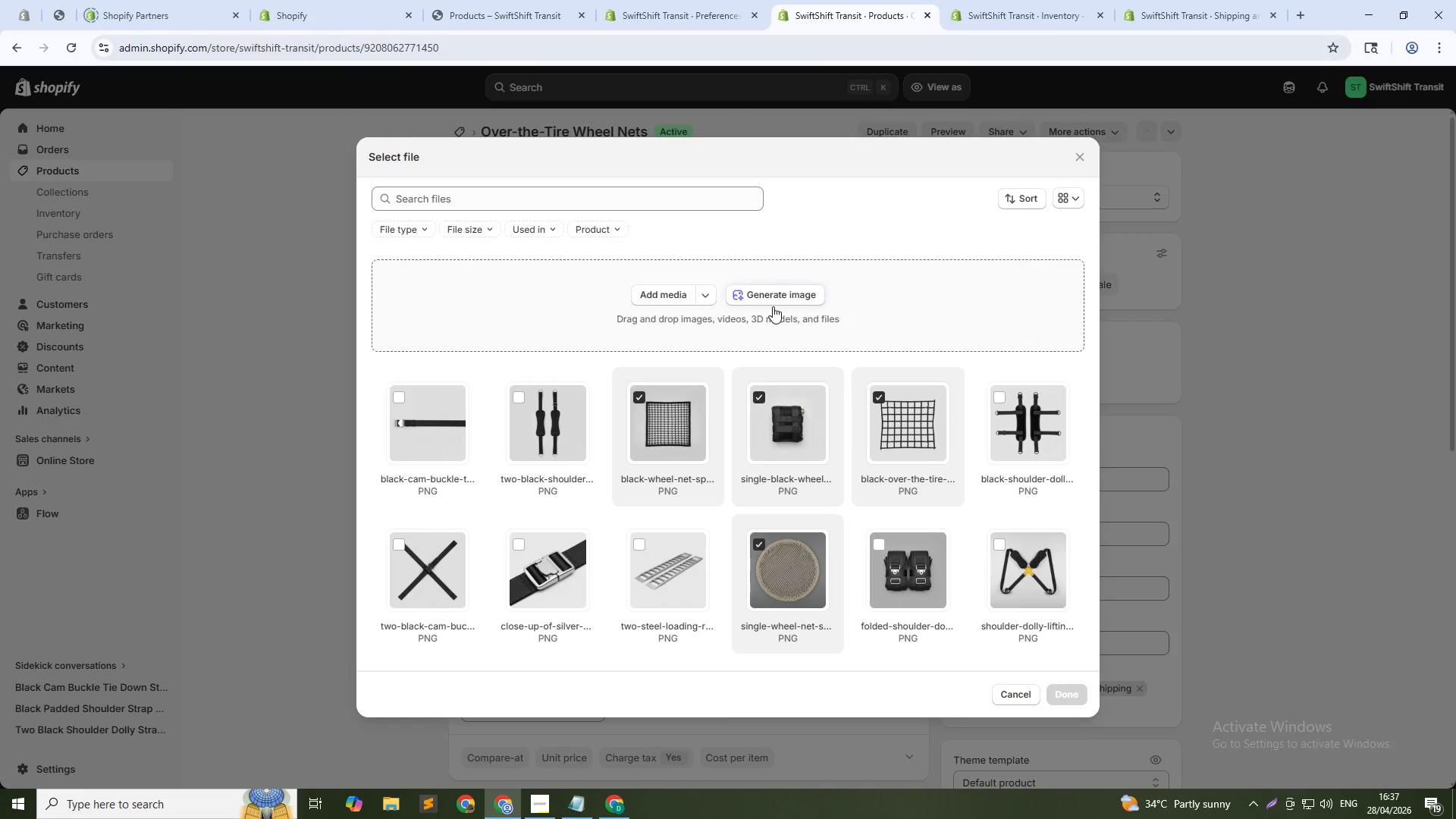 
left_click([770, 293])
 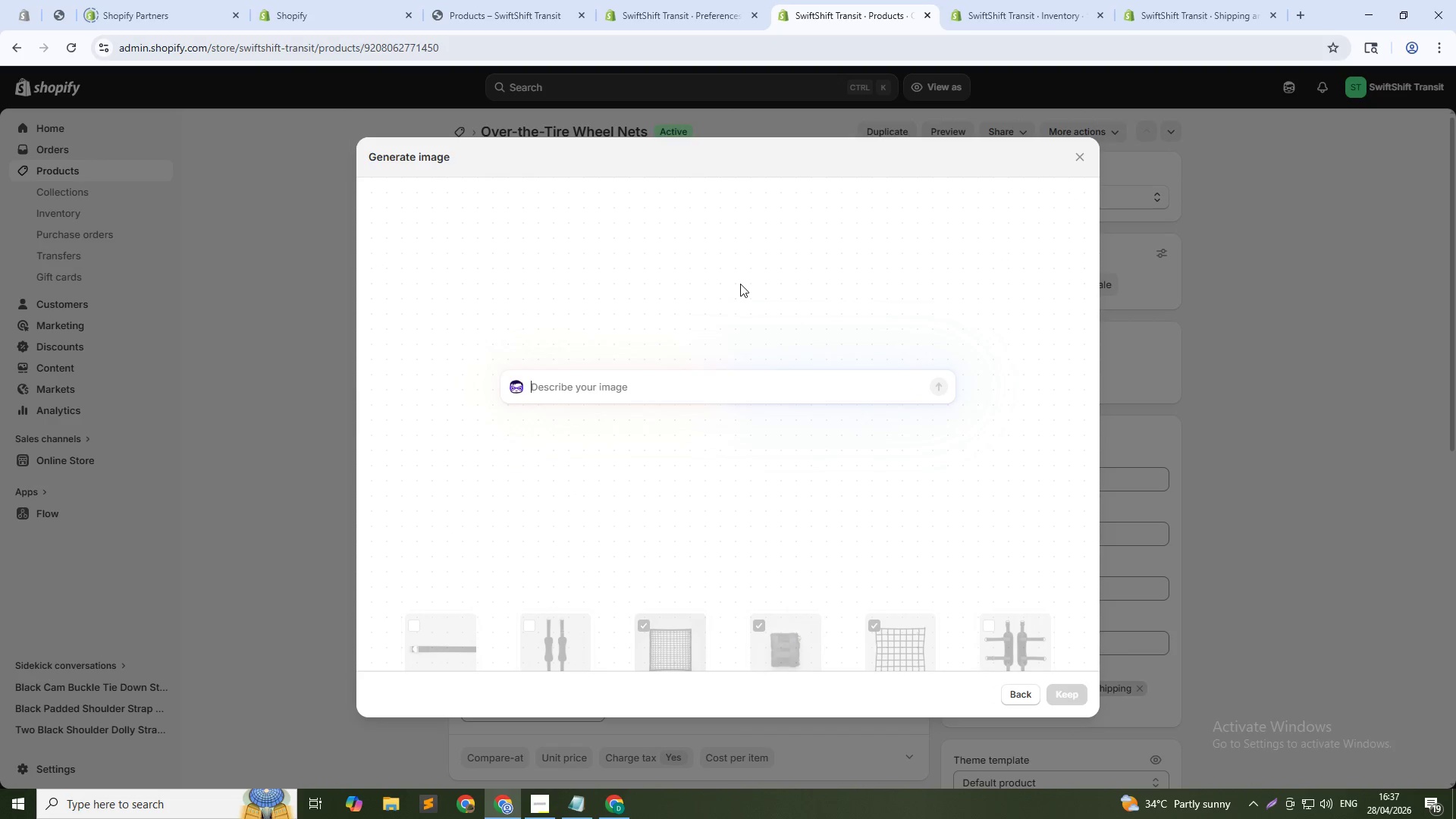 
type(Black wheel net spread l)
key(Backspace)
type(flat on solid light gray background. Square sa)
key(Backspace)
type(hape. MEsh materesh material visible . Top-down view. Bright studio light. No shadwos. 1:1 square)
 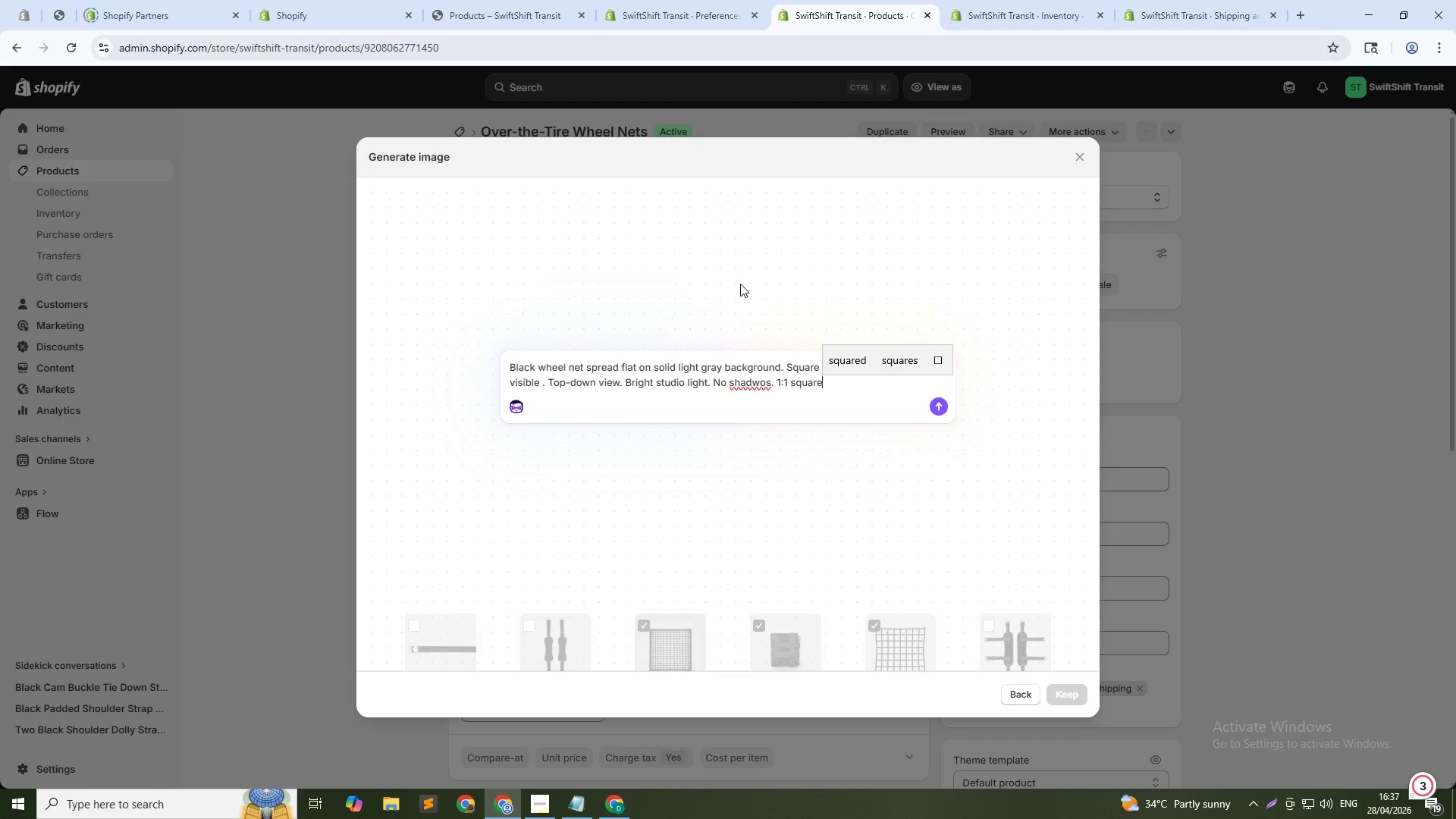 
hold_key(key=ArrowLeft, duration=0.92)
 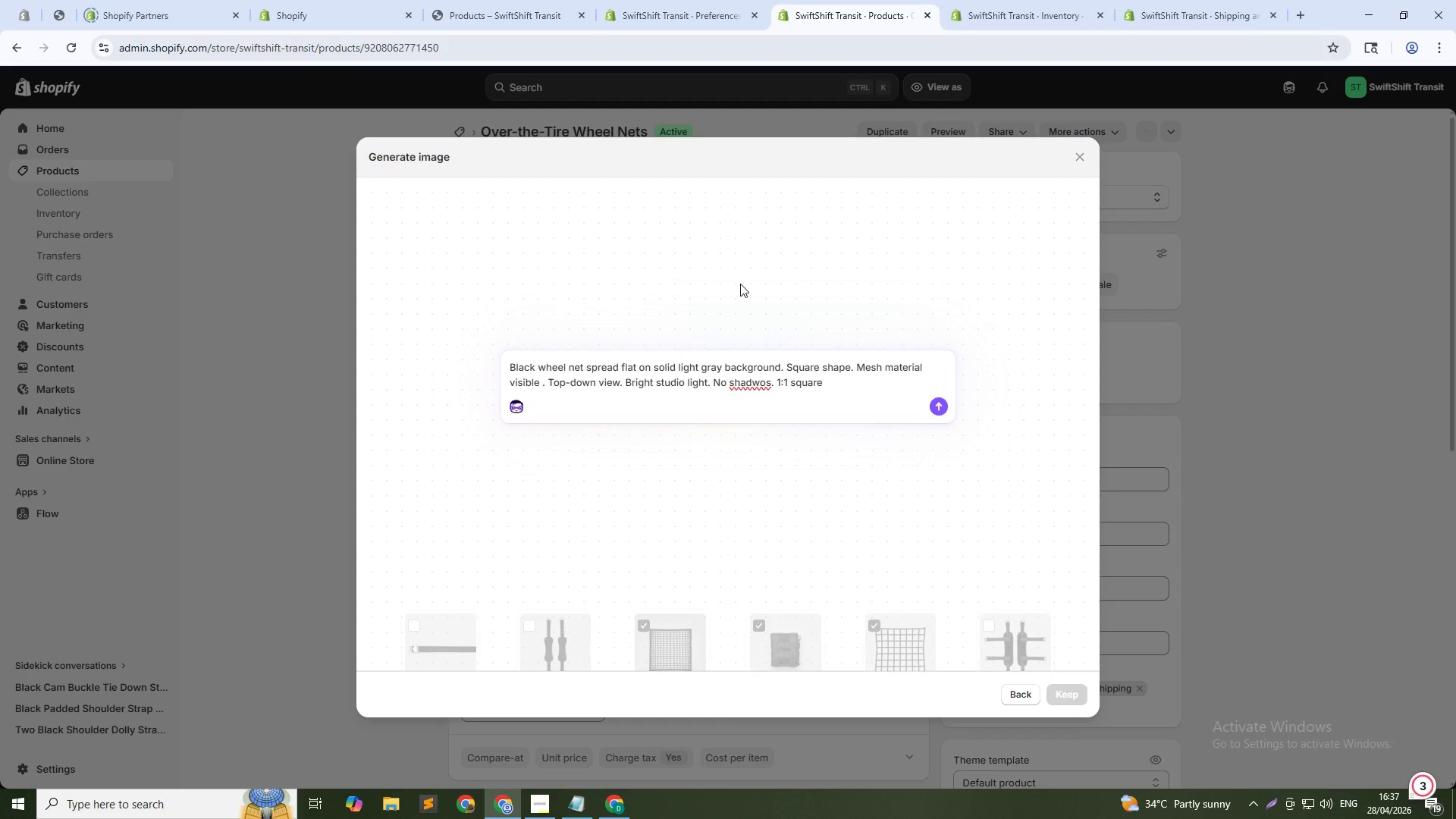 
key(ArrowRight)
 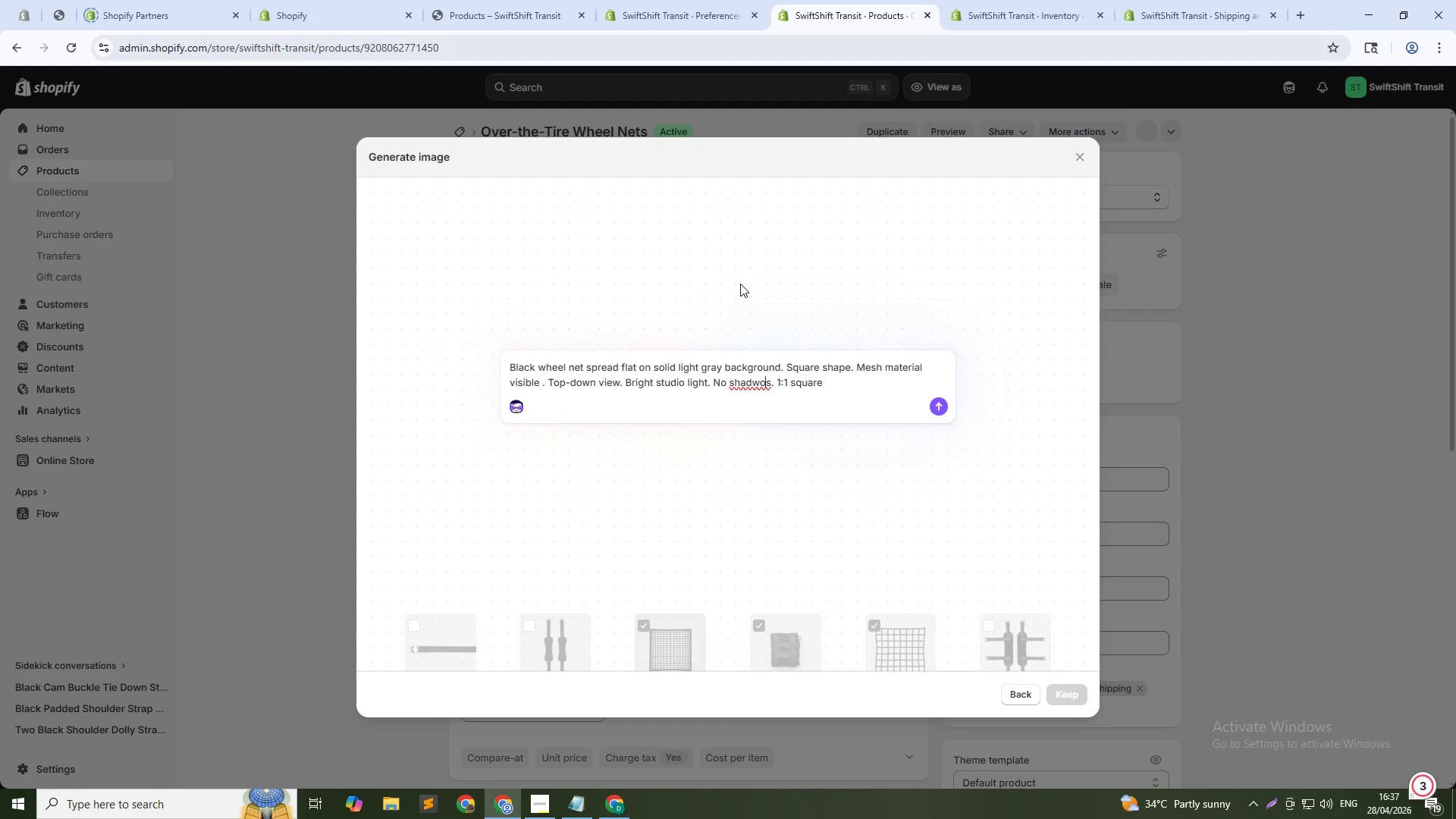 
key(Backspace)
 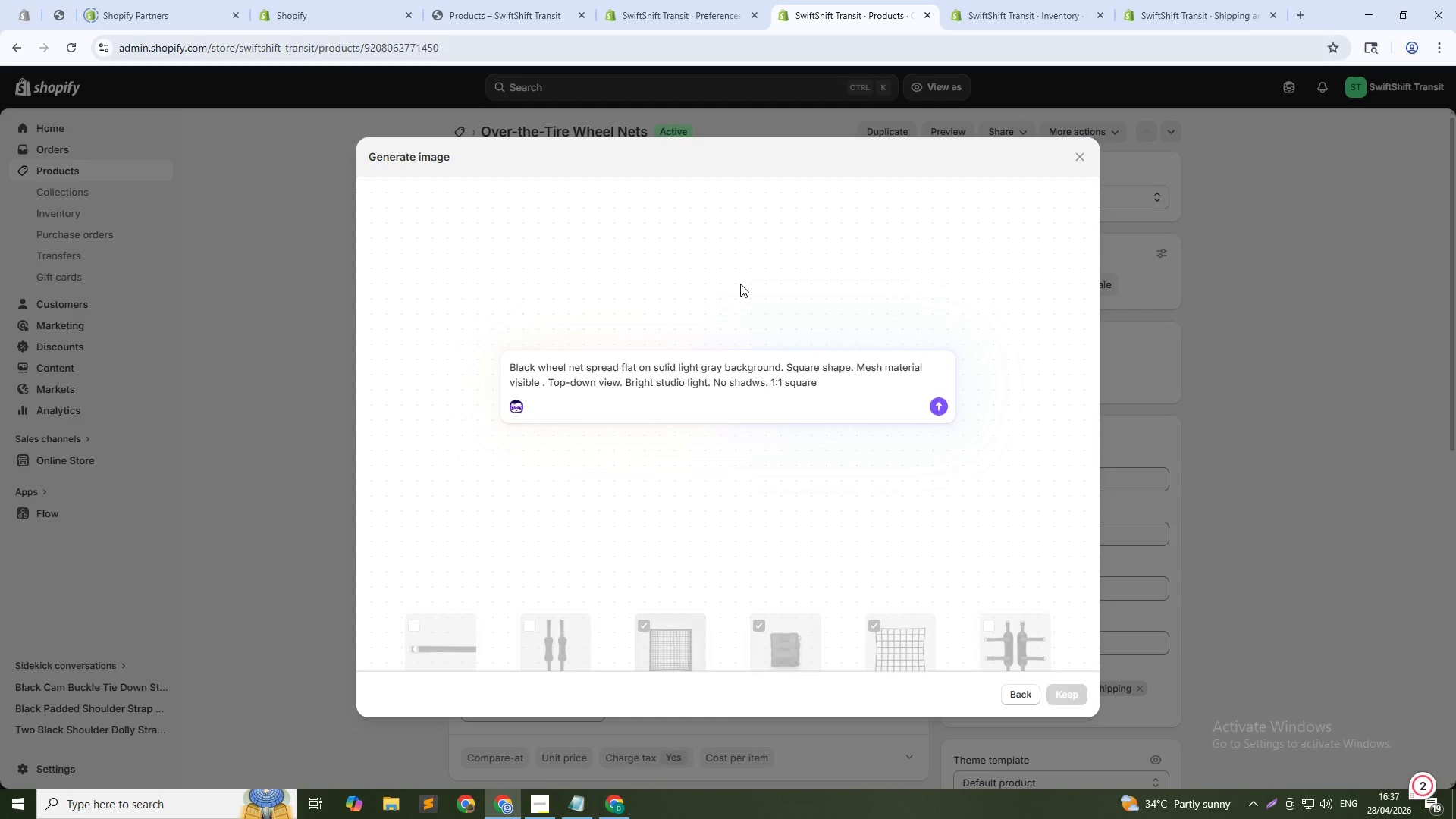 
key(ArrowLeft)
 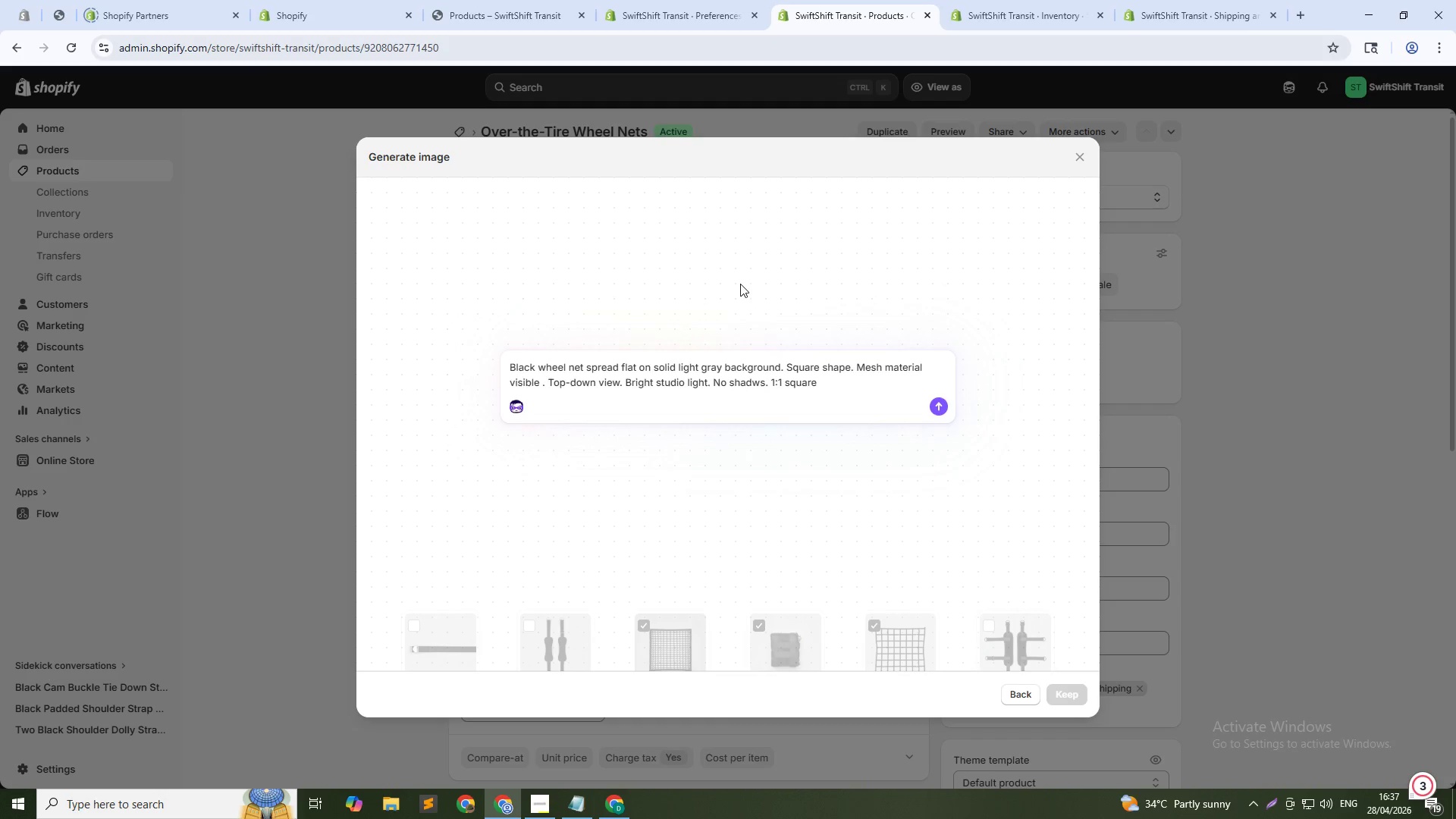 
key(O)
 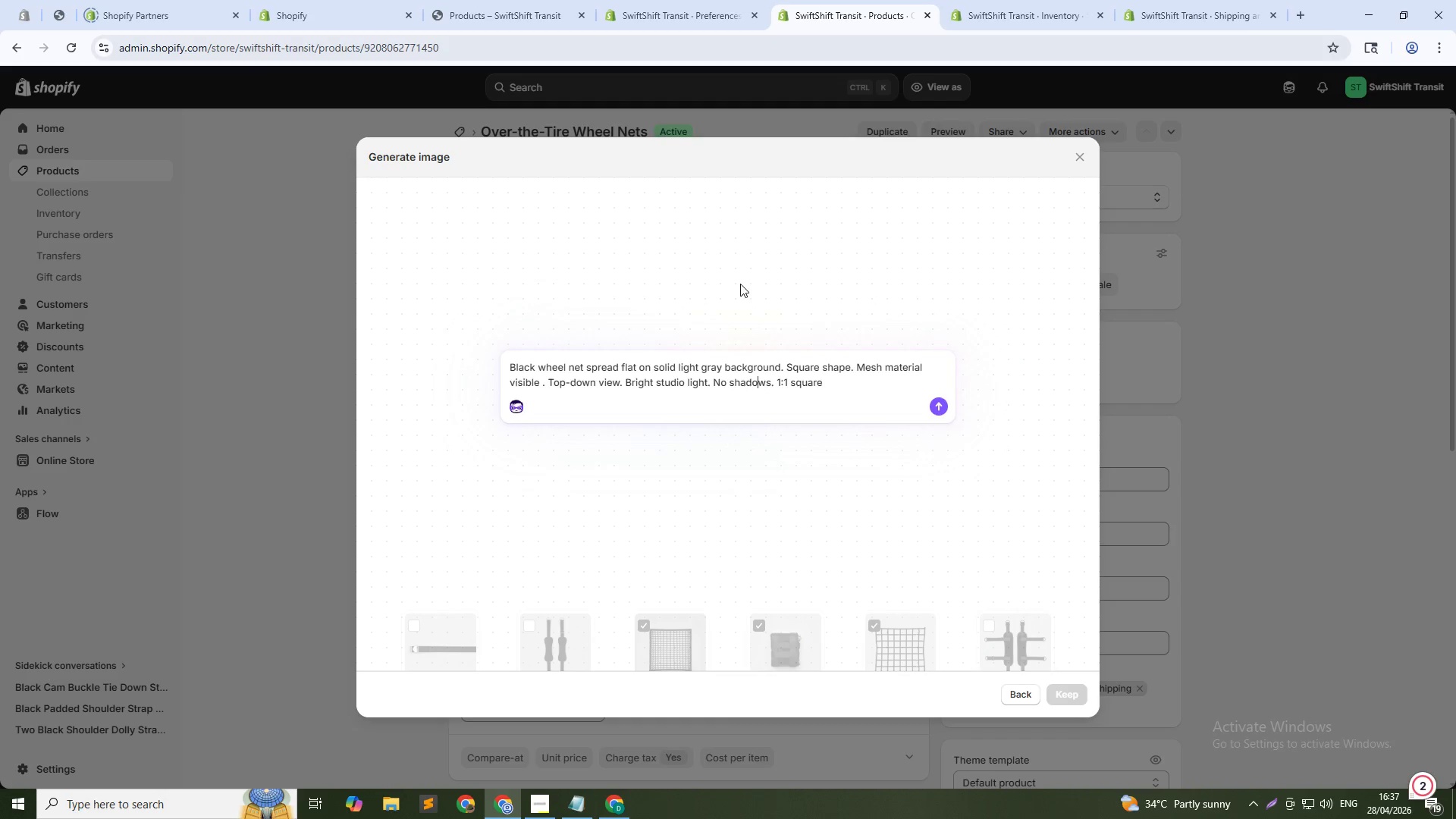 
key(ArrowDown)
 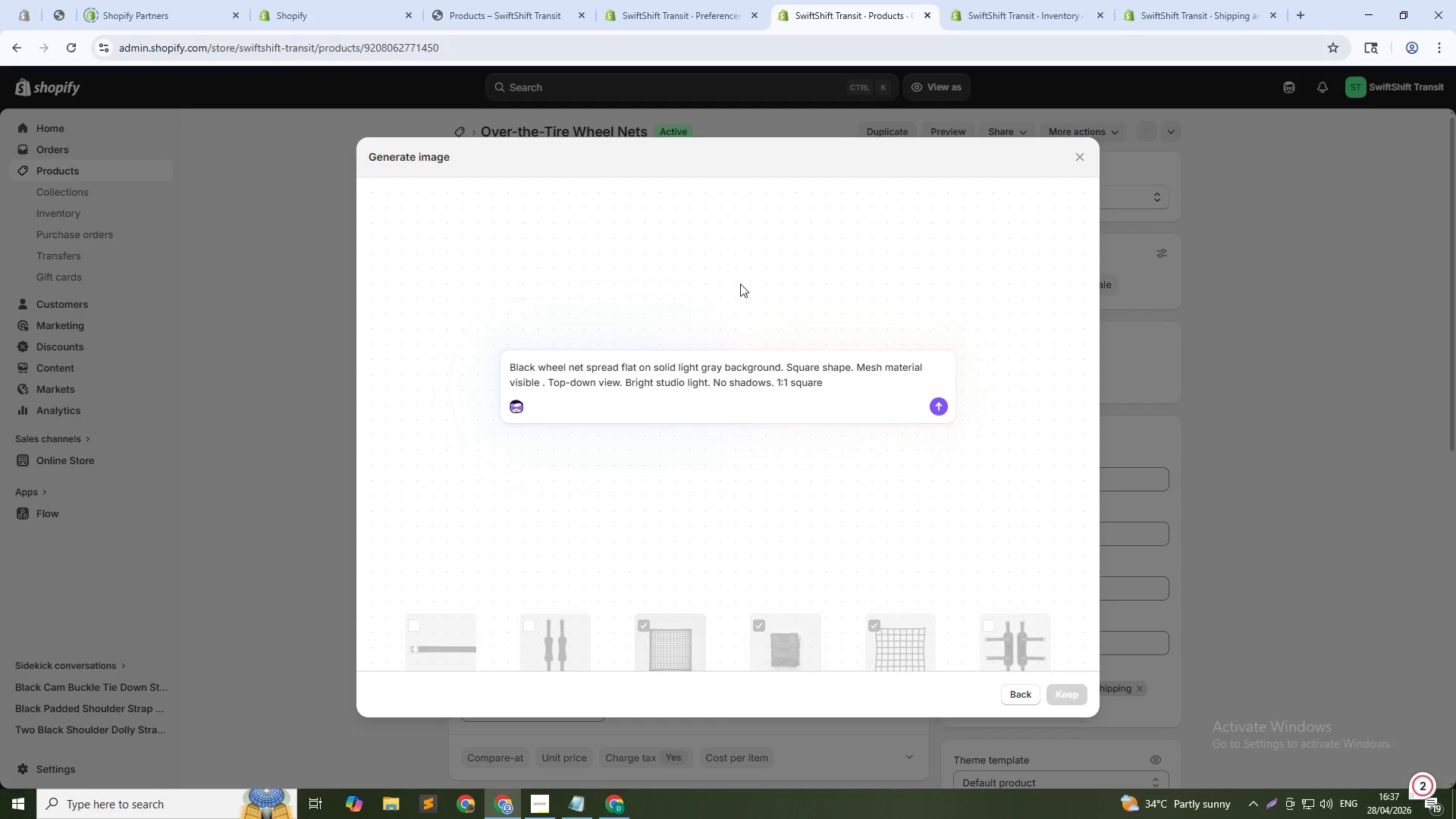 
key(Enter)
 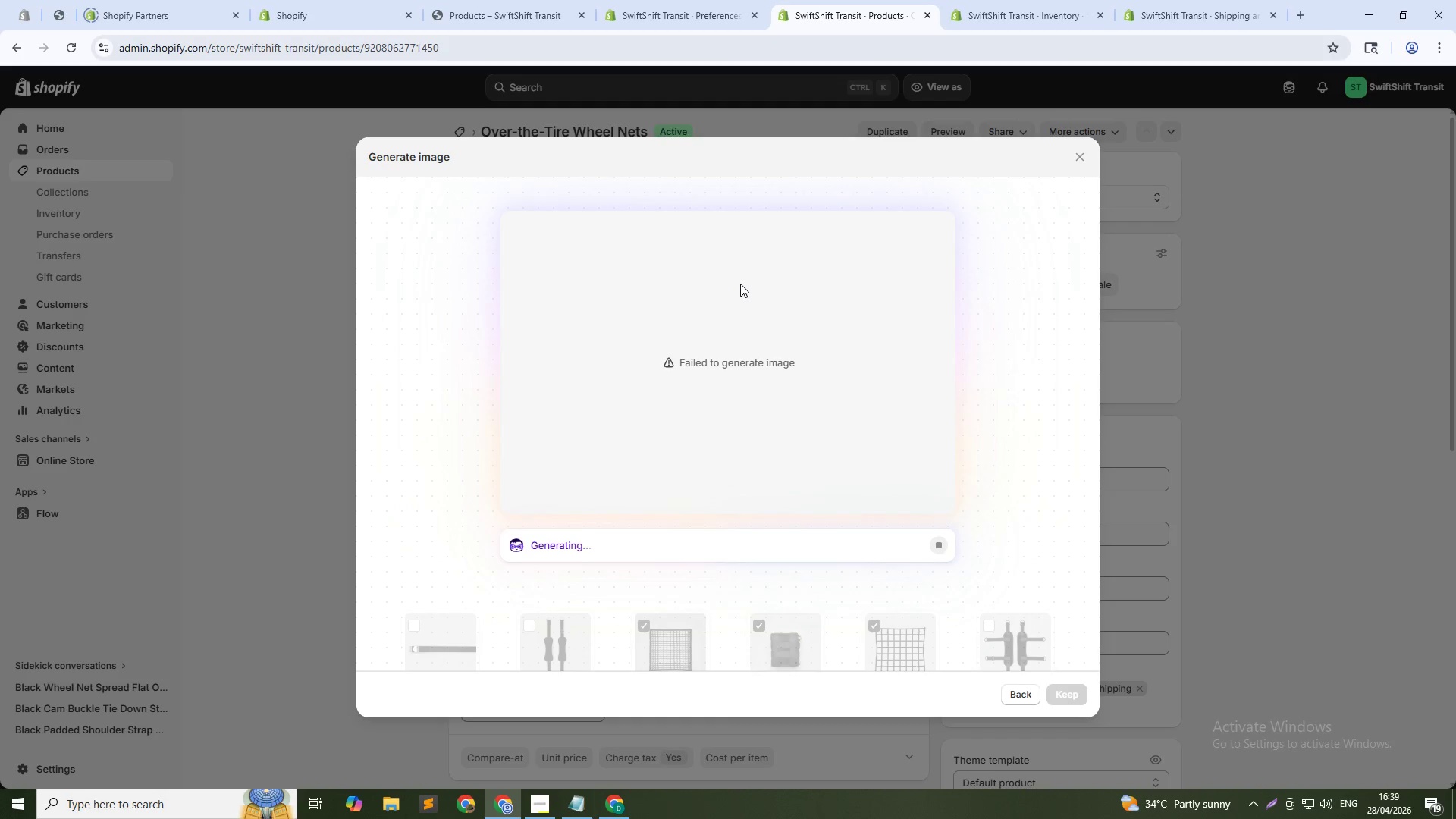 
wait(98.22)
 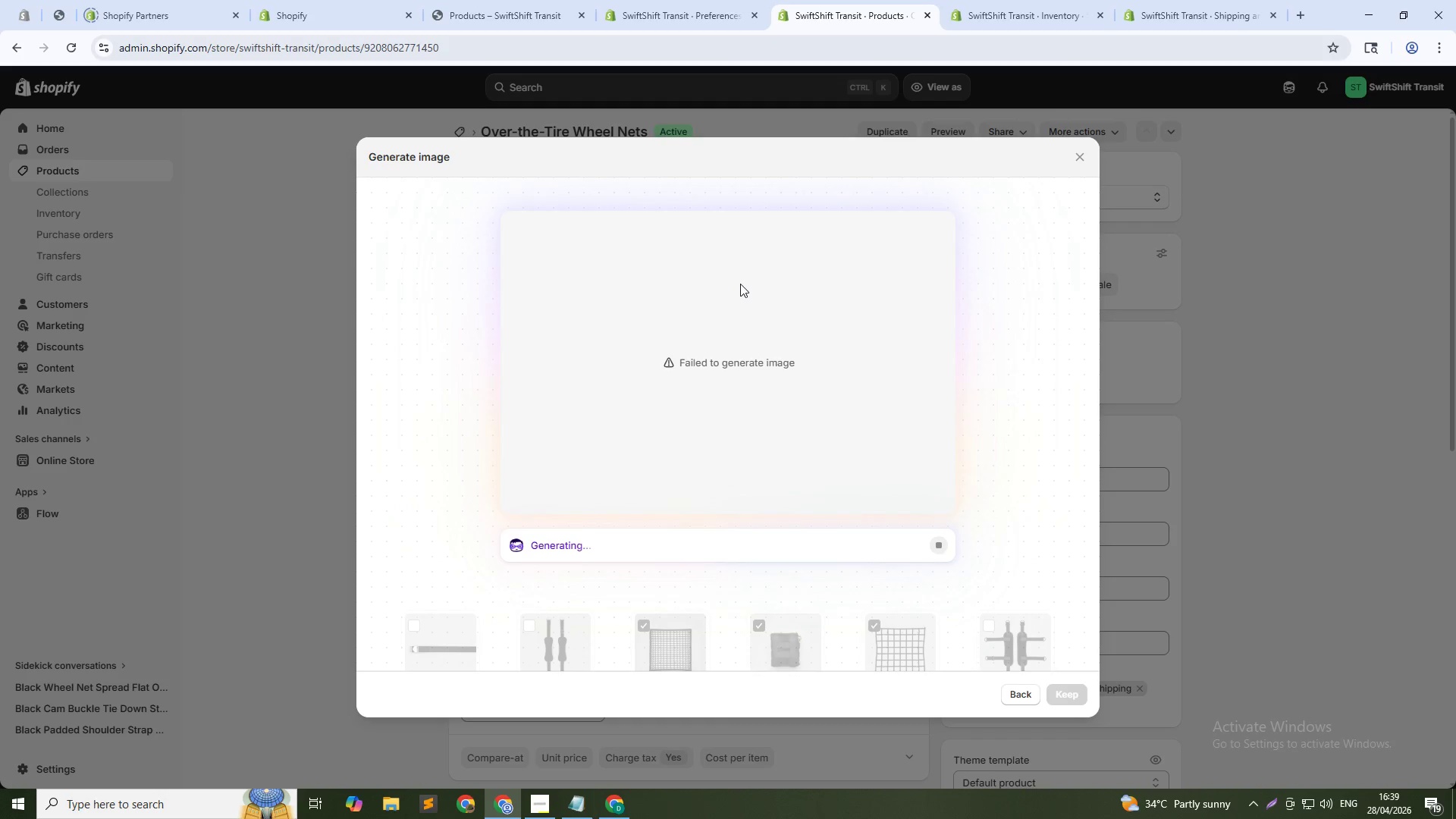 
left_click([1014, 690])
 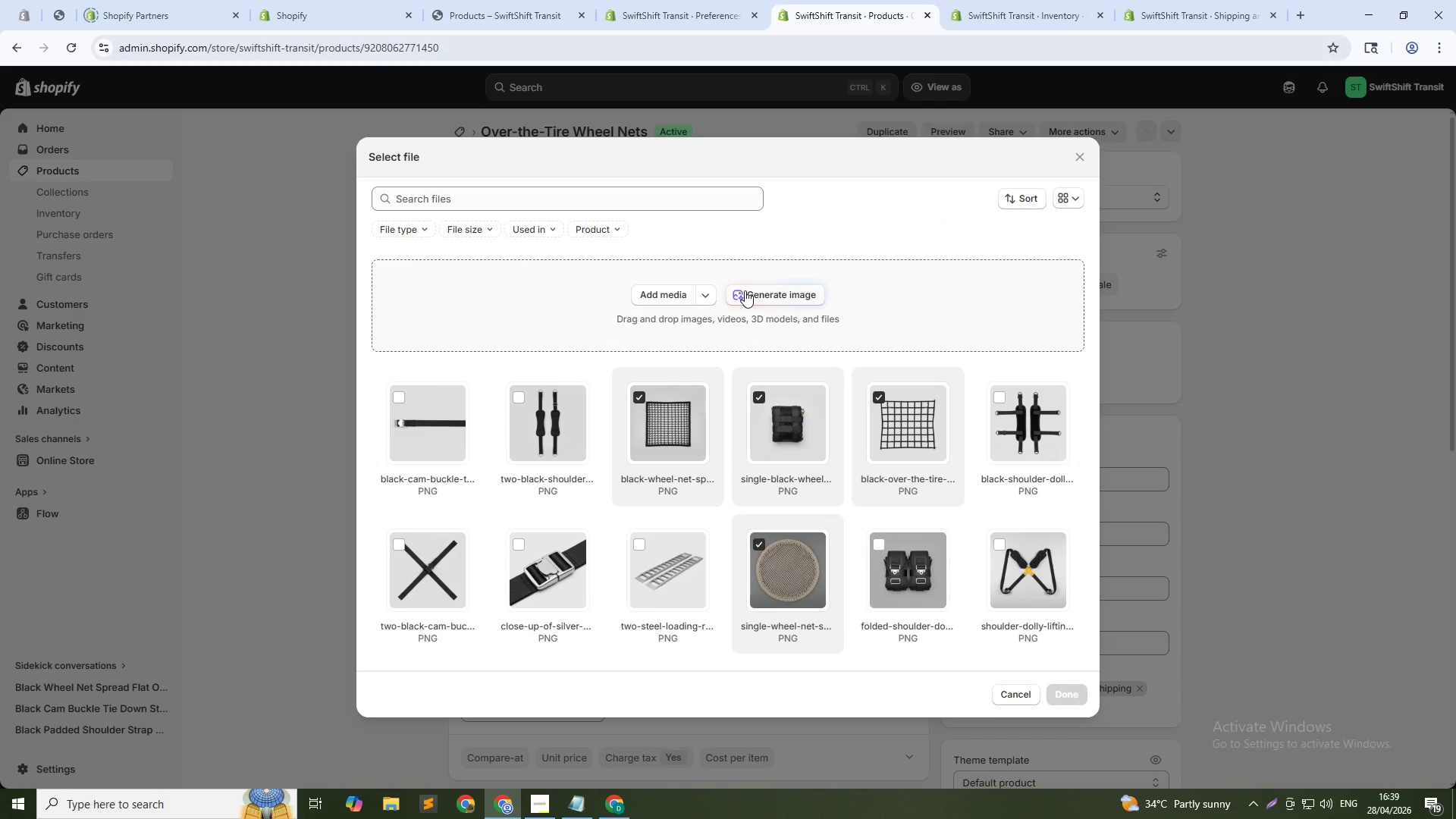 
left_click([746, 290])
 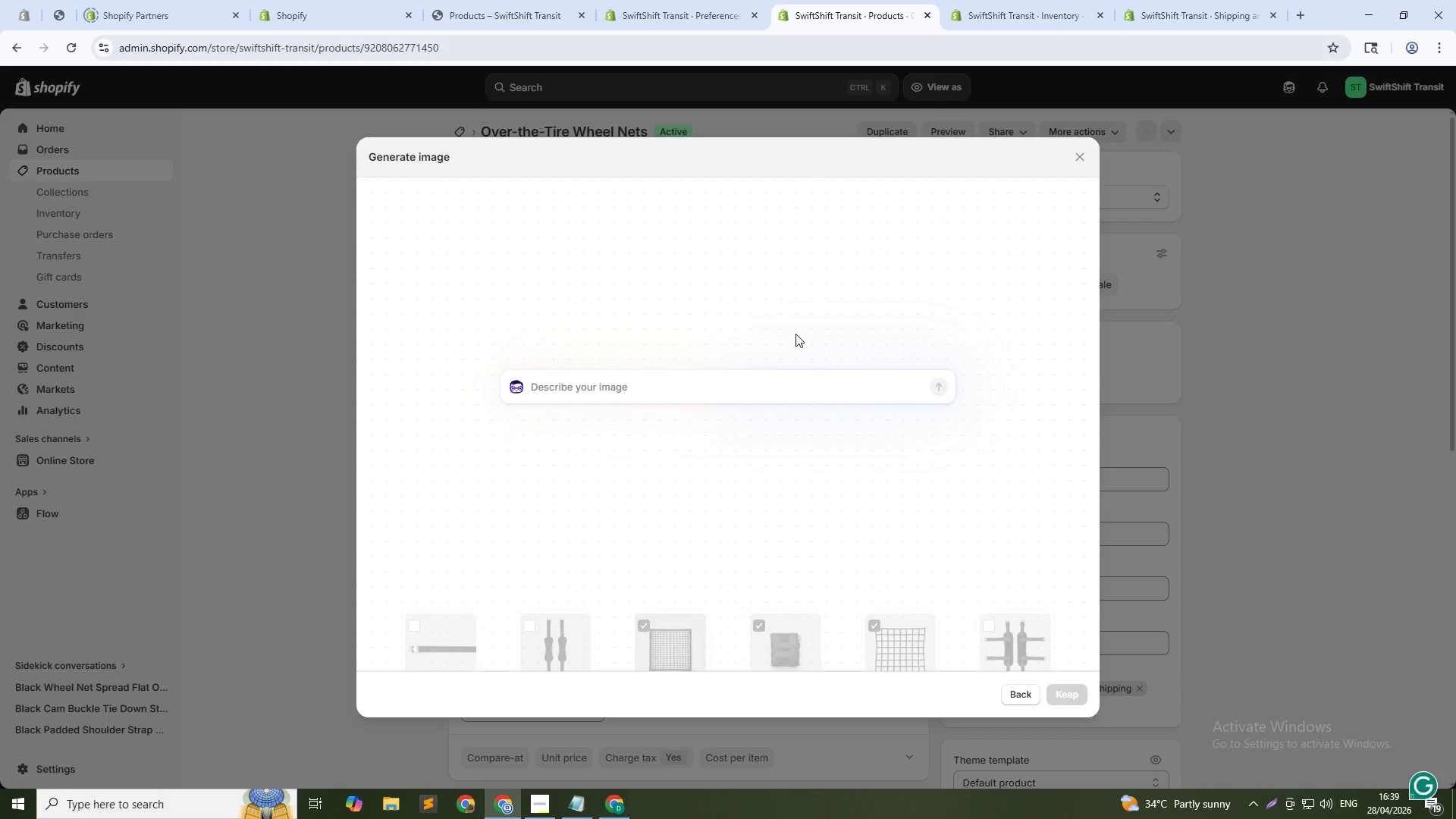 
type(Over-the-tire wheel net - vehc)
key(Backspace)
type(icle transport securement for couriers)
 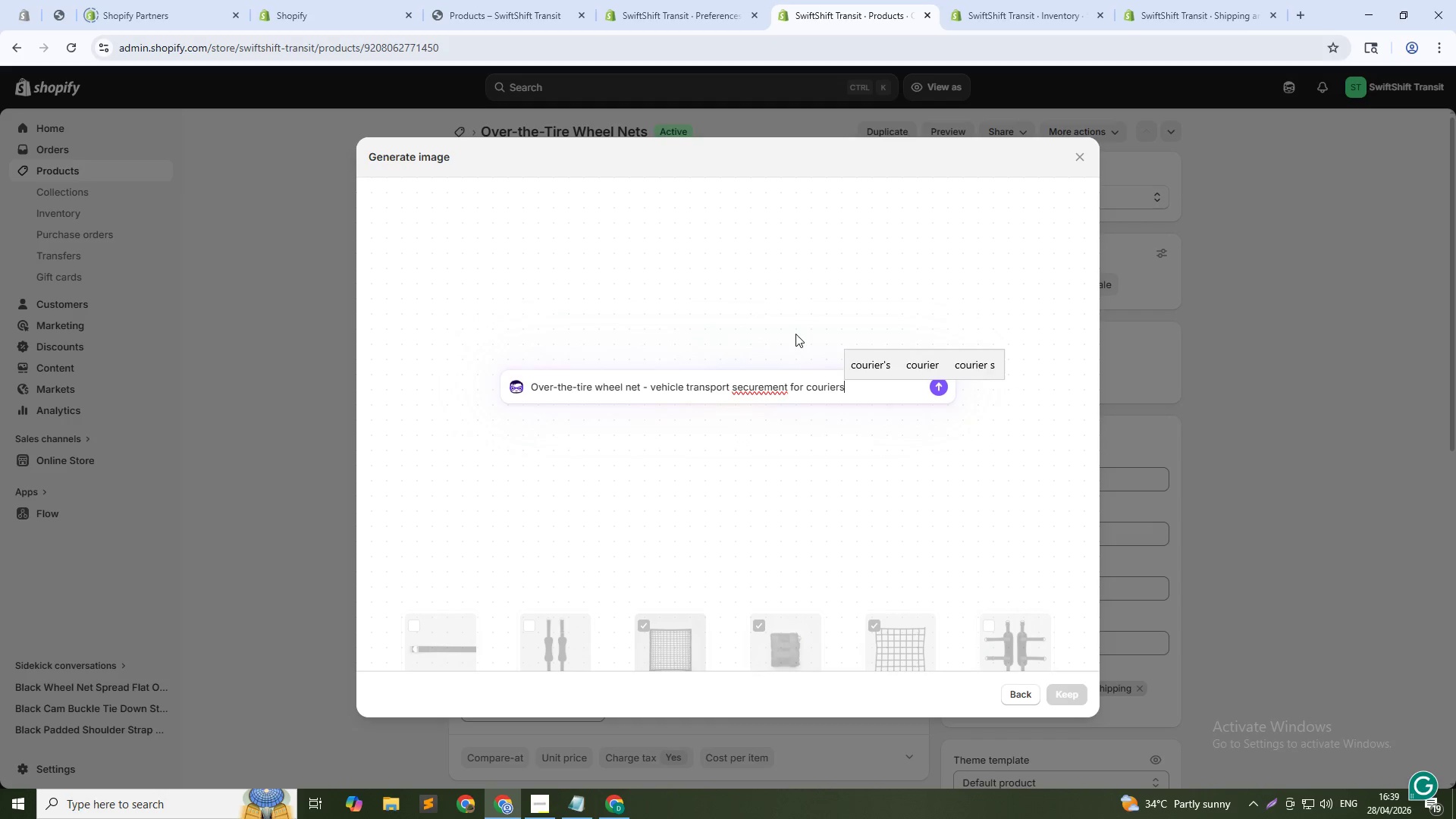 
key(Enter)
 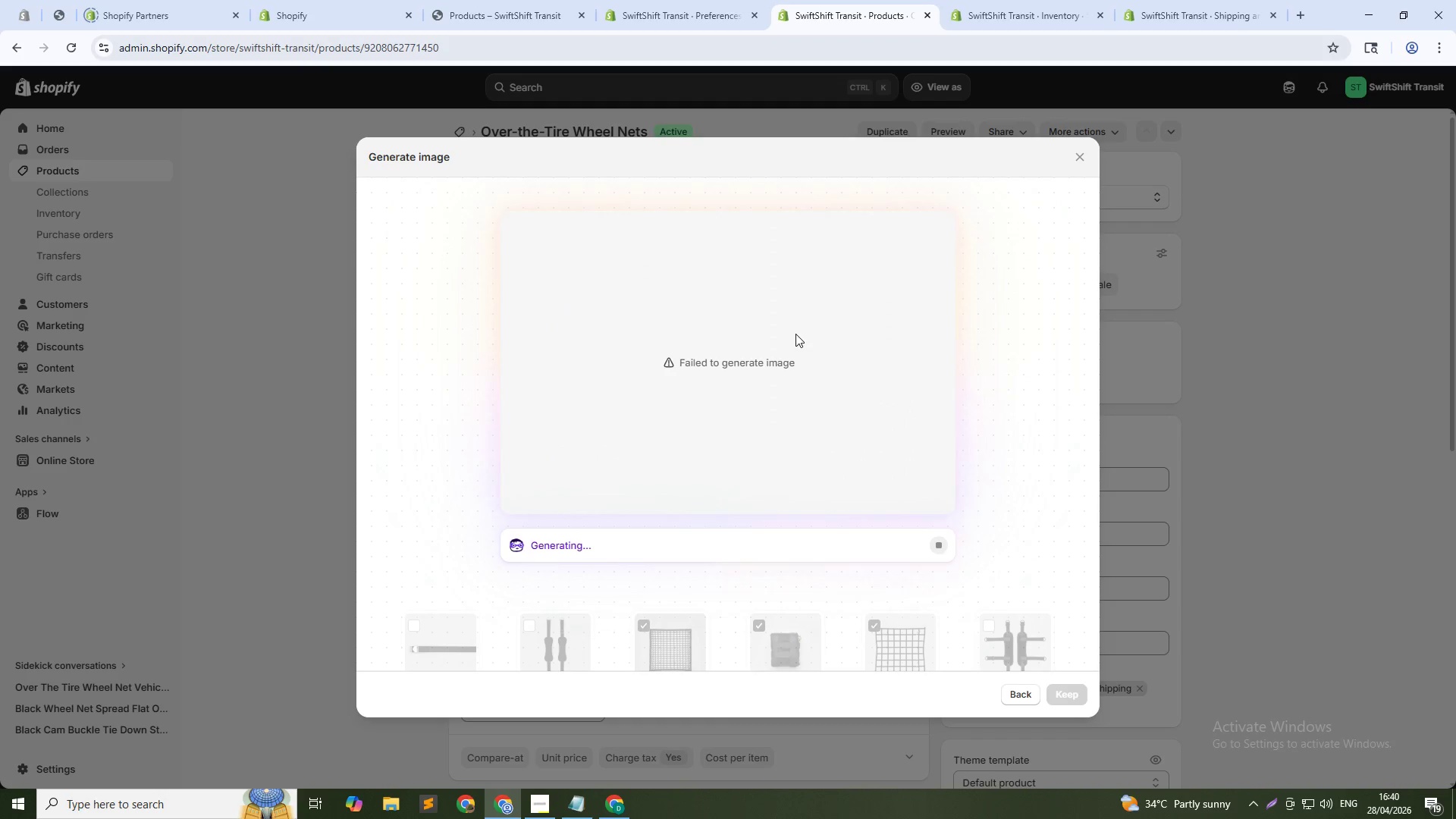 
wait(24.61)
 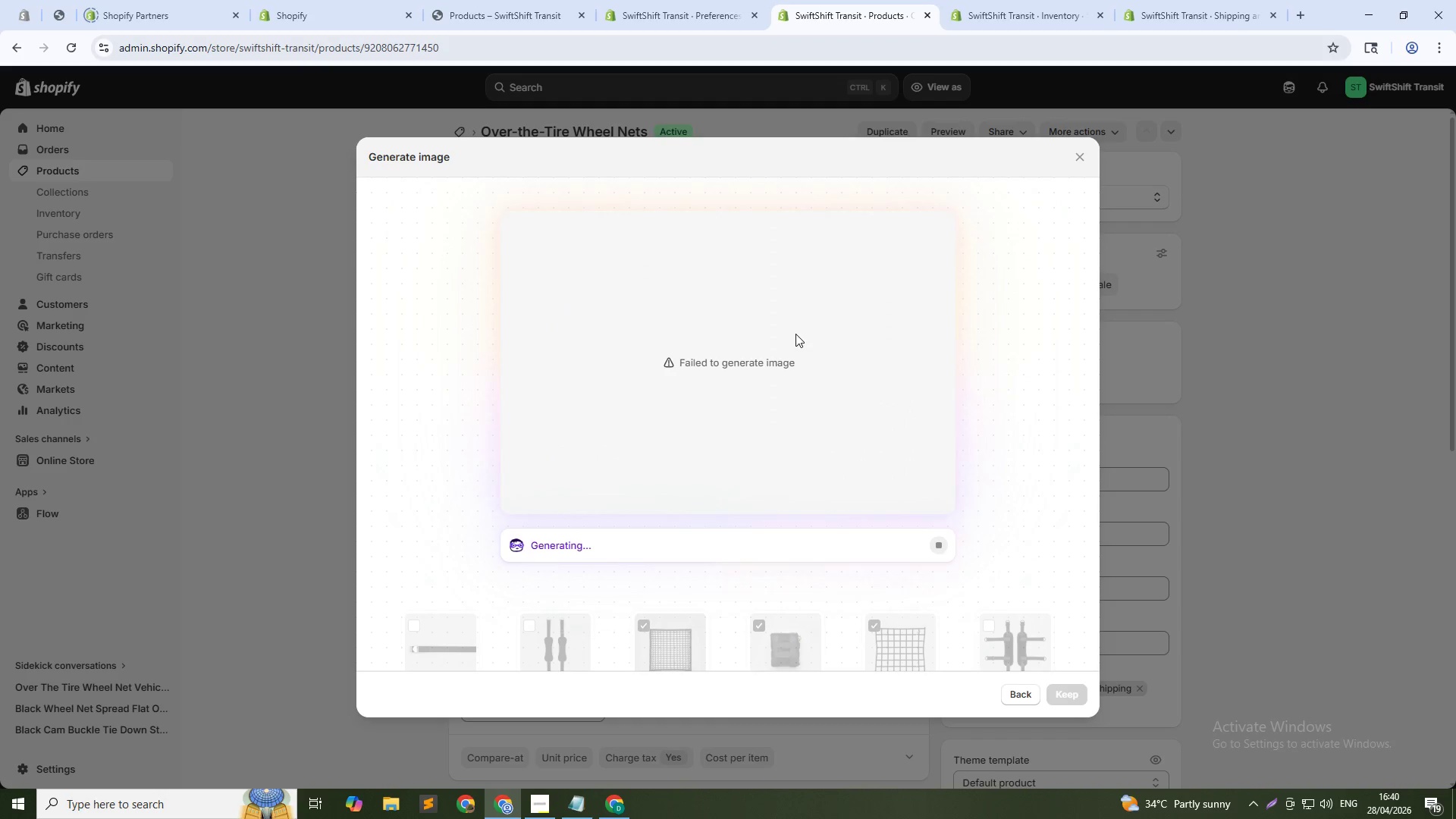 
left_click([1019, 695])
 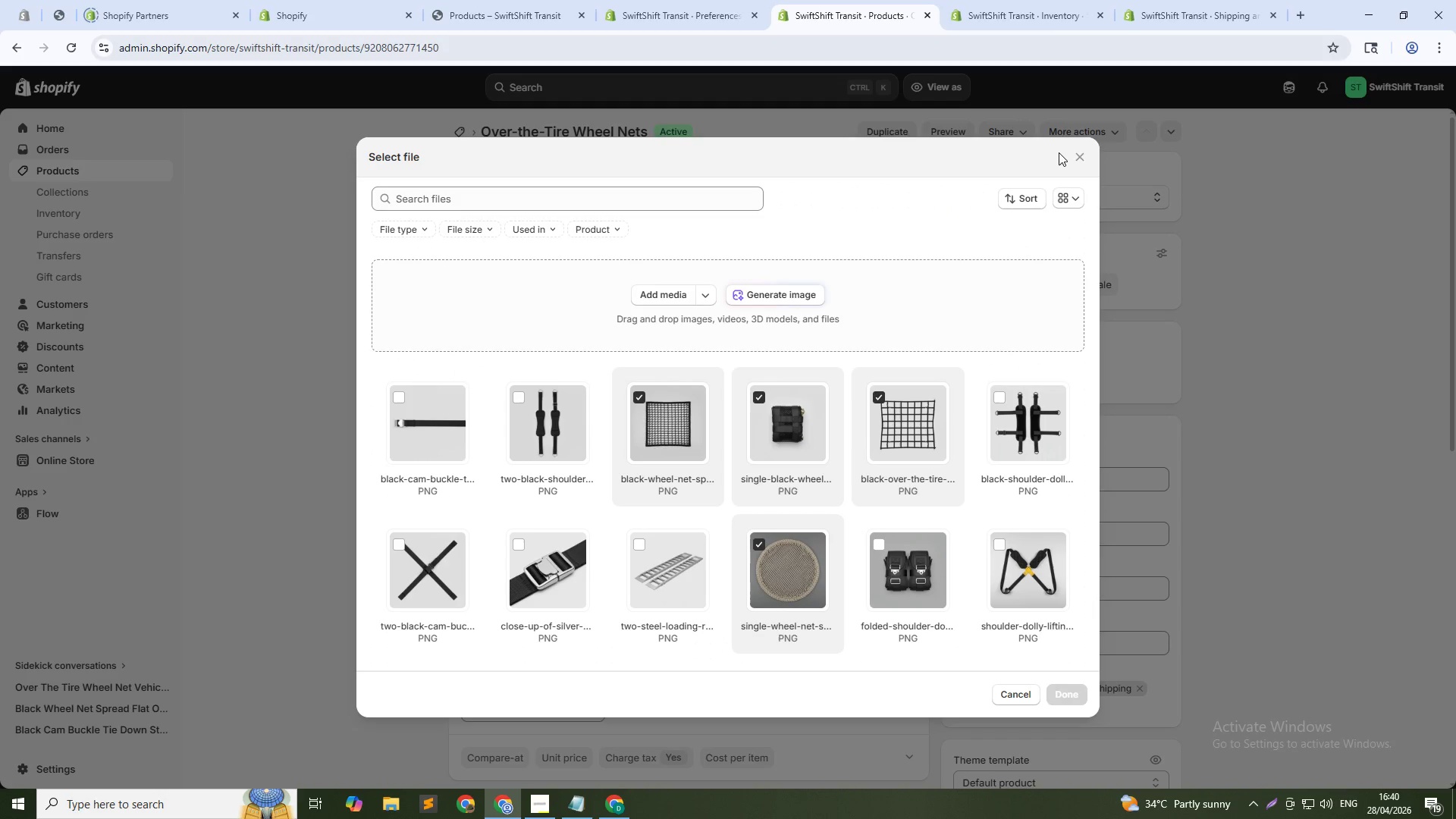 
left_click([1080, 159])
 